 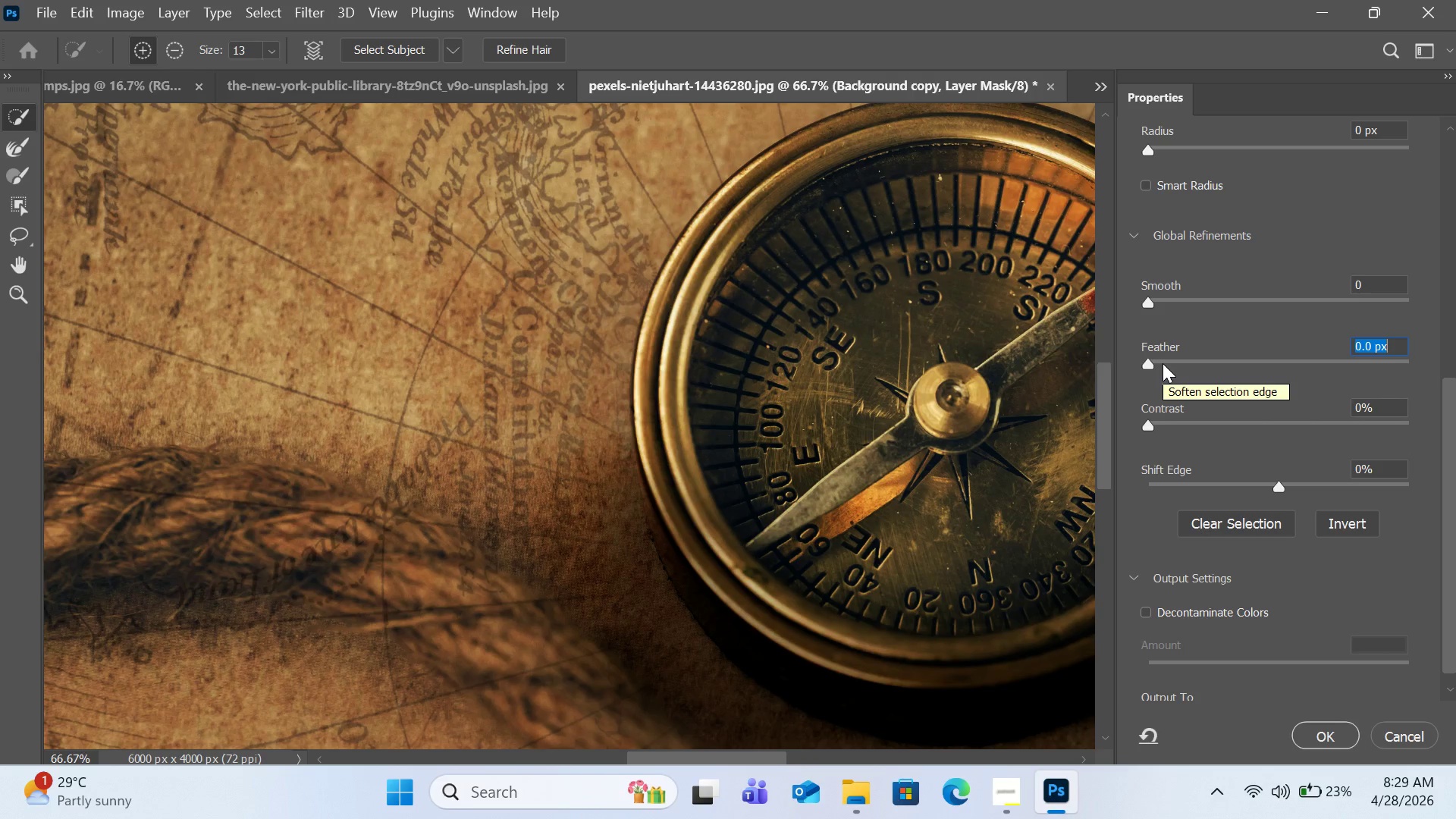 
left_click([1163, 363])
 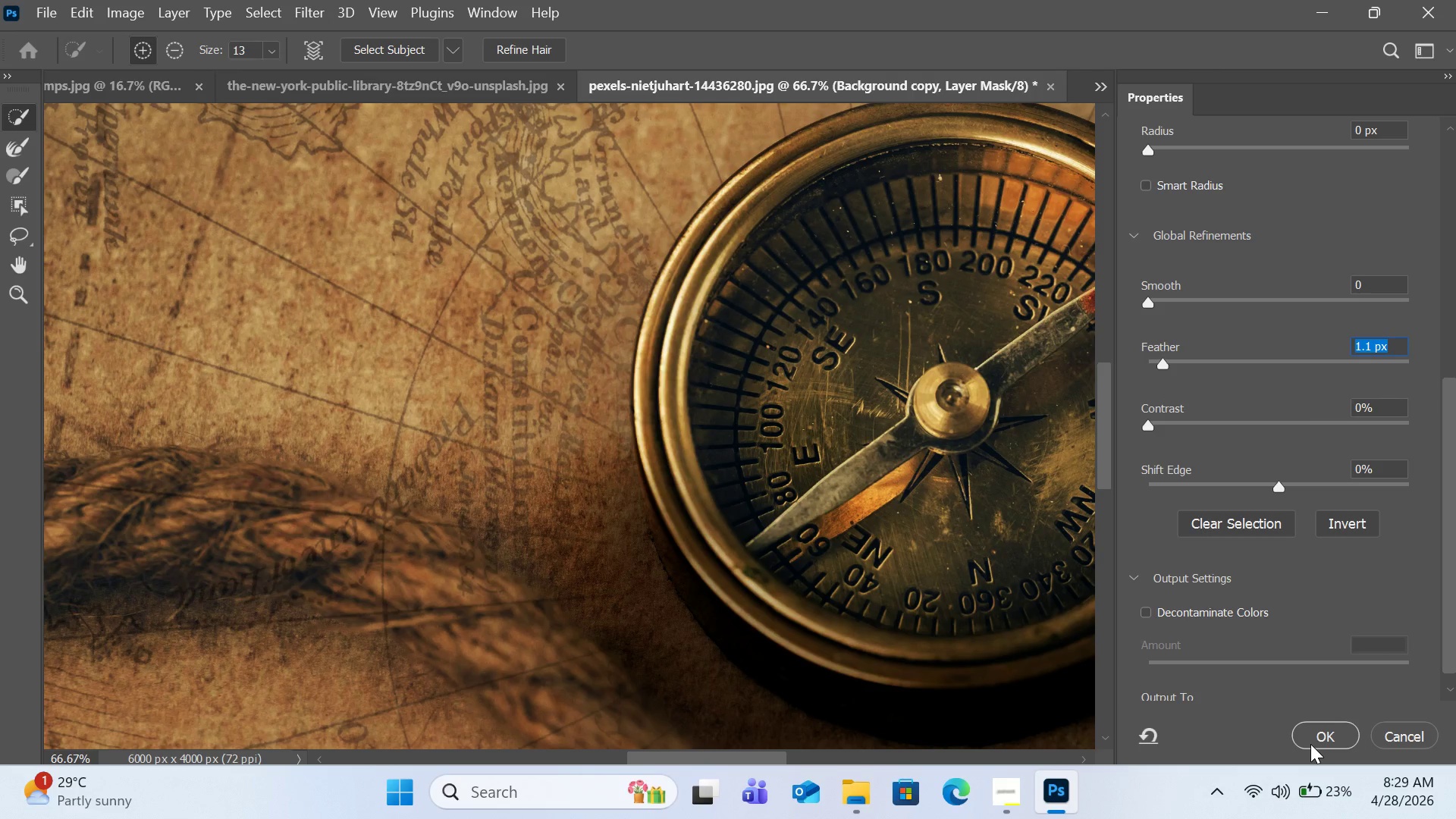 
scroll: coordinate [1323, 699], scroll_direction: down, amount: 5.0
 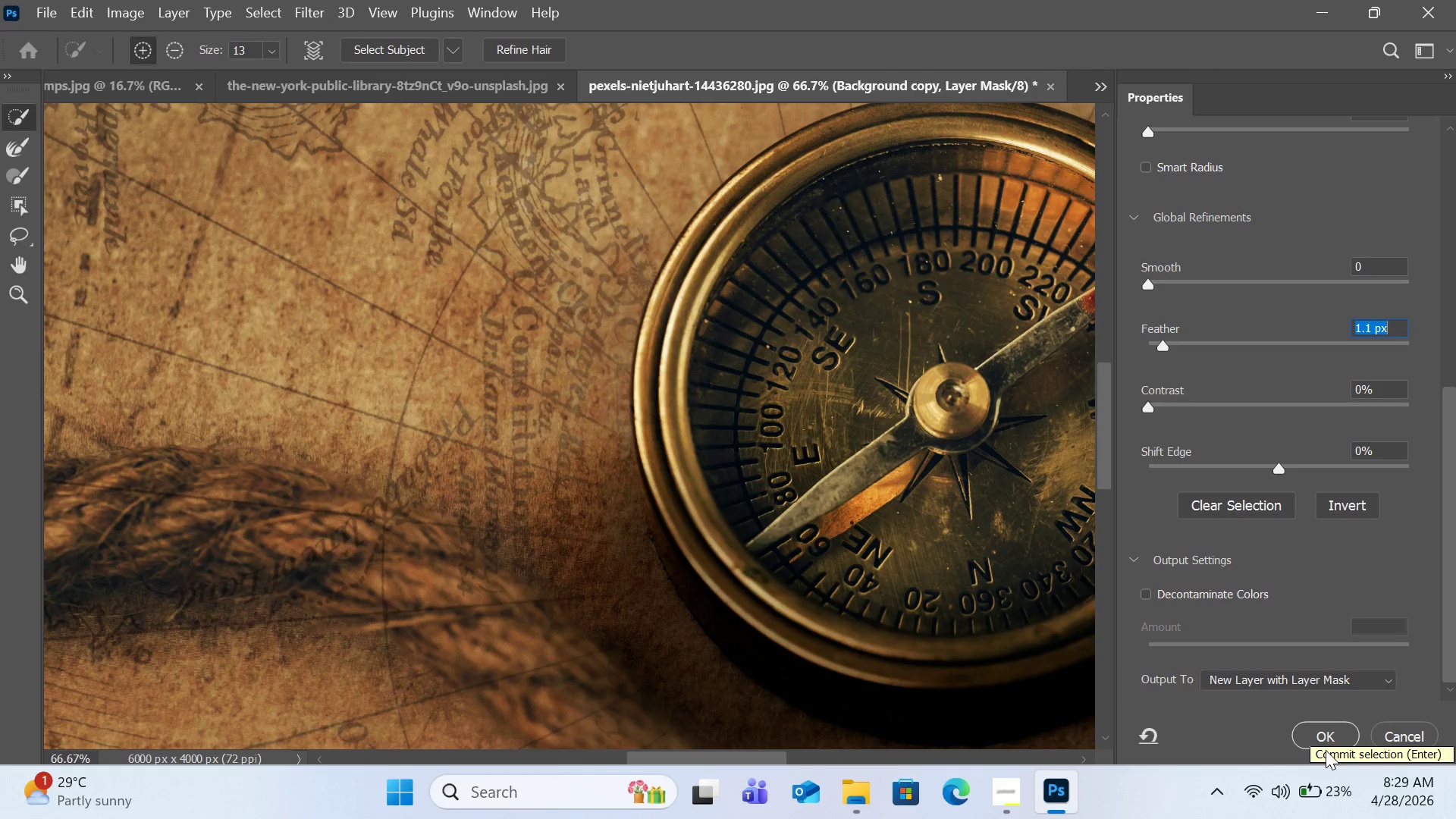 
left_click([1324, 746])
 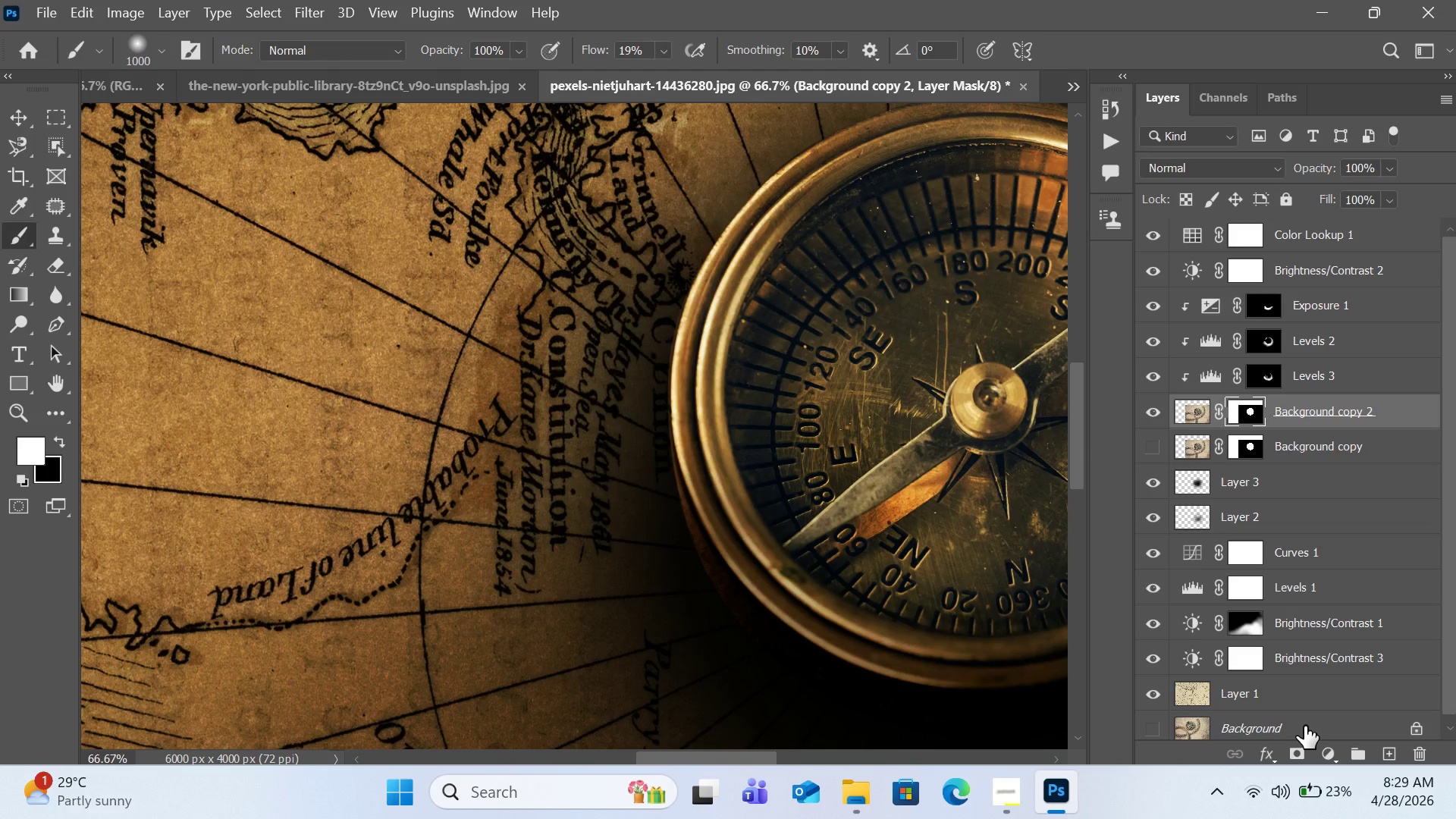 
wait(15.33)
 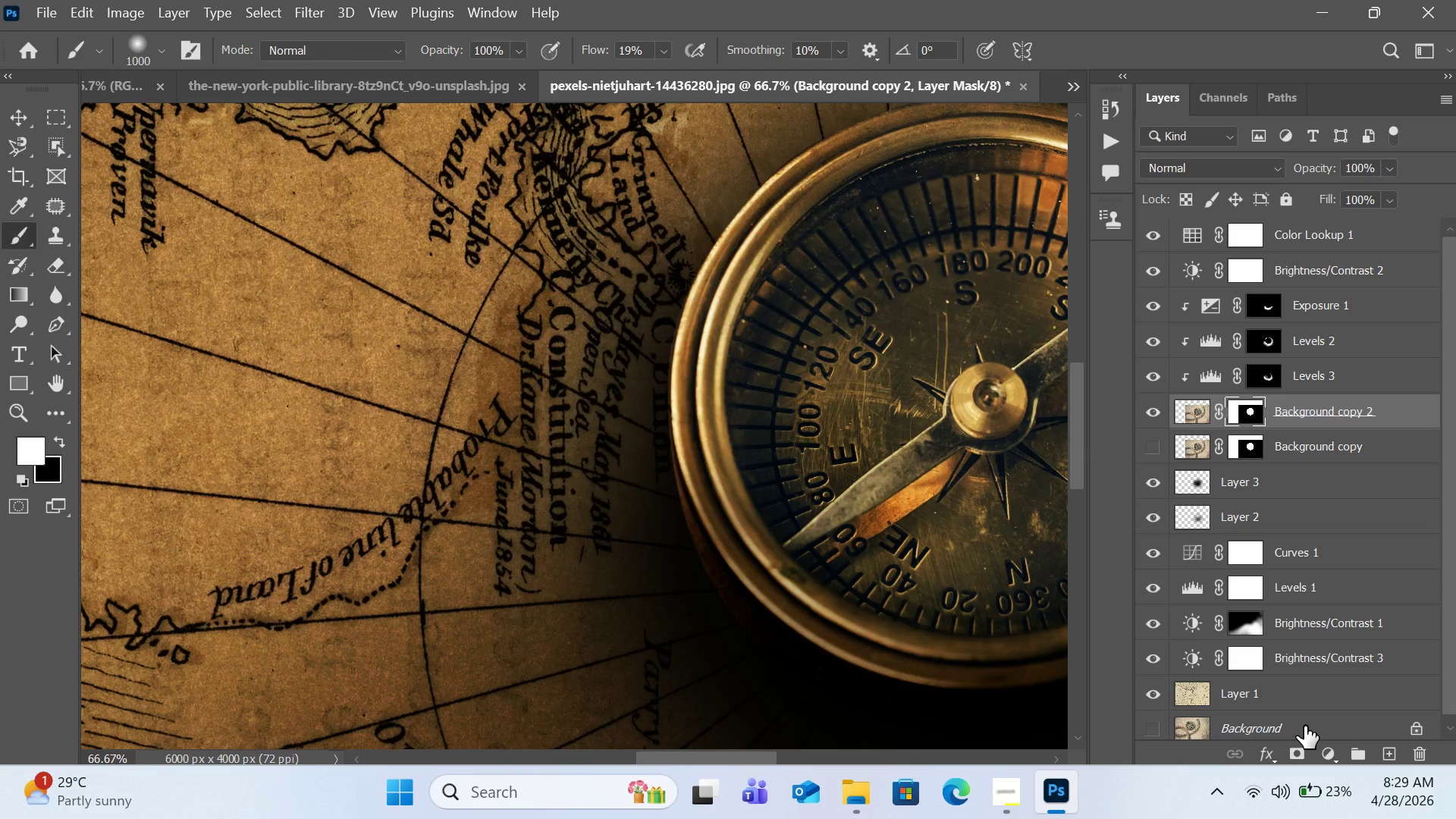 
left_click([12, 410])
 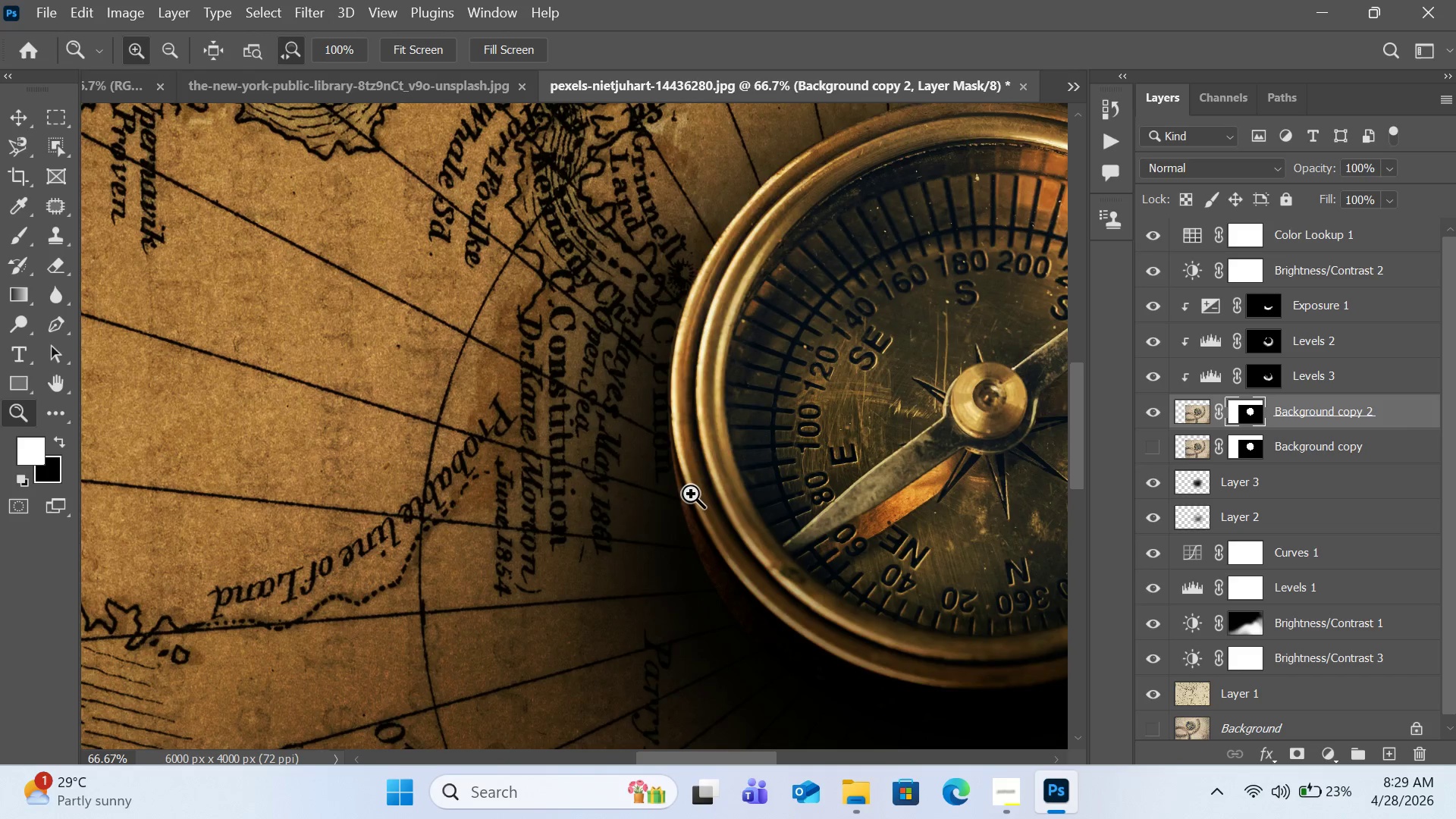 
left_click([714, 494])
 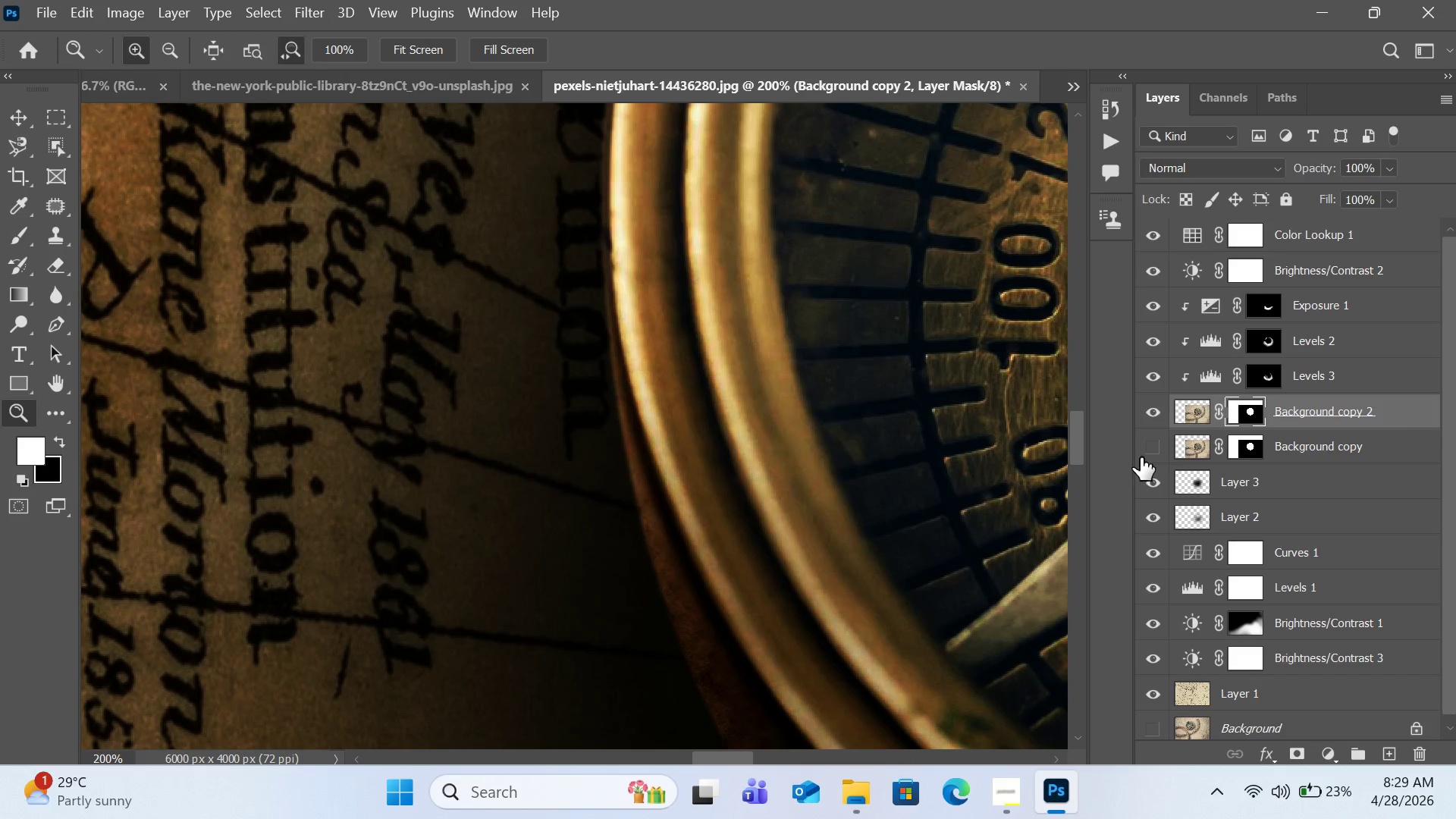 
left_click([1160, 408])
 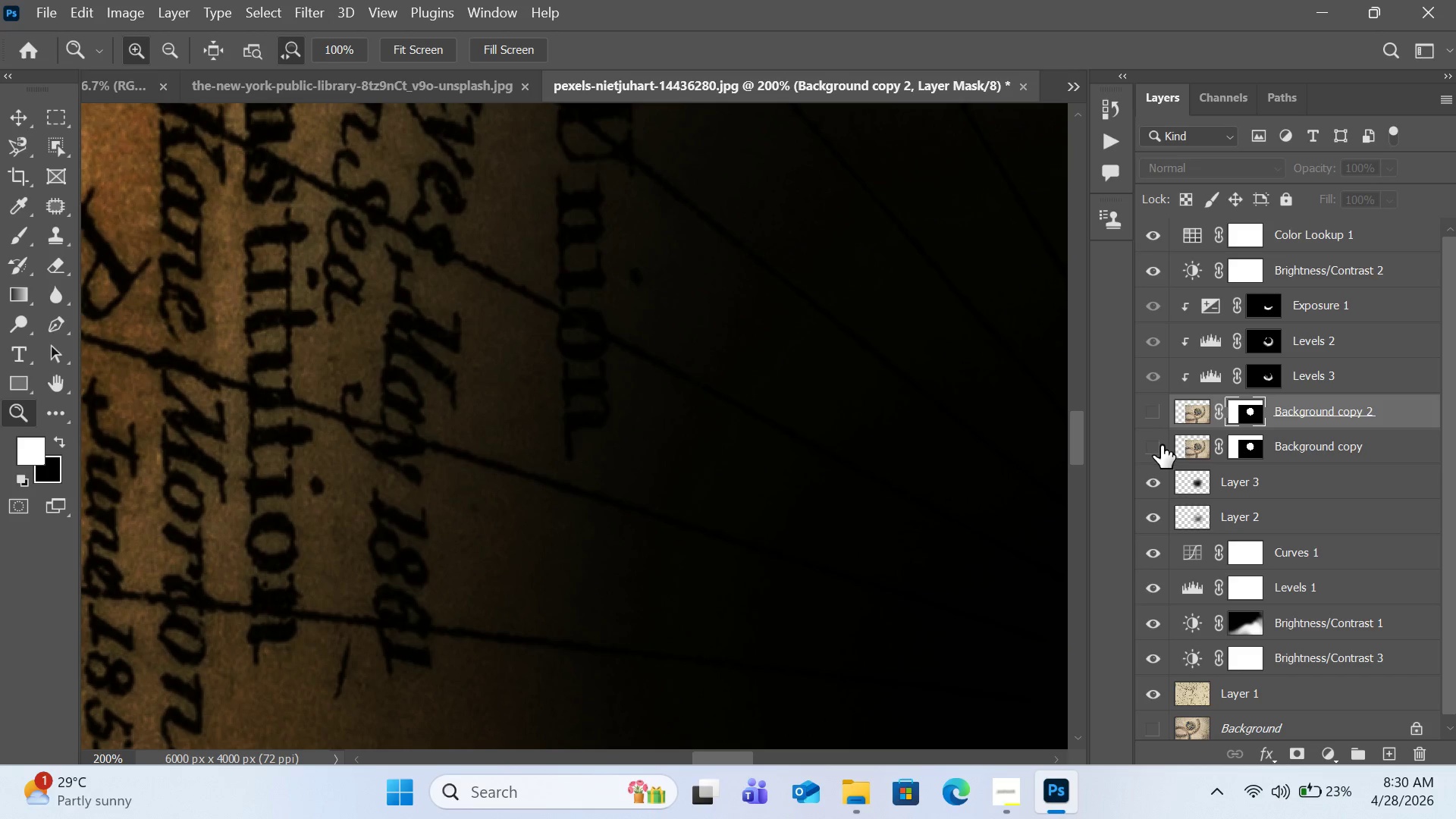 
left_click([1161, 445])
 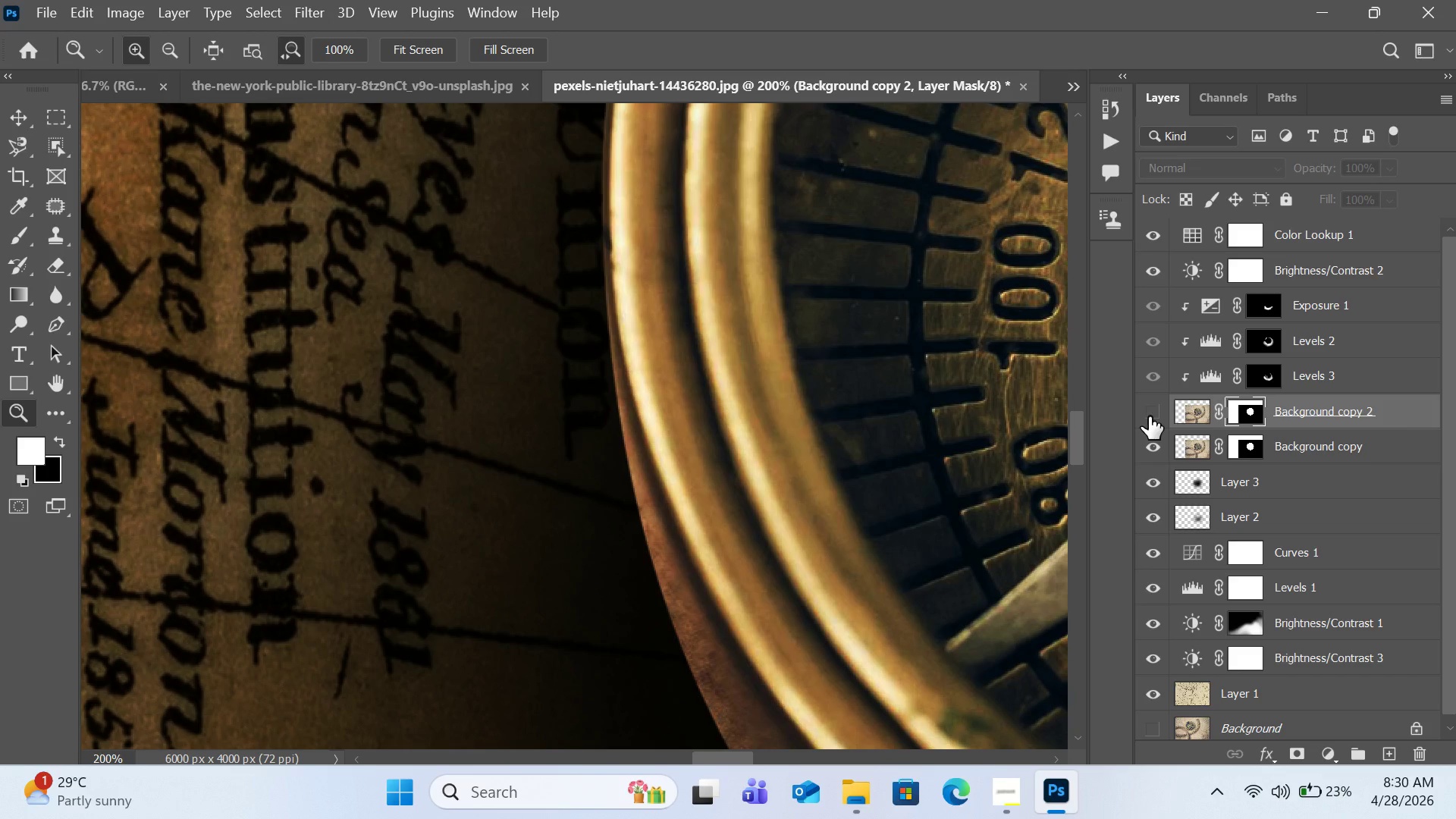 
left_click([1149, 416])
 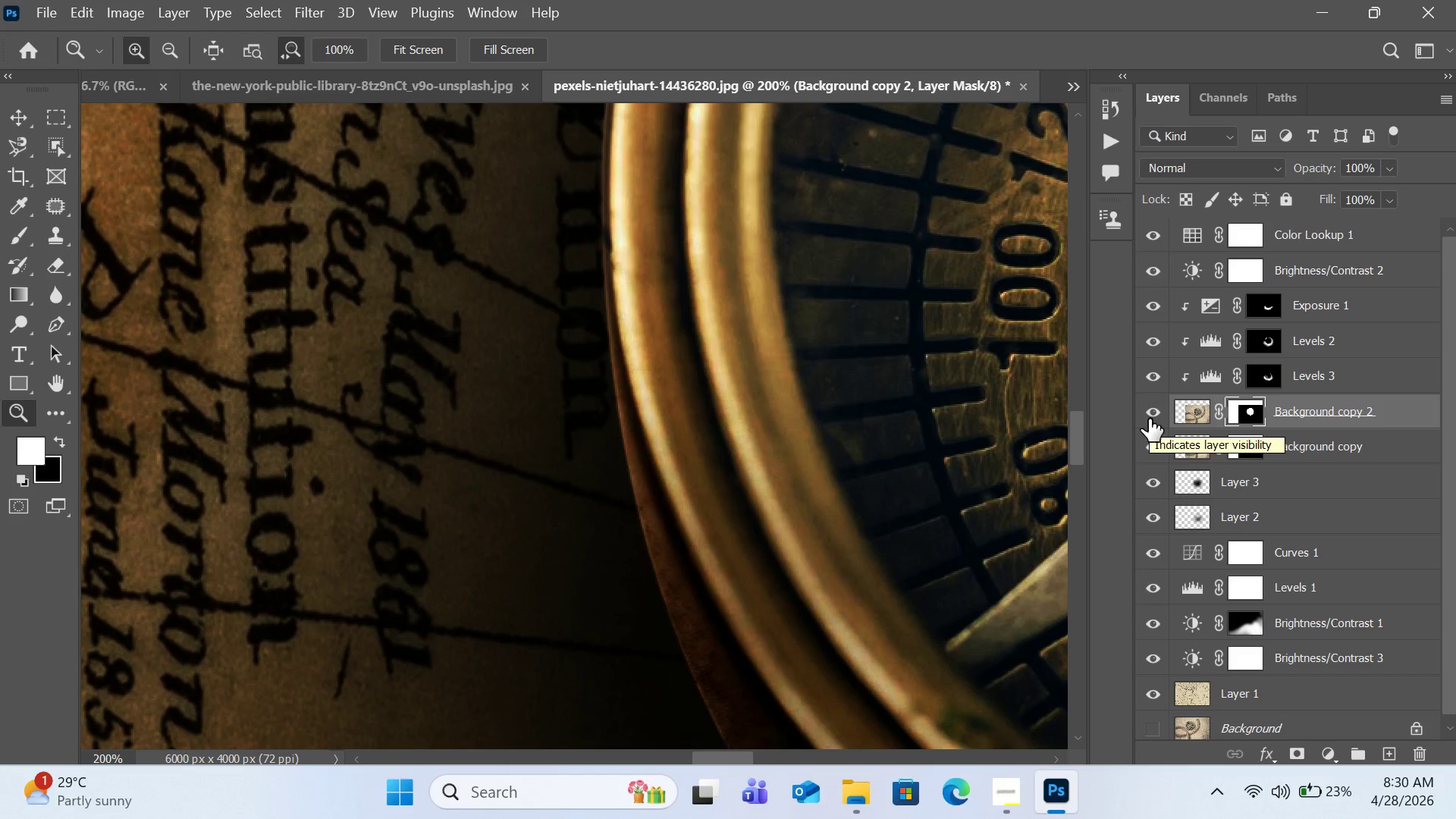 
left_click([1150, 444])
 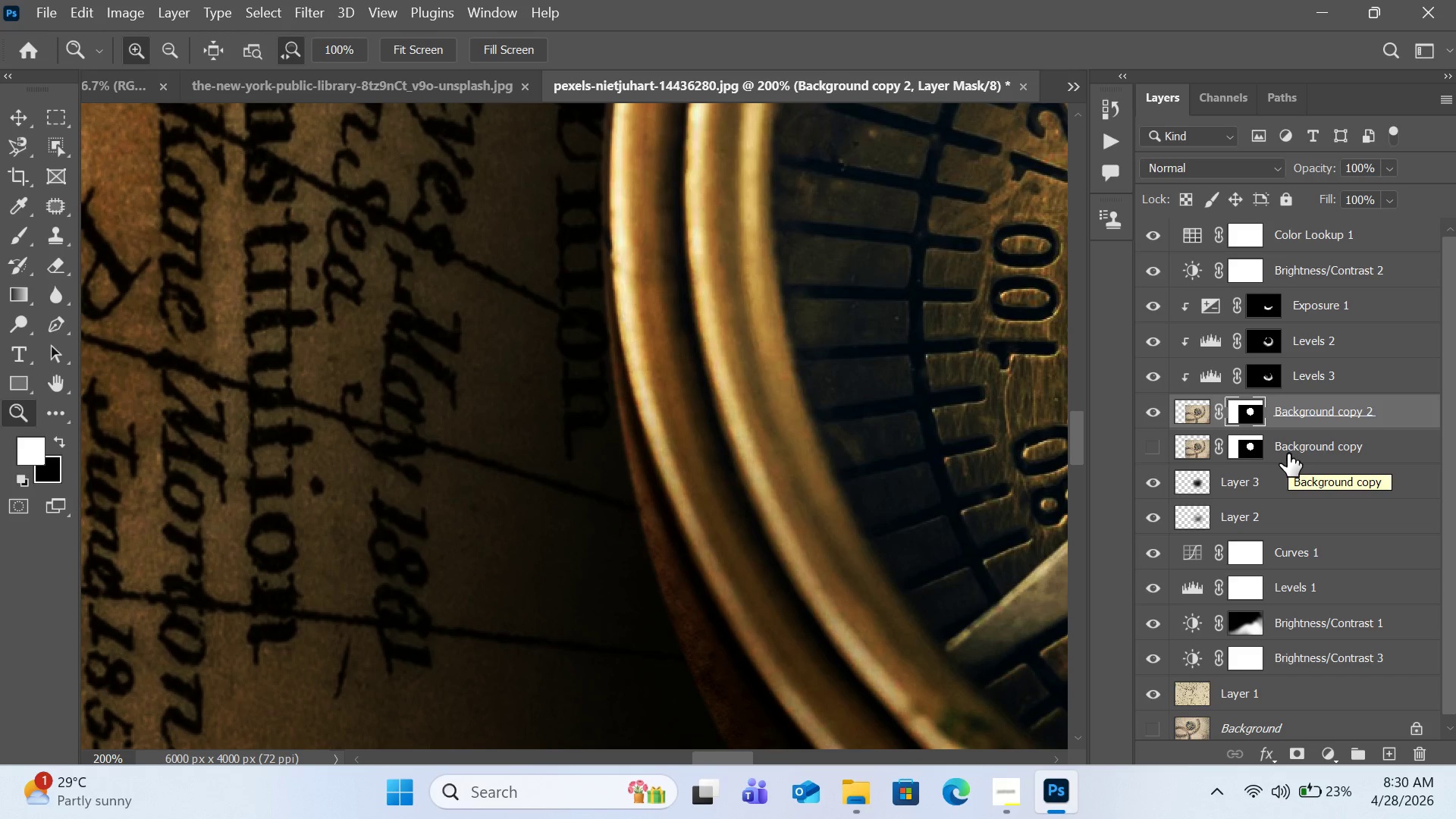 
wait(9.33)
 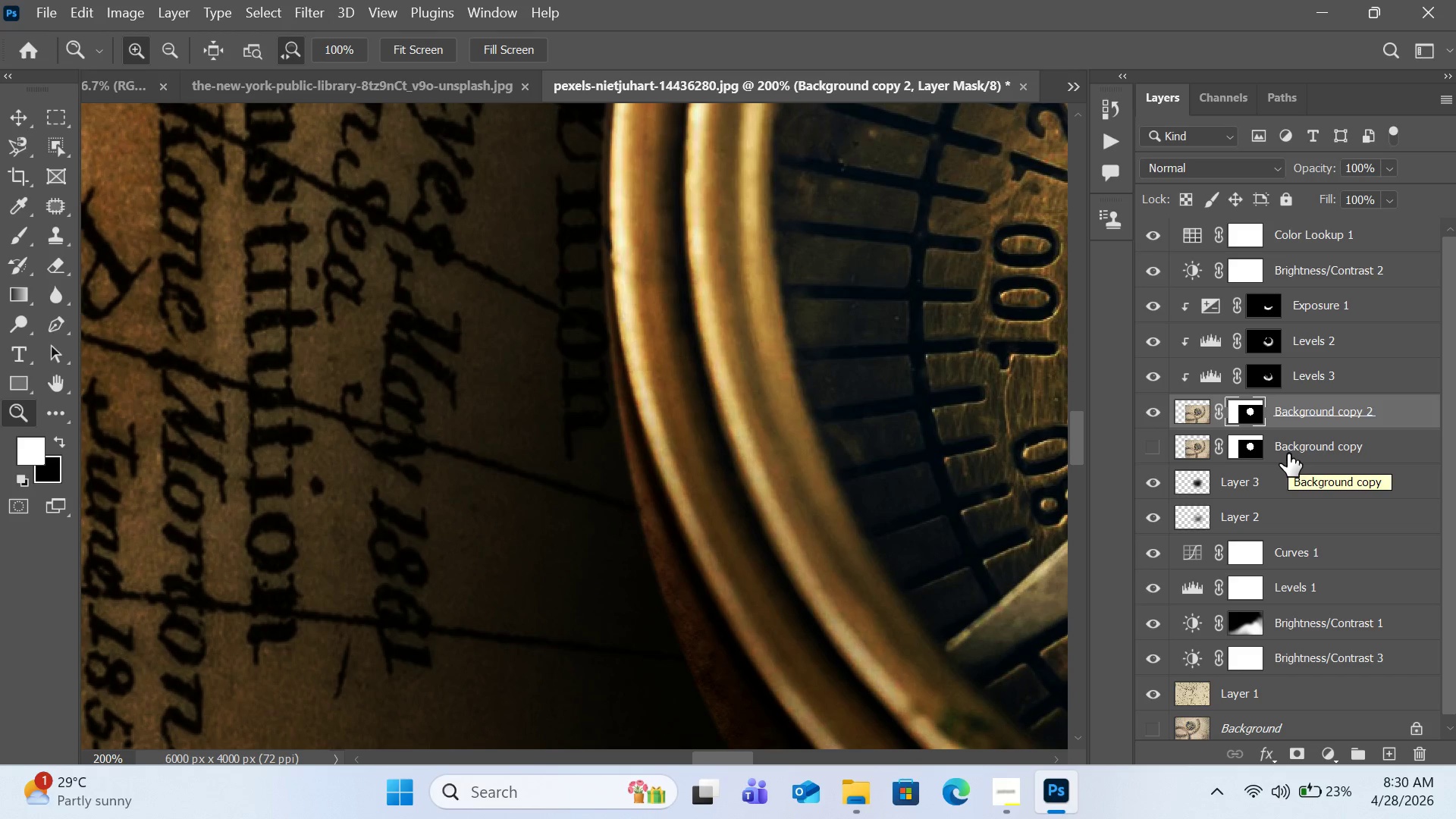 
double_click([1250, 420])
 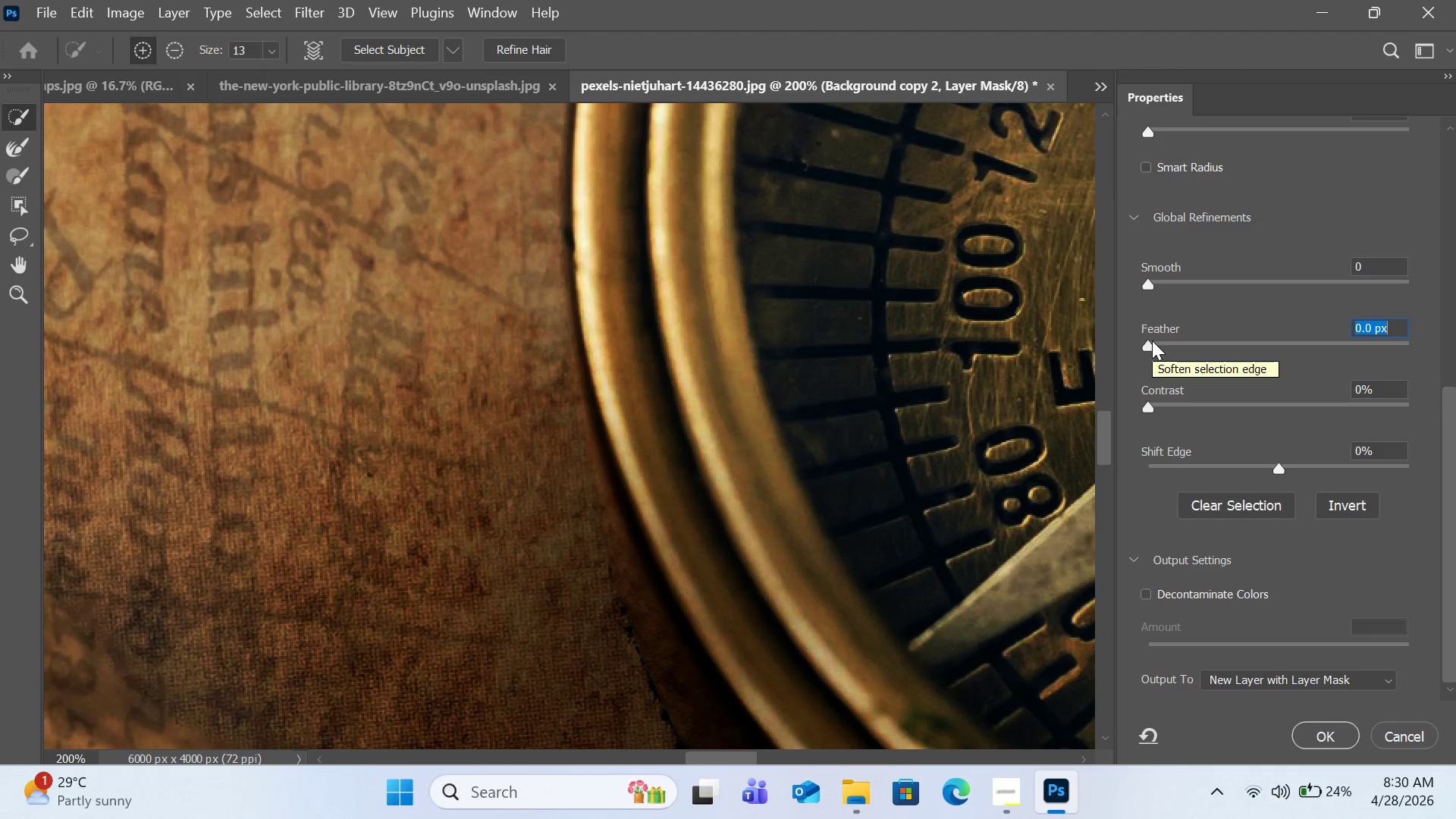 
wait(18.94)
 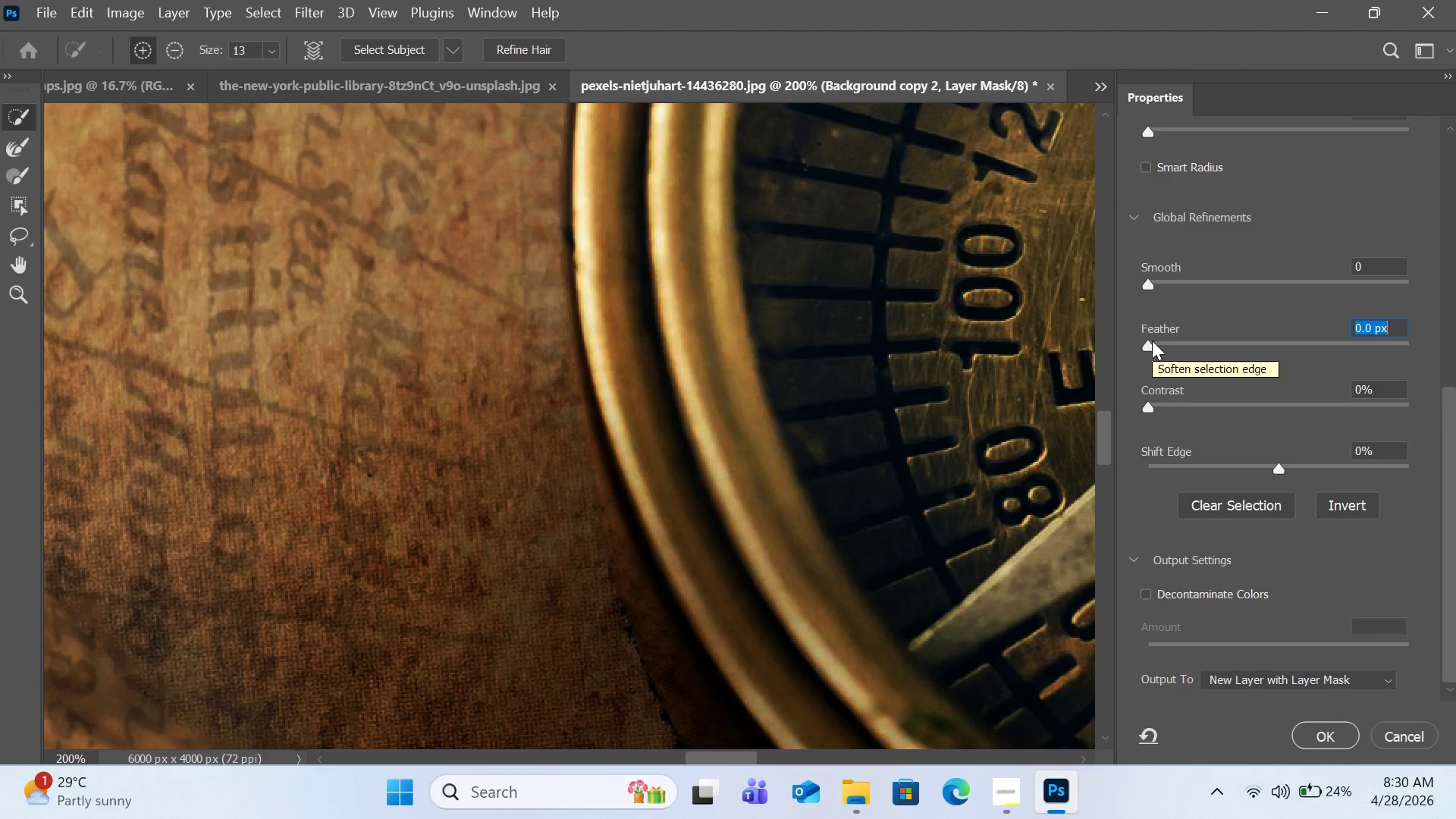 
left_click([1156, 344])
 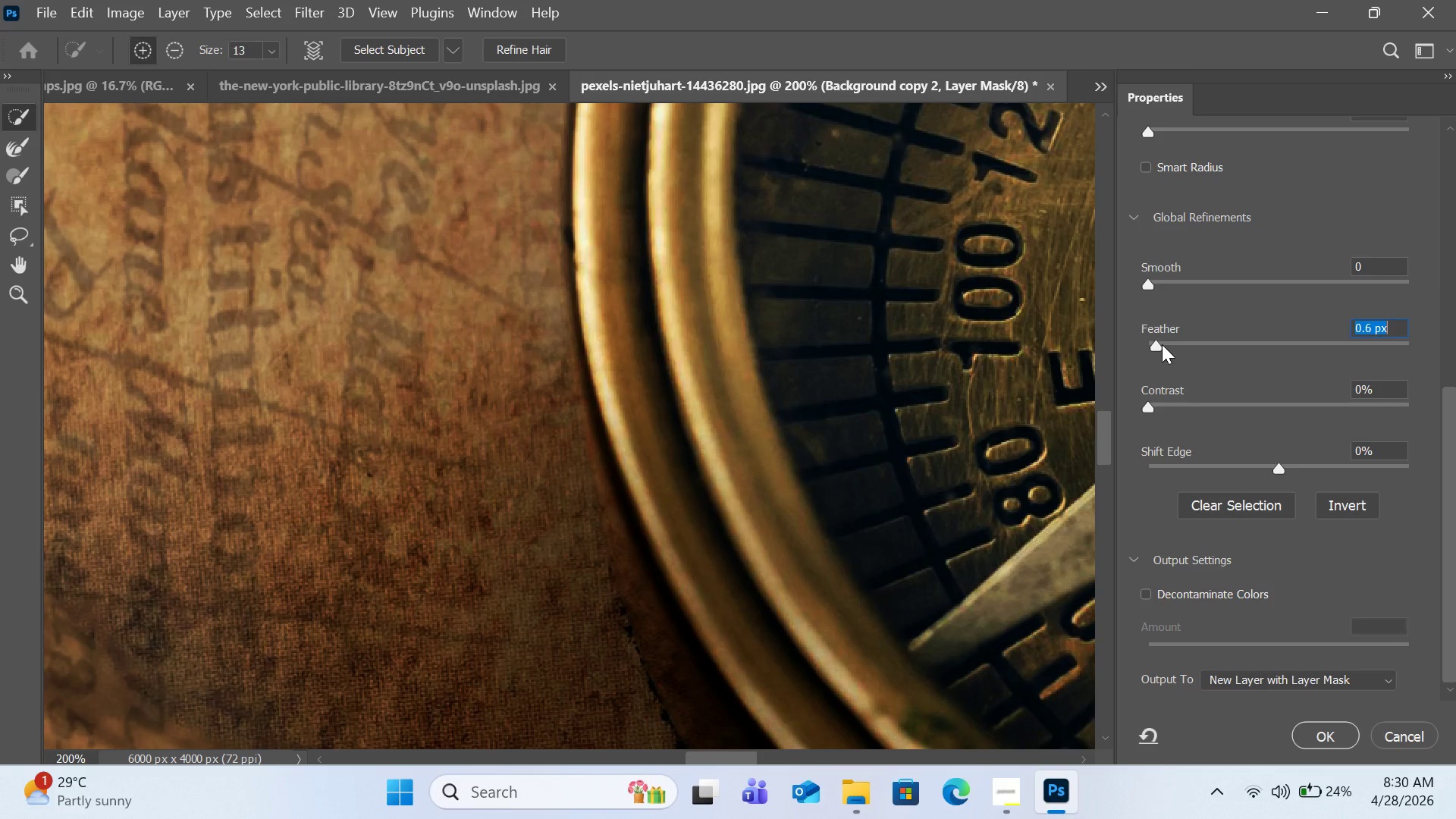 
left_click([1162, 344])
 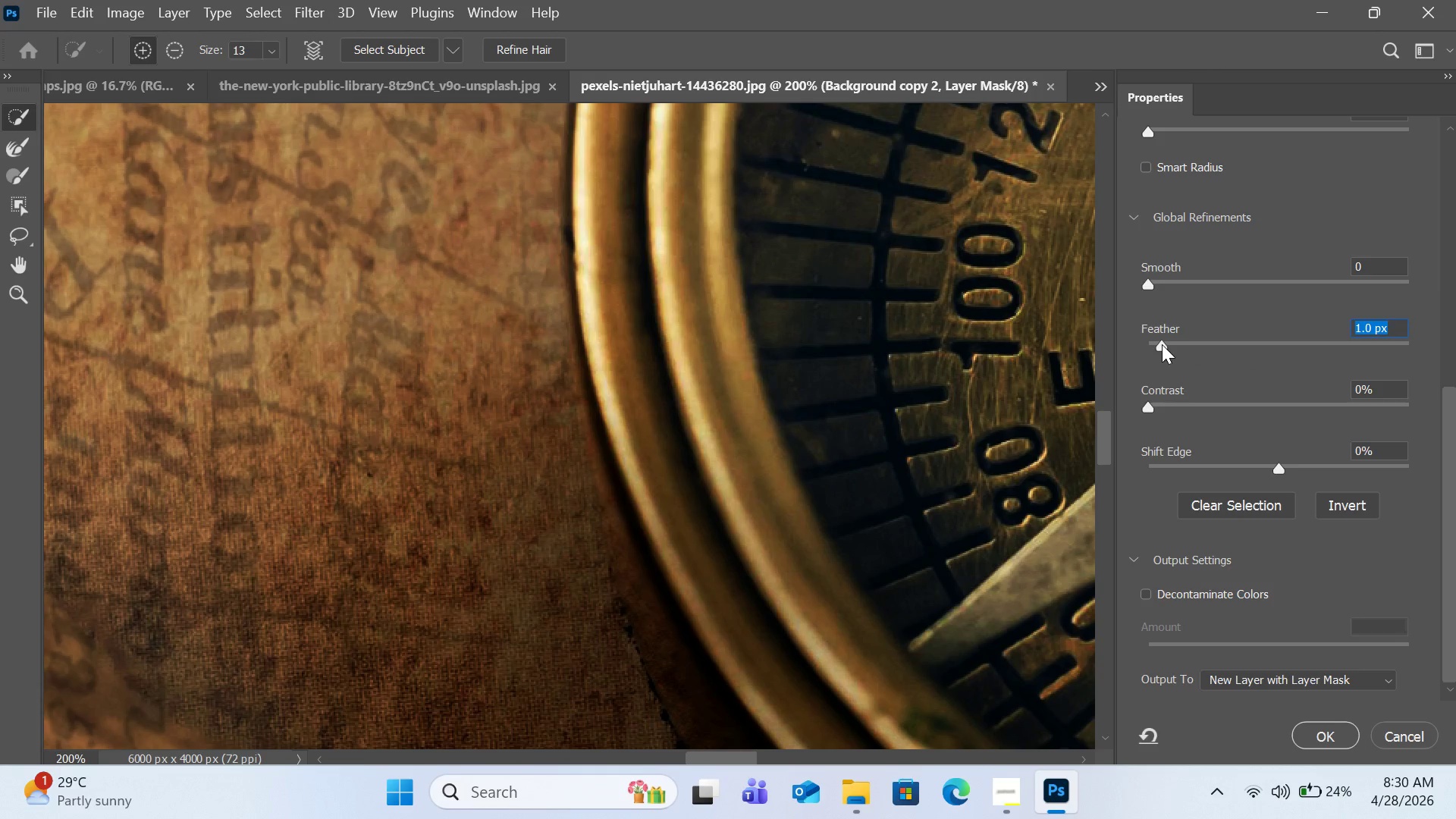 
wait(6.94)
 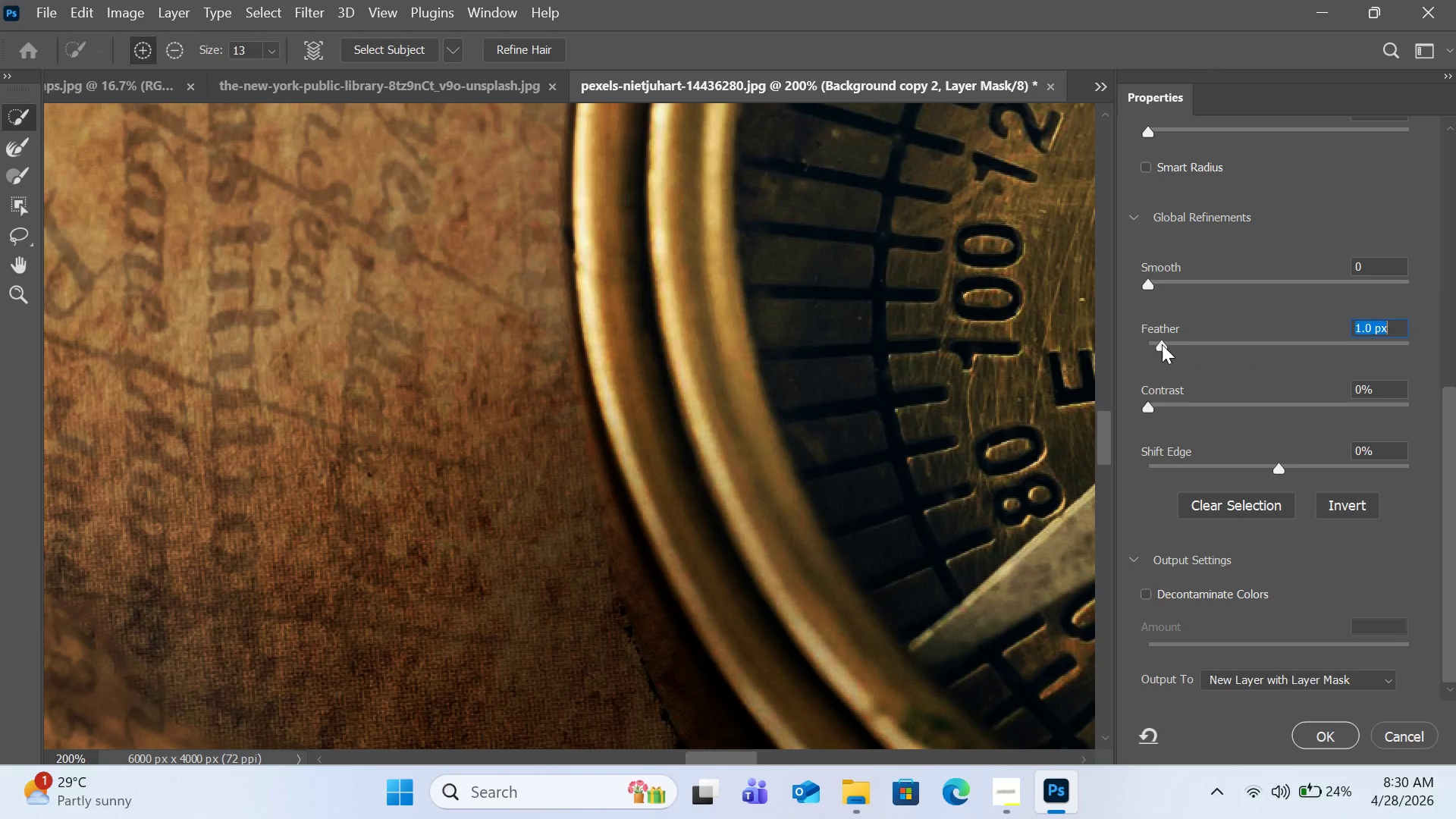 
left_click([1304, 734])
 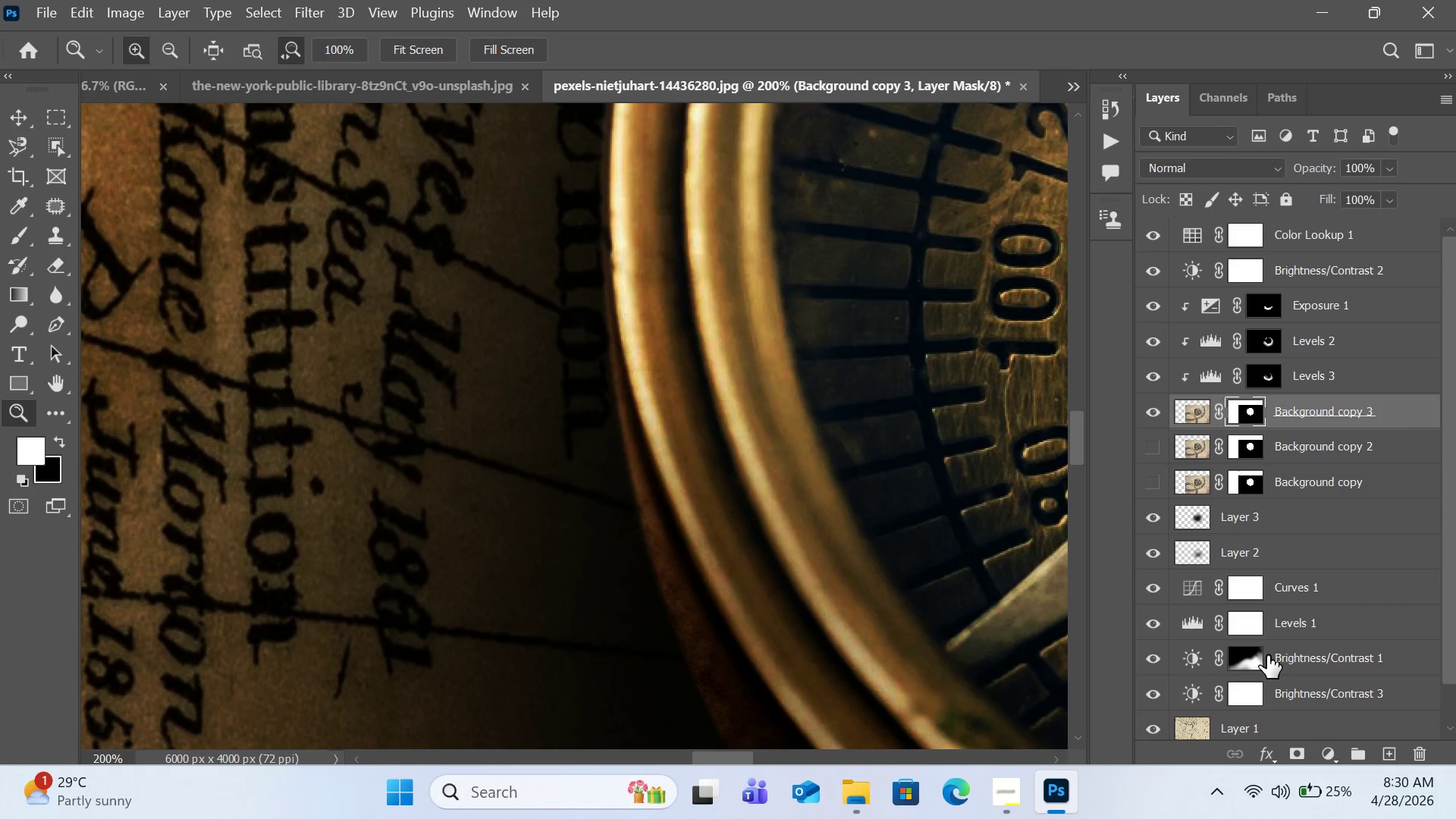 
wait(8.91)
 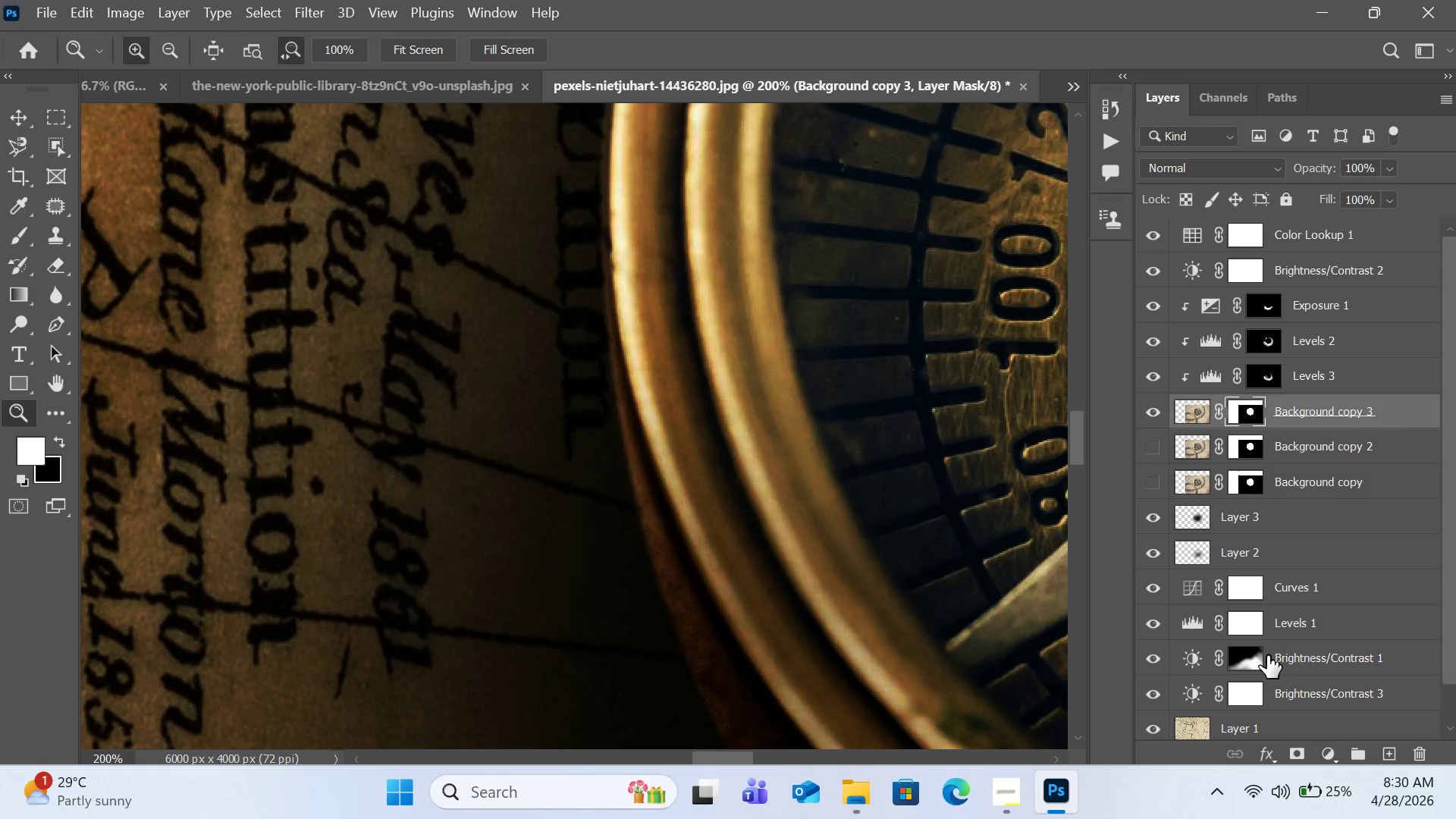 
left_click([1152, 444])
 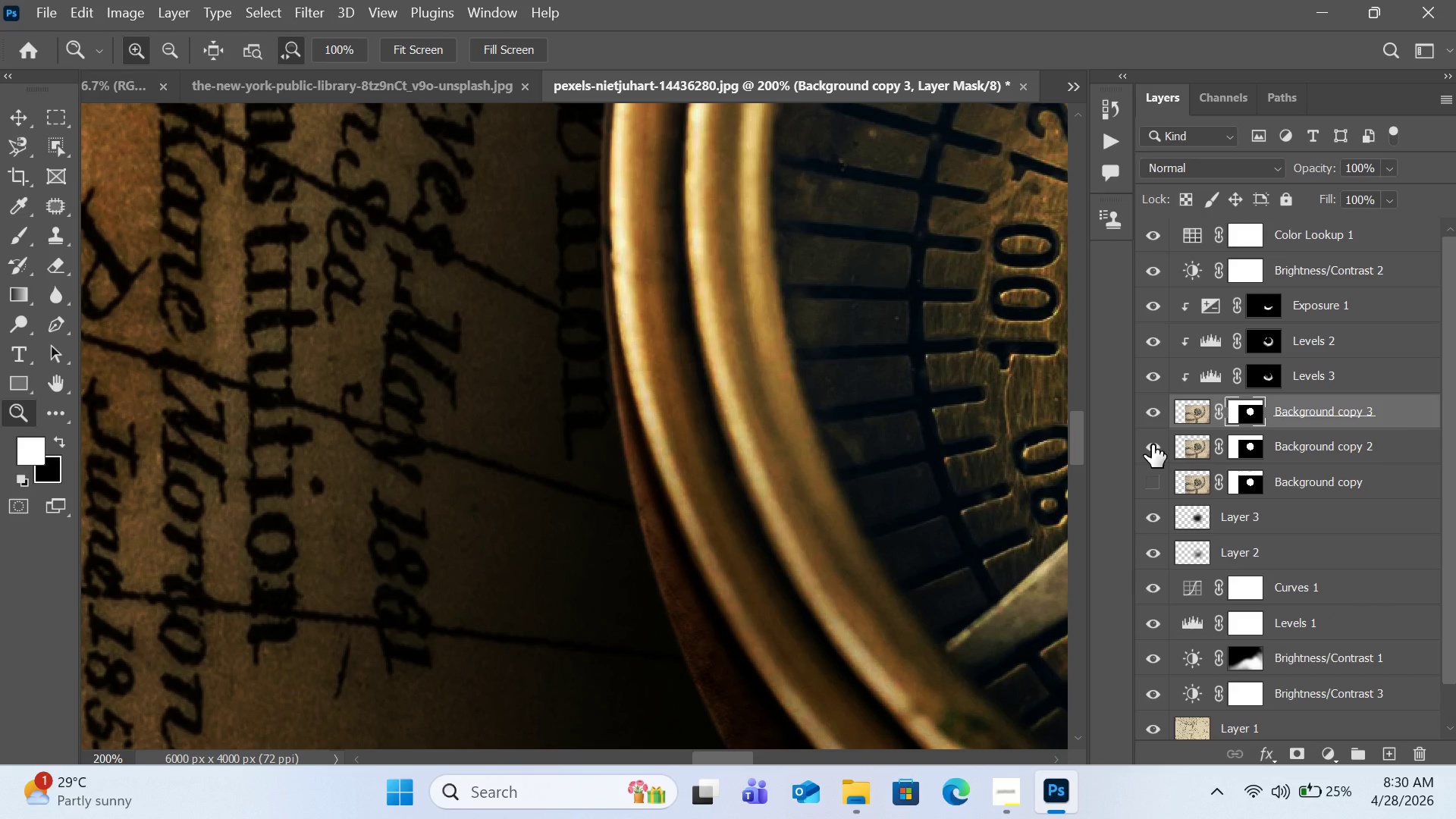 
left_click([1152, 444])
 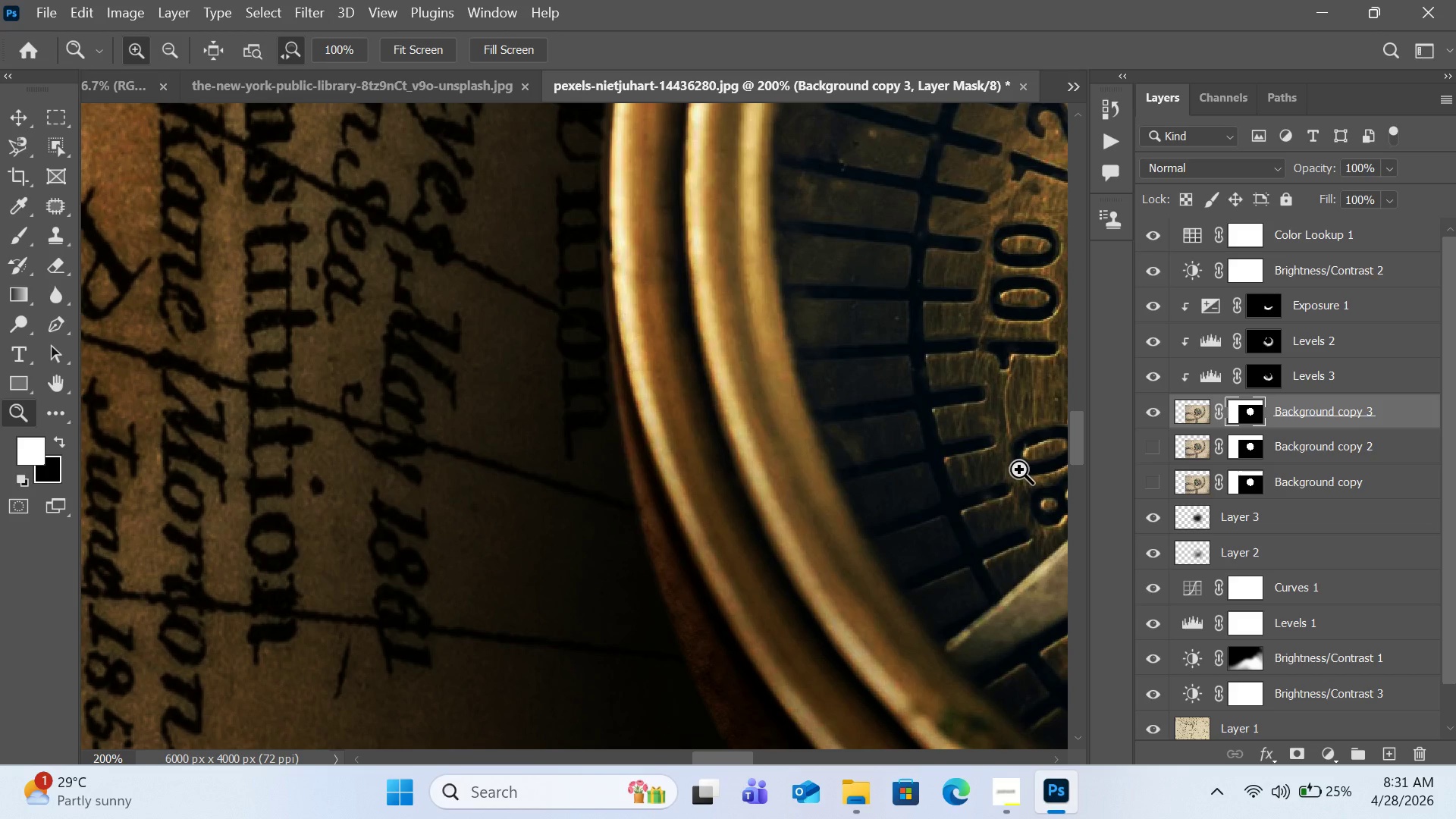 
wait(7.73)
 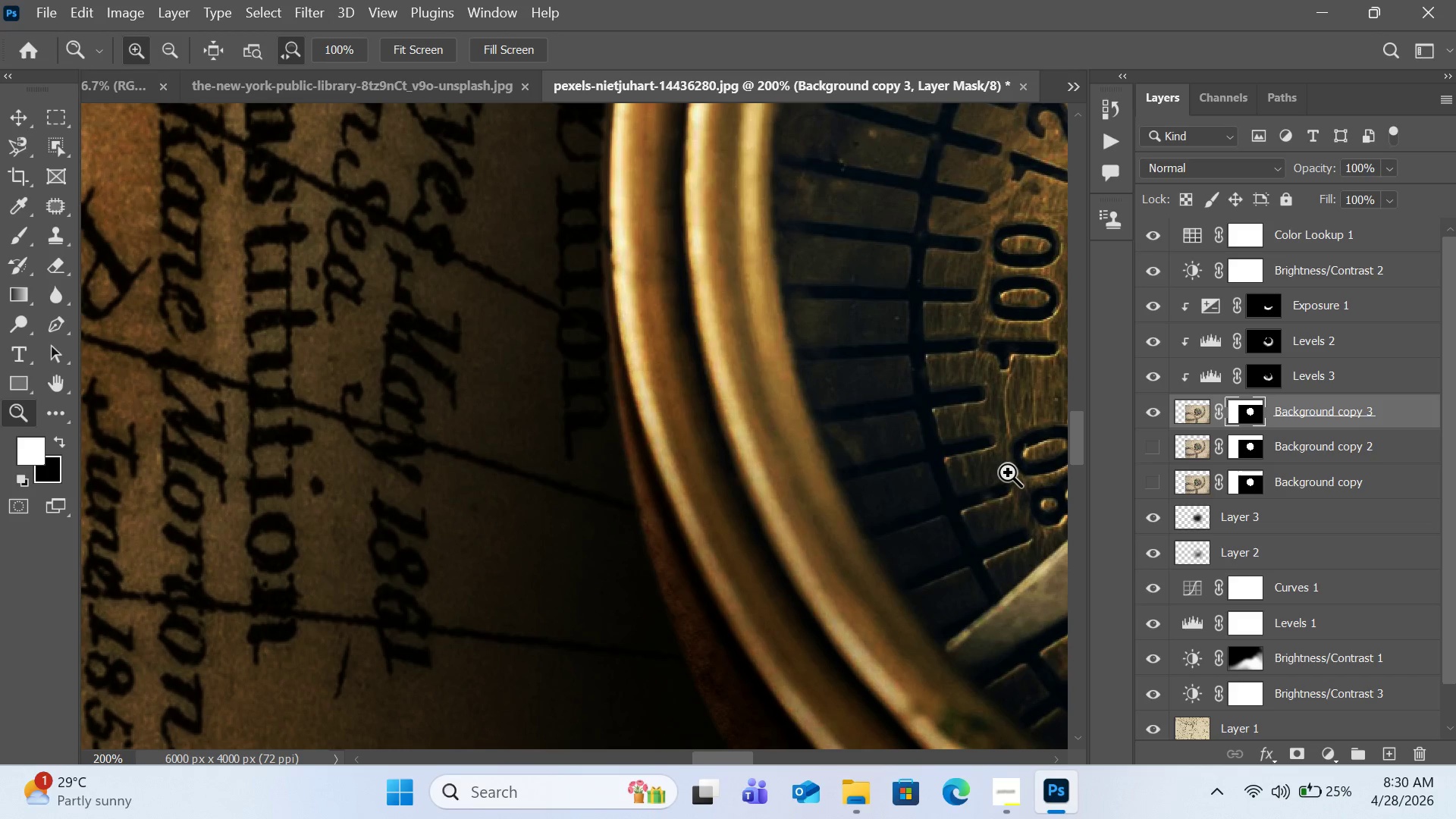 
key(Control+Minus)
 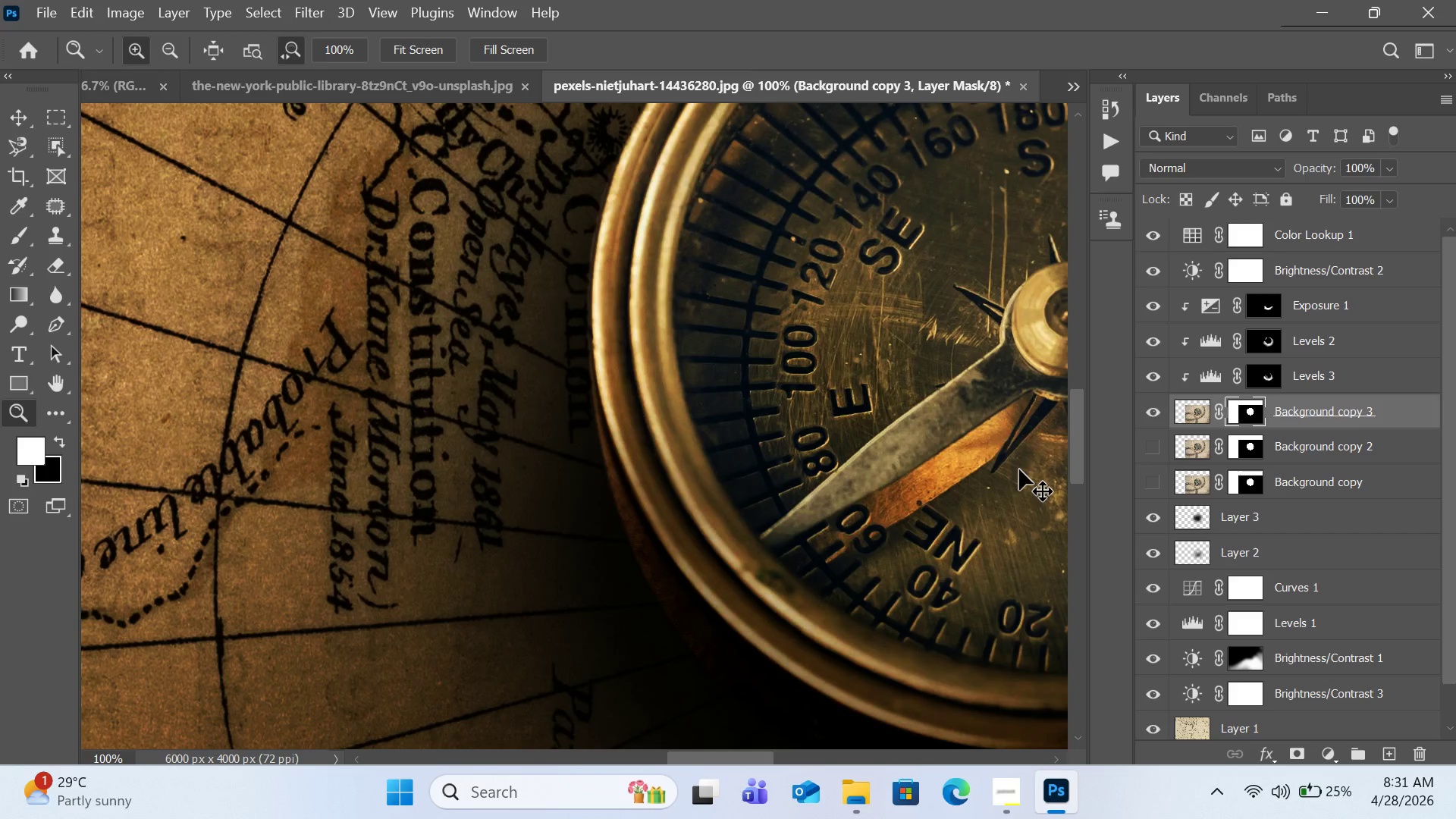 
key(Control+Minus)
 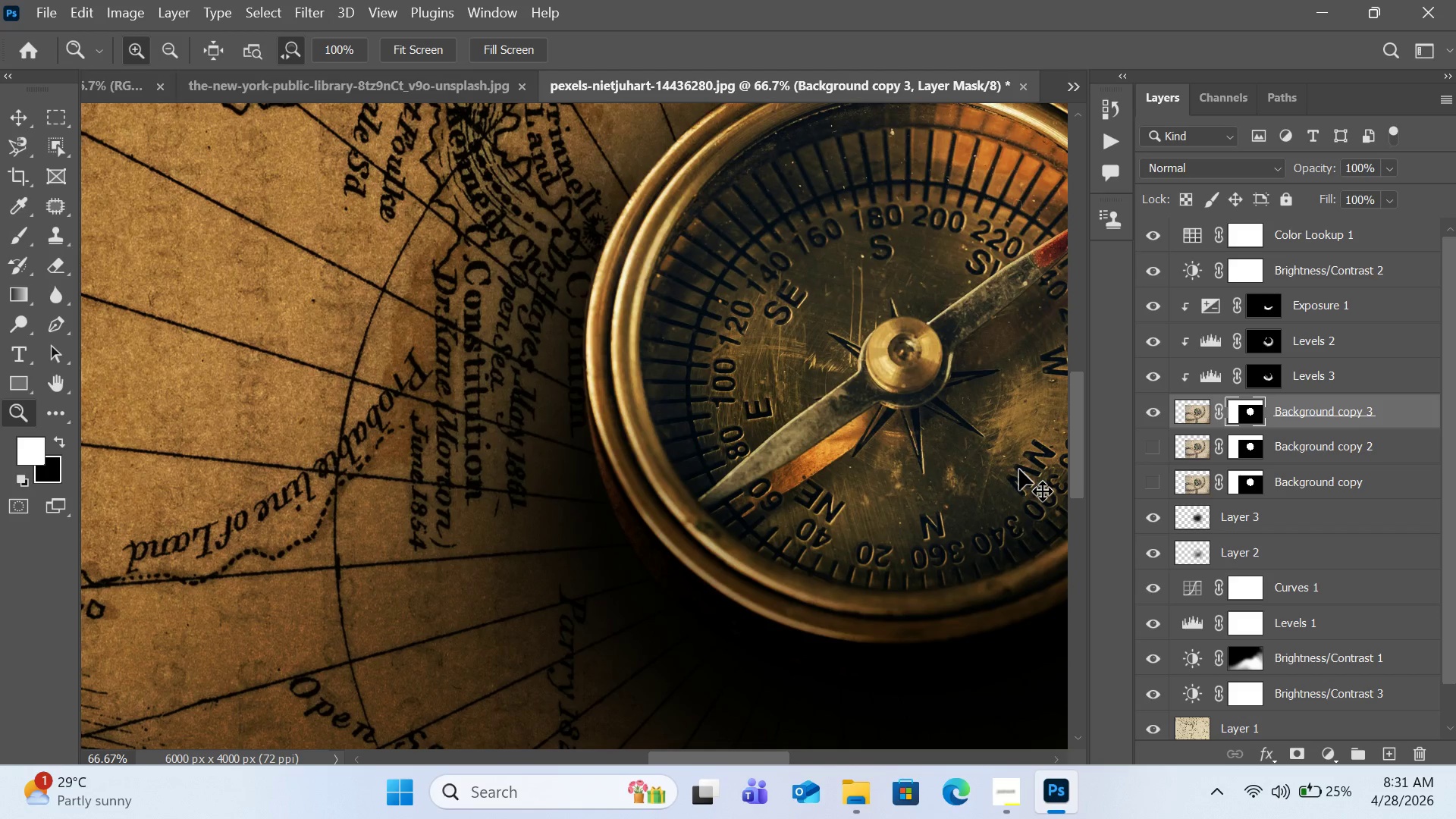 
key(Control+Minus)
 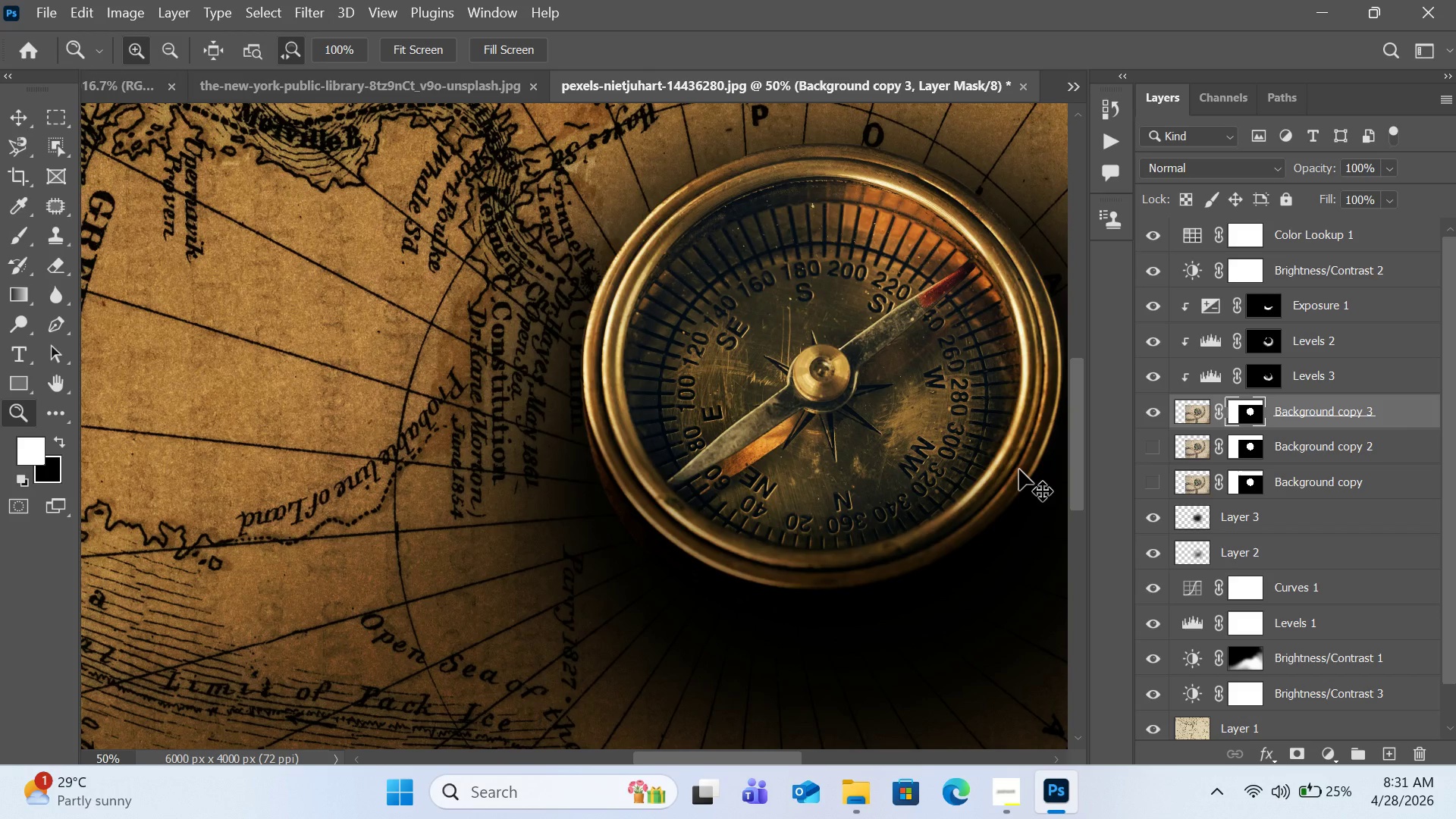 
key(Control+Minus)
 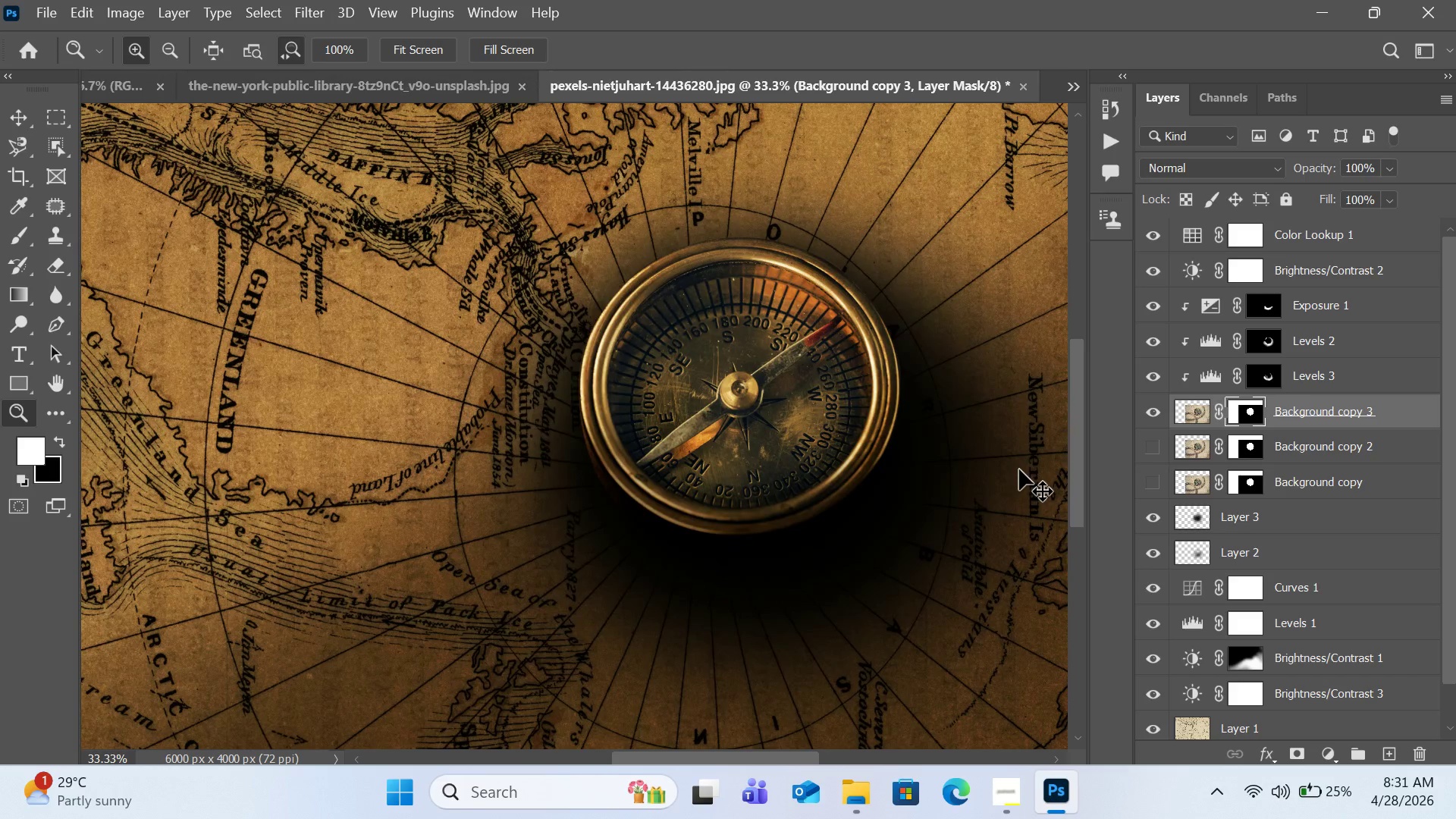 
key(Control+Minus)
 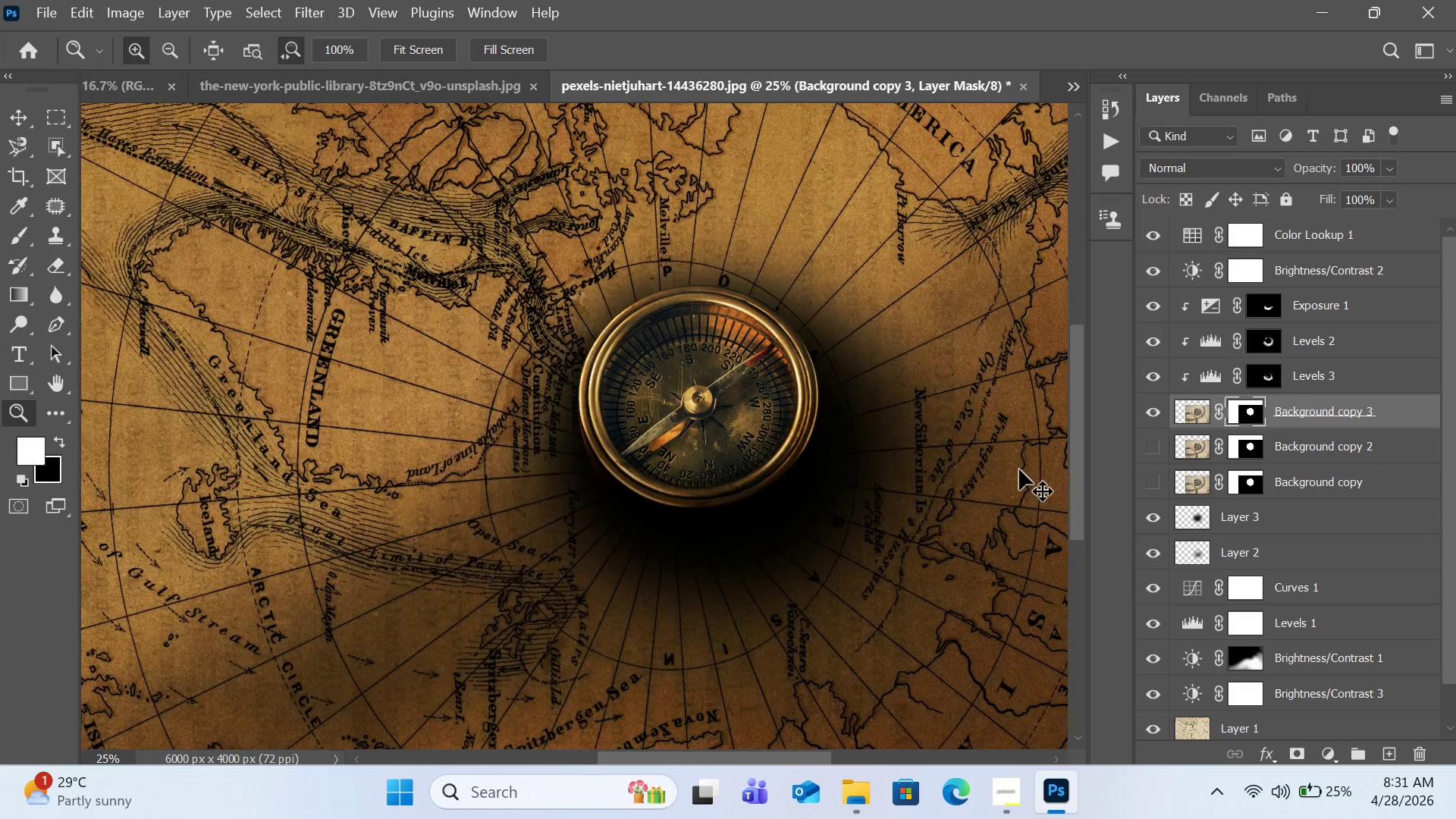 
key(Control+Minus)
 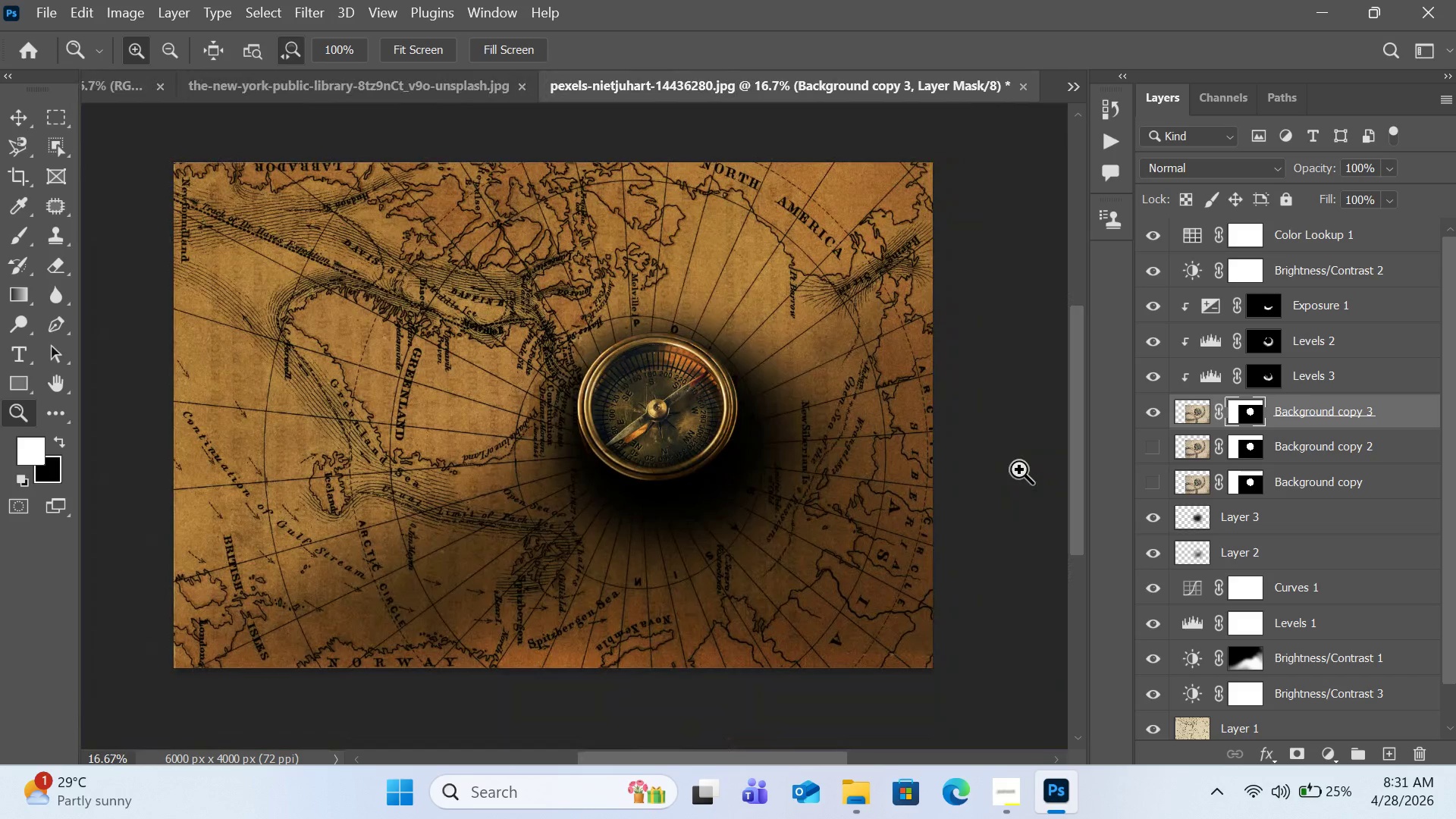 
key(Control+Equal)
 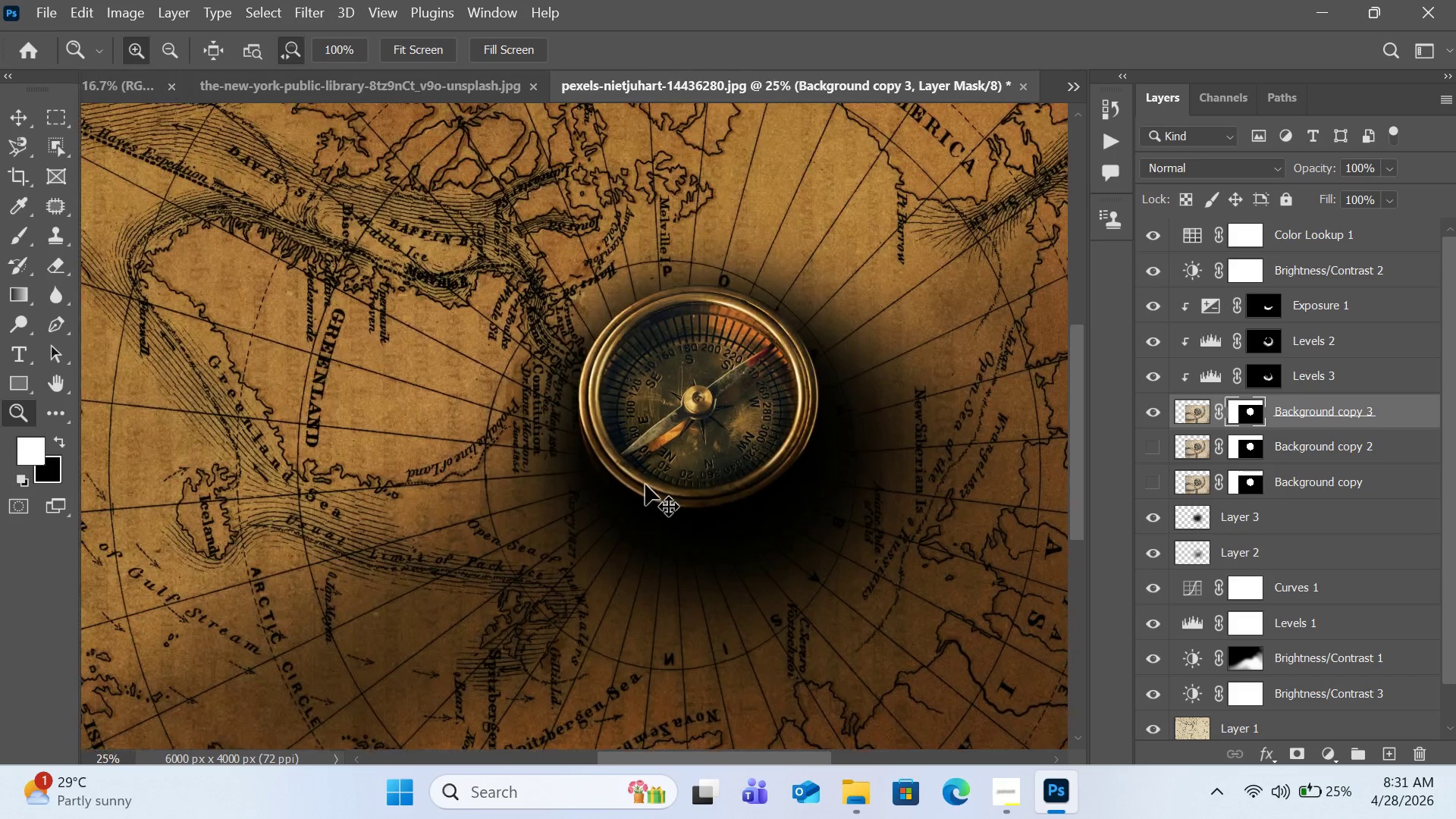 
key(Control+Equal)
 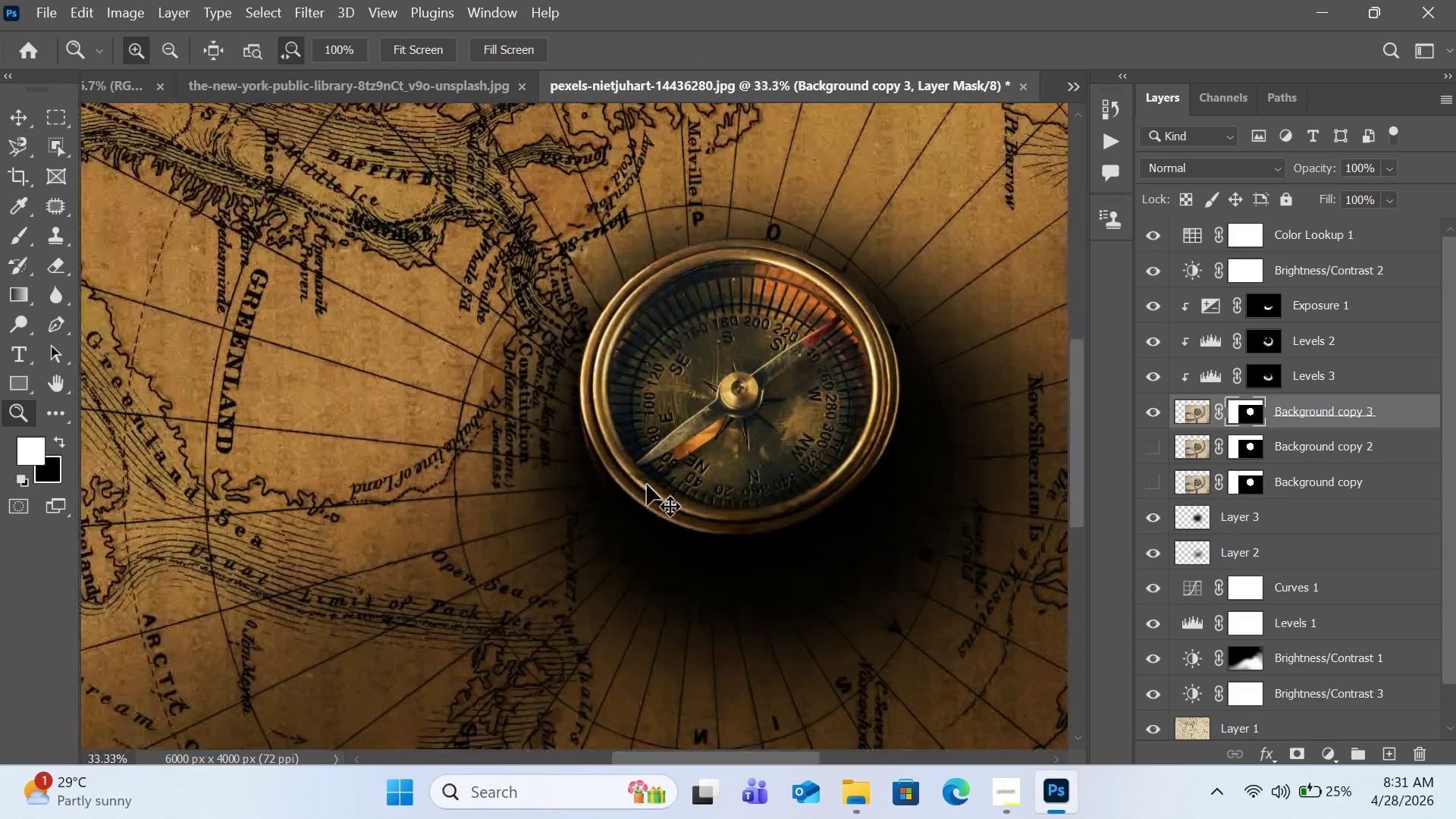 
key(Control+Equal)
 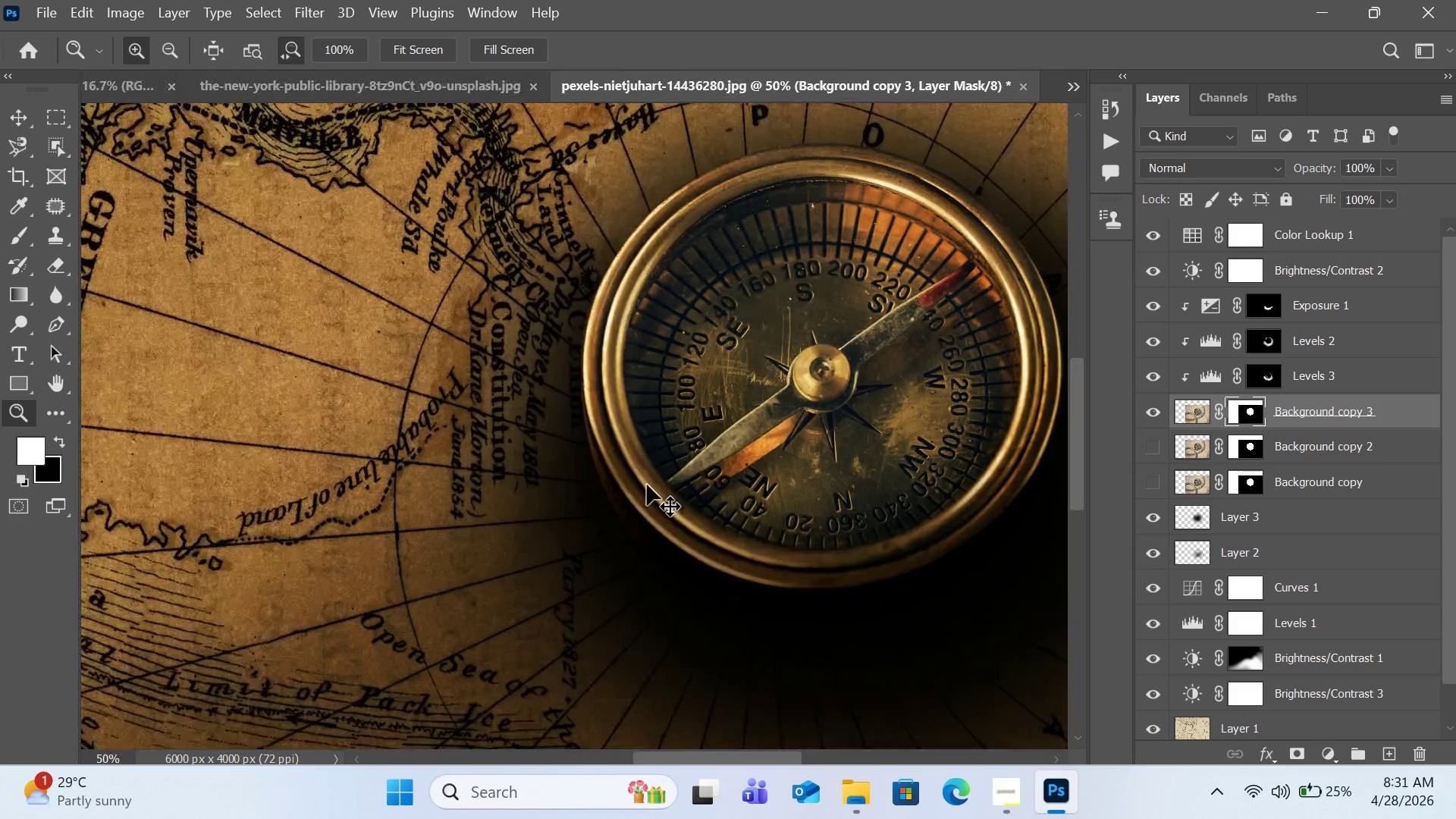 
key(Control+Equal)
 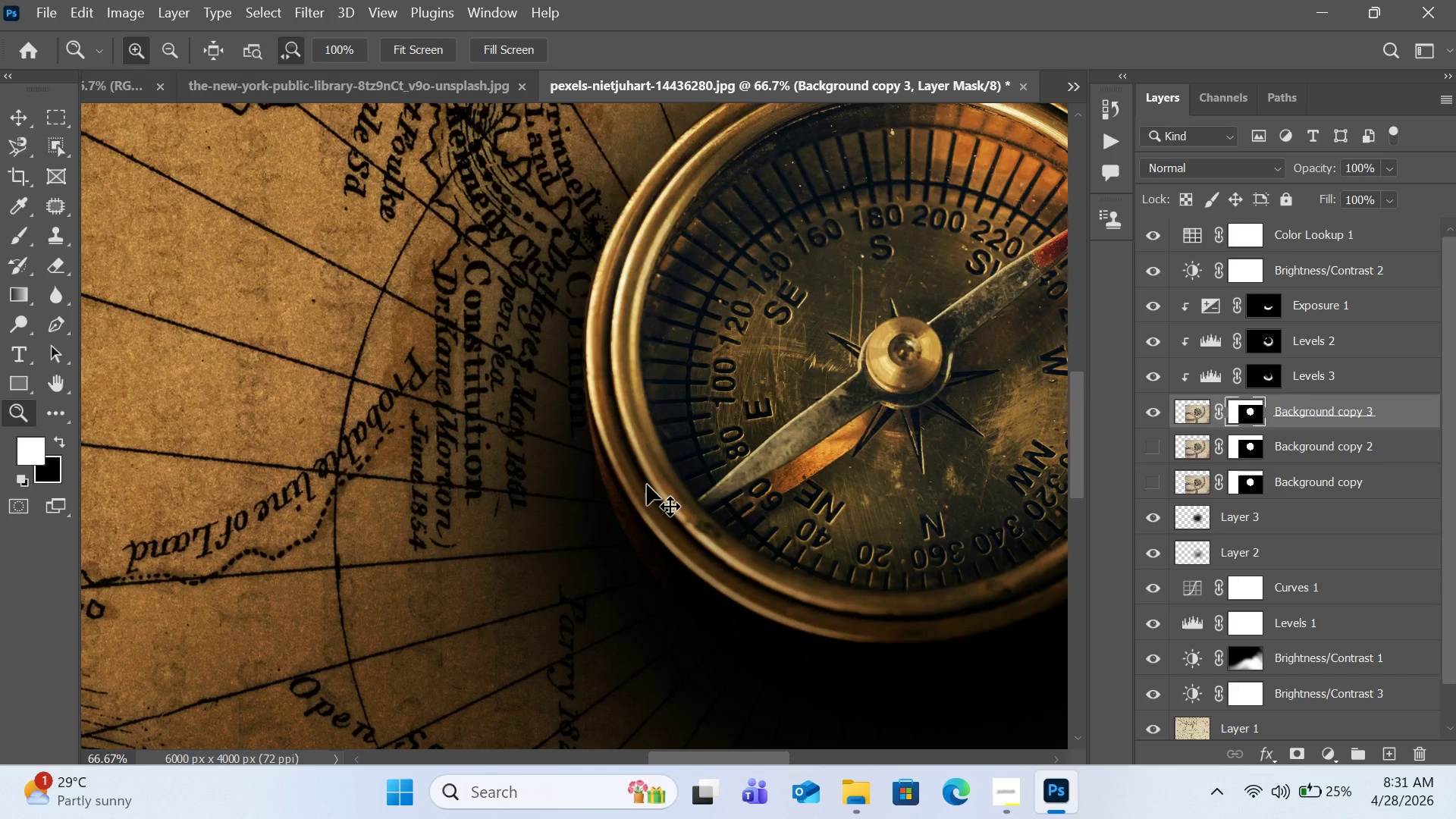 
key(Control+Equal)
 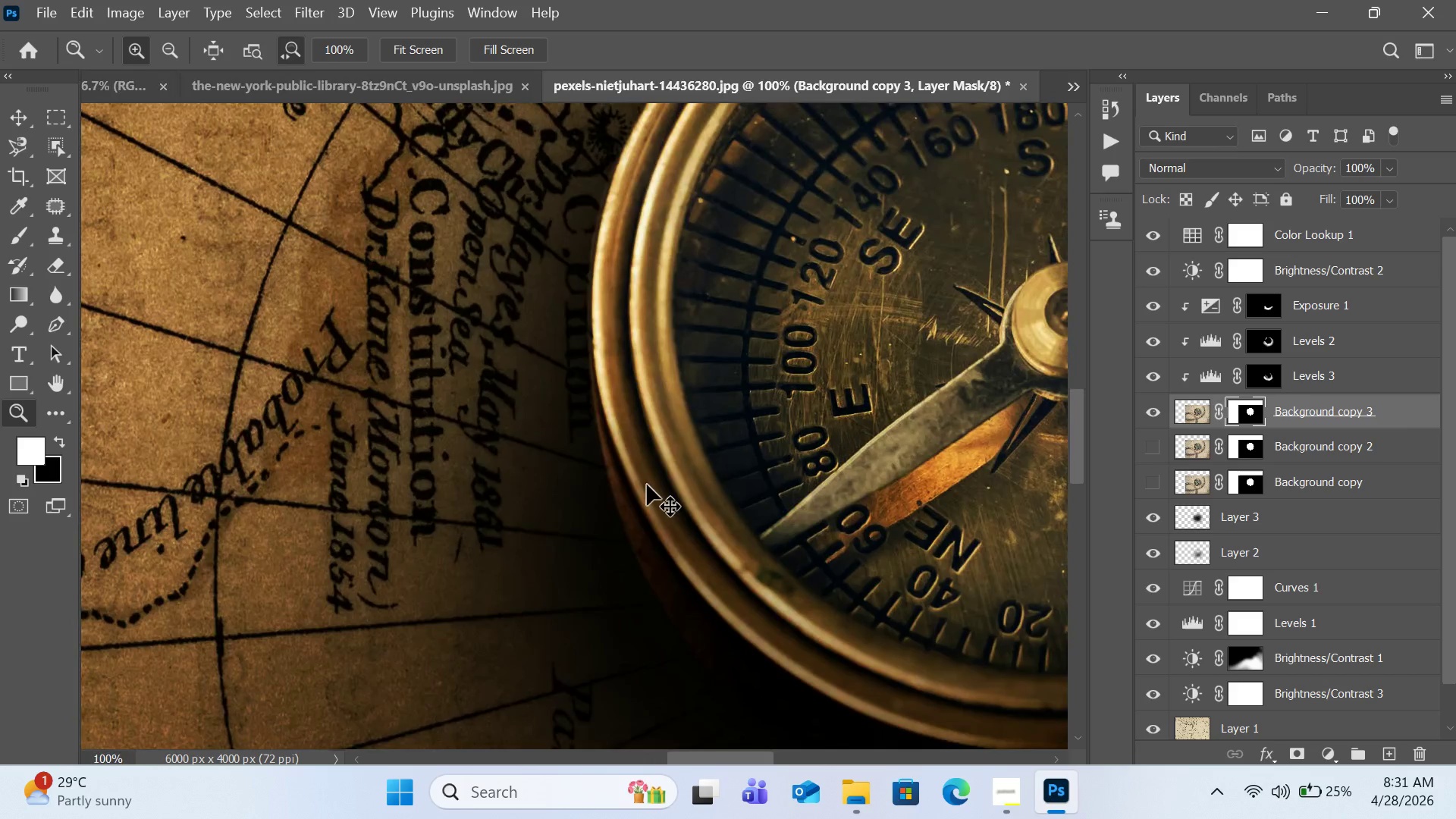 
key(Control+Equal)
 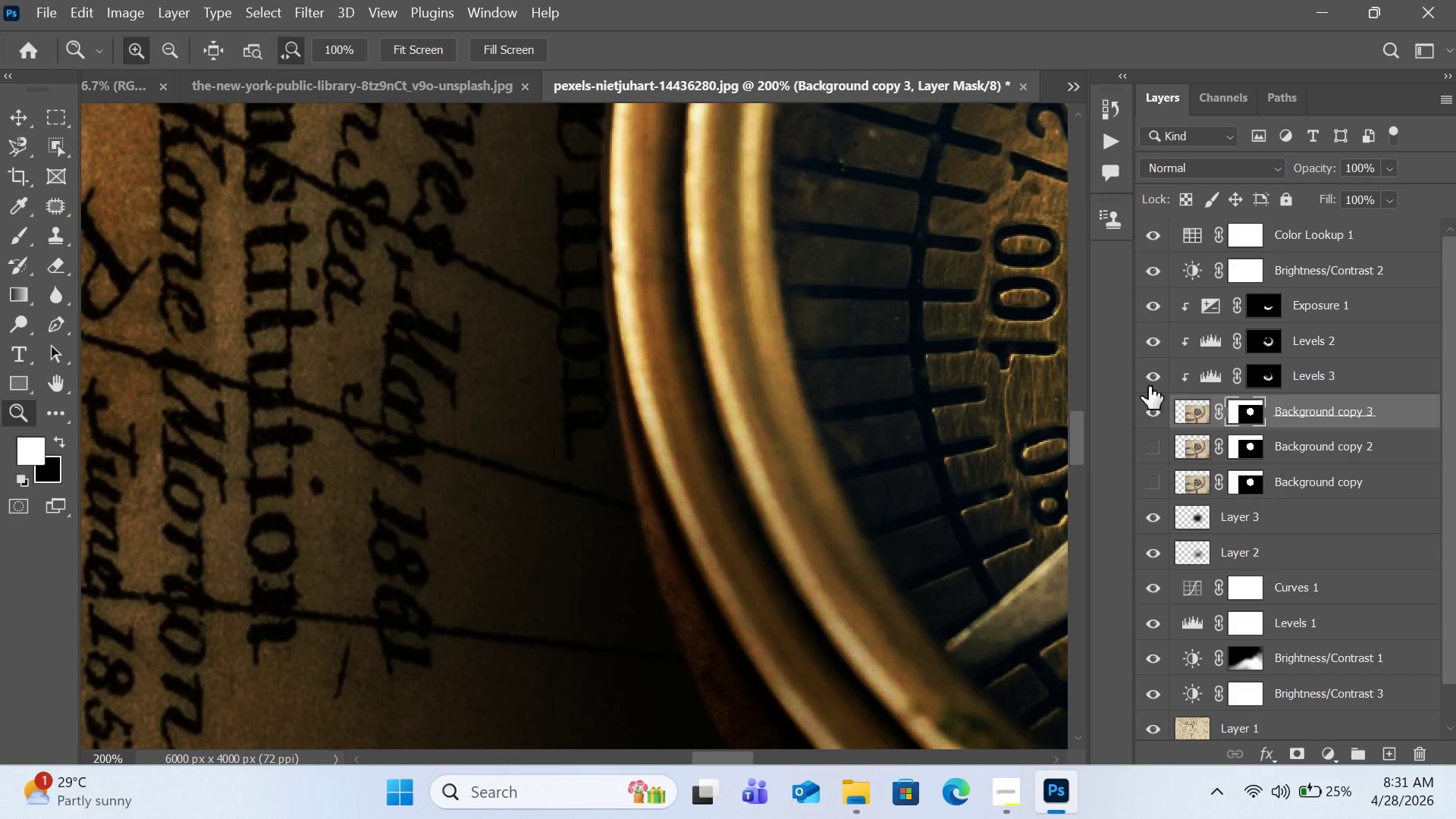 
wait(7.06)
 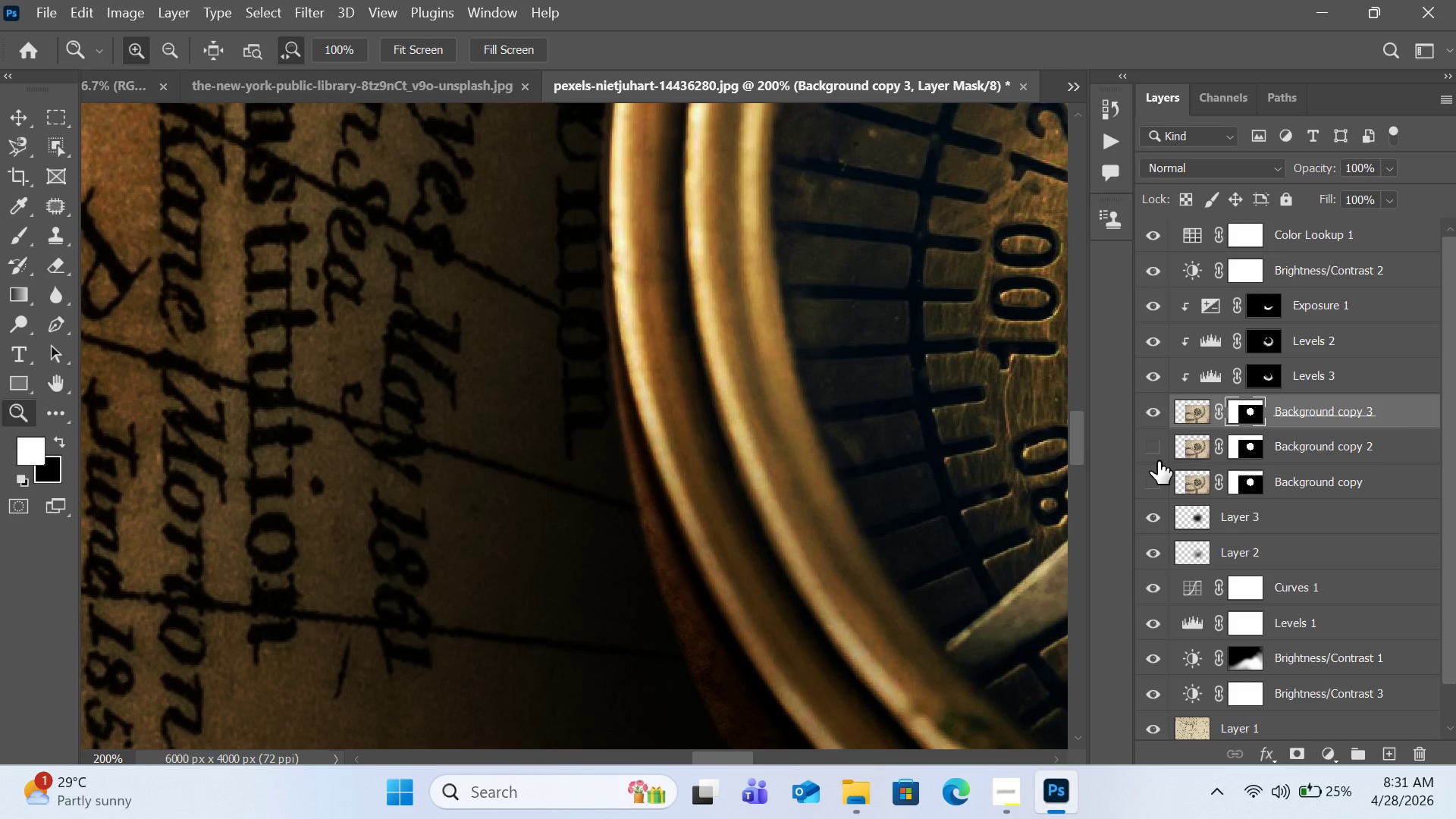 
left_click([1274, 354])
 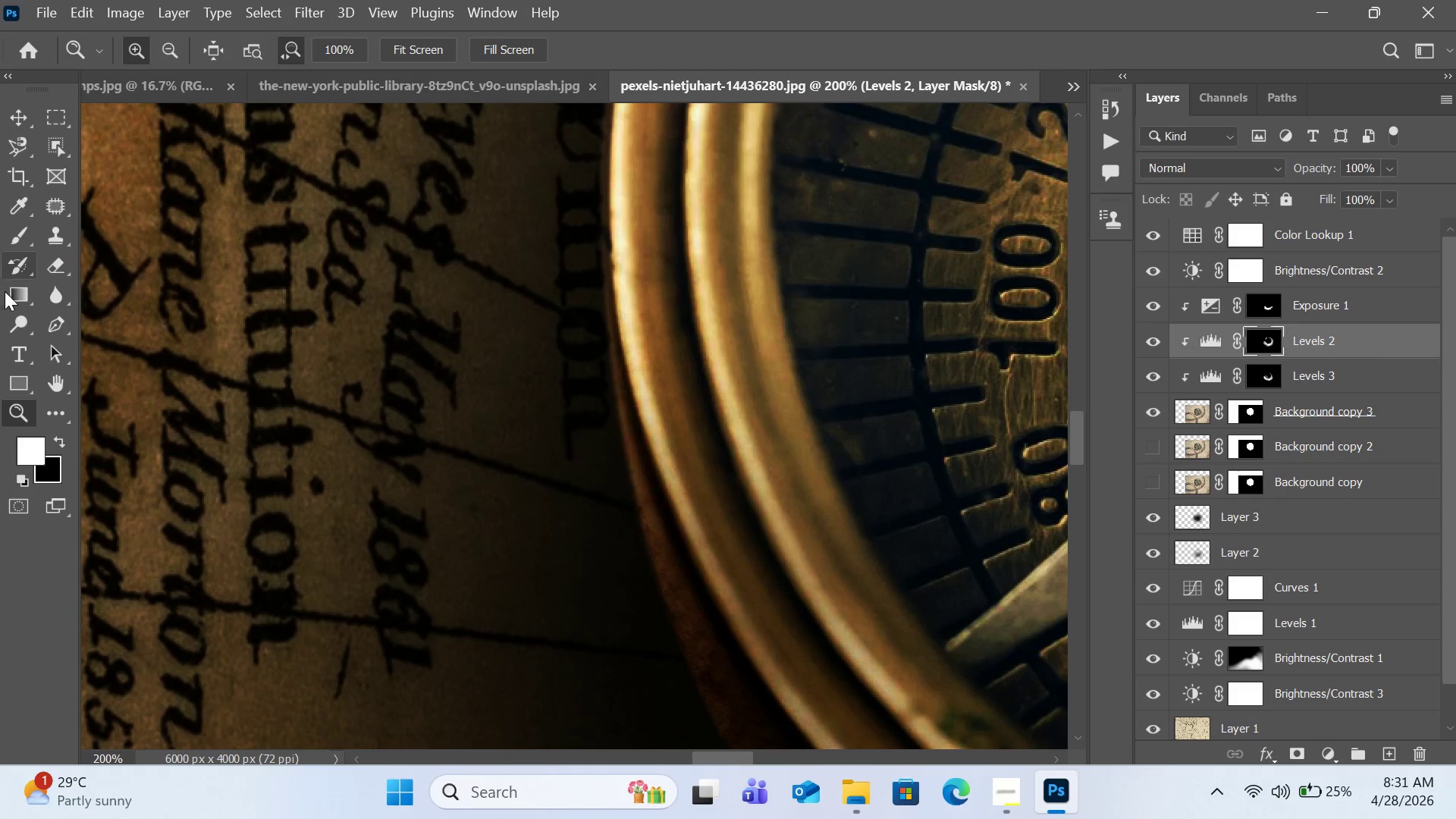 
left_click([24, 238])
 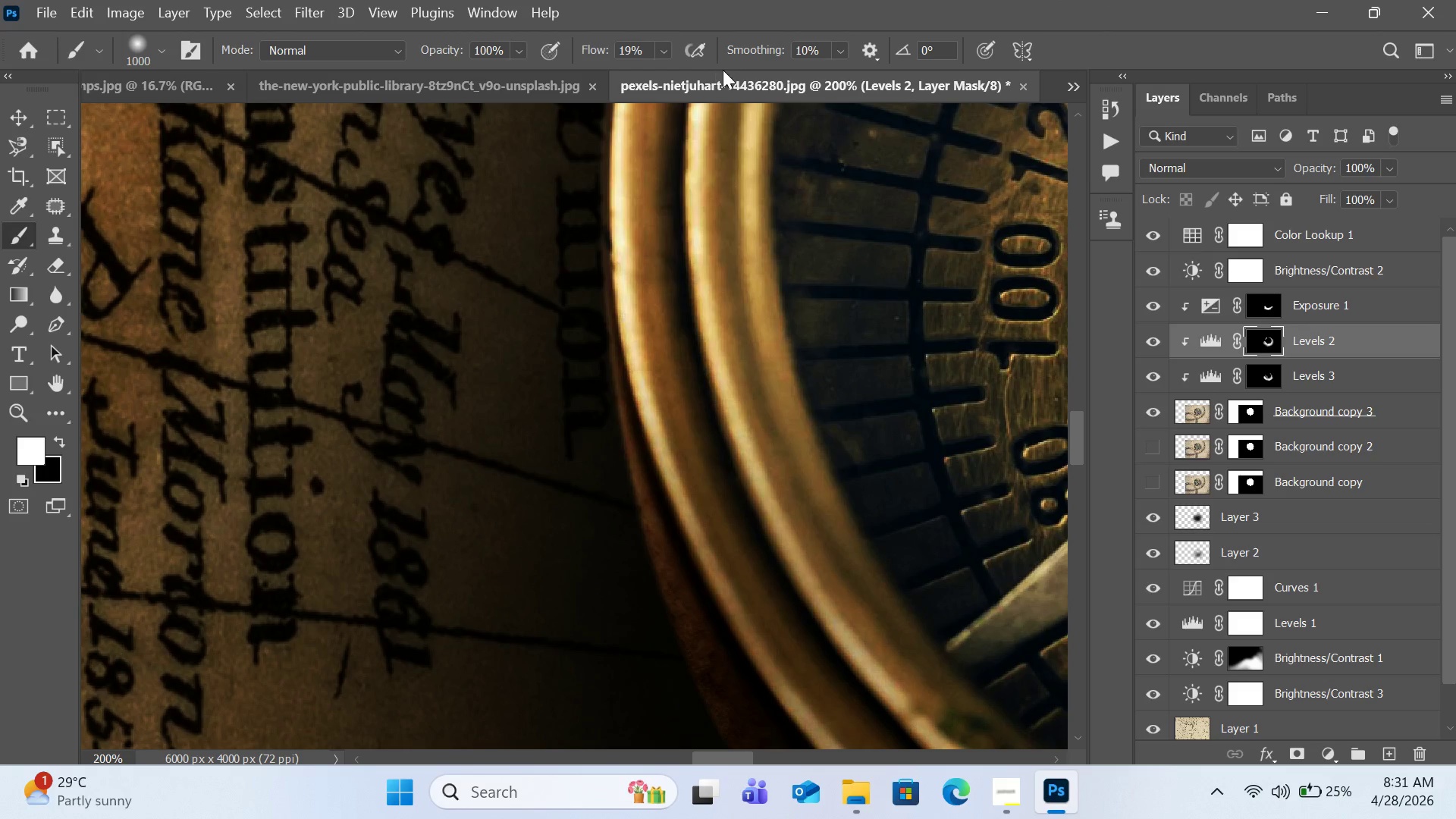 
left_click([162, 55])
 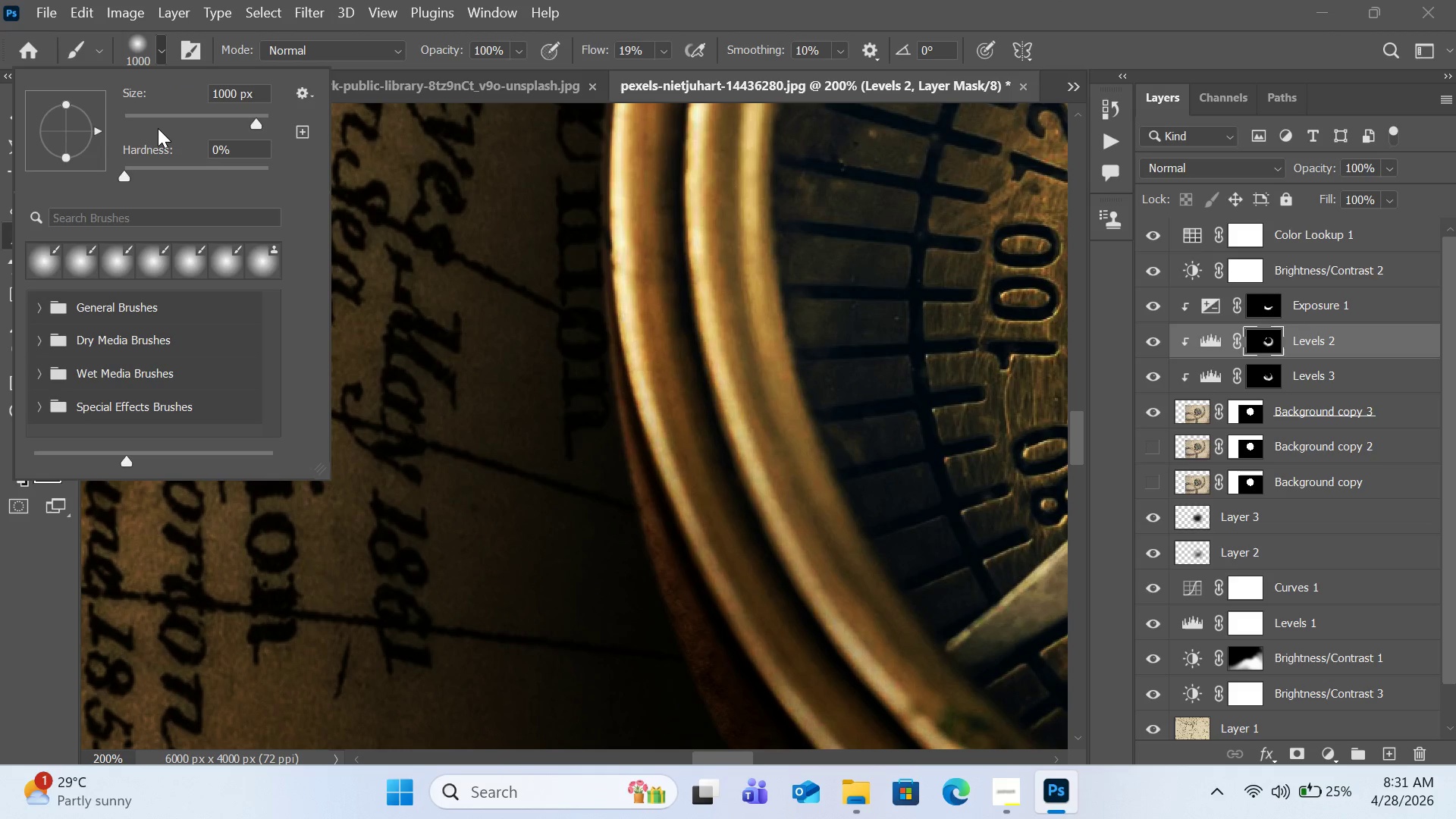 
left_click([159, 115])
 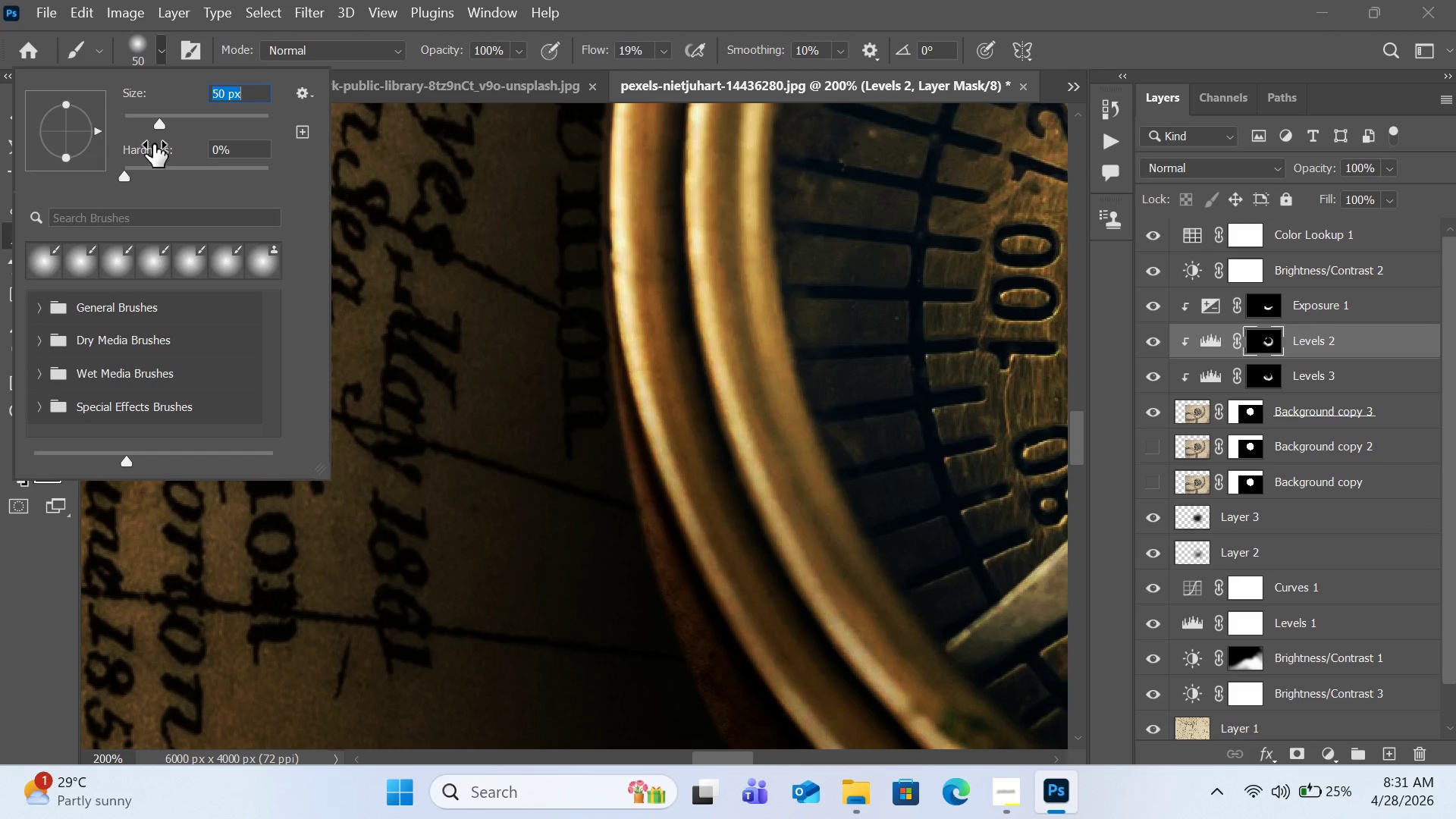 
left_click([145, 122])
 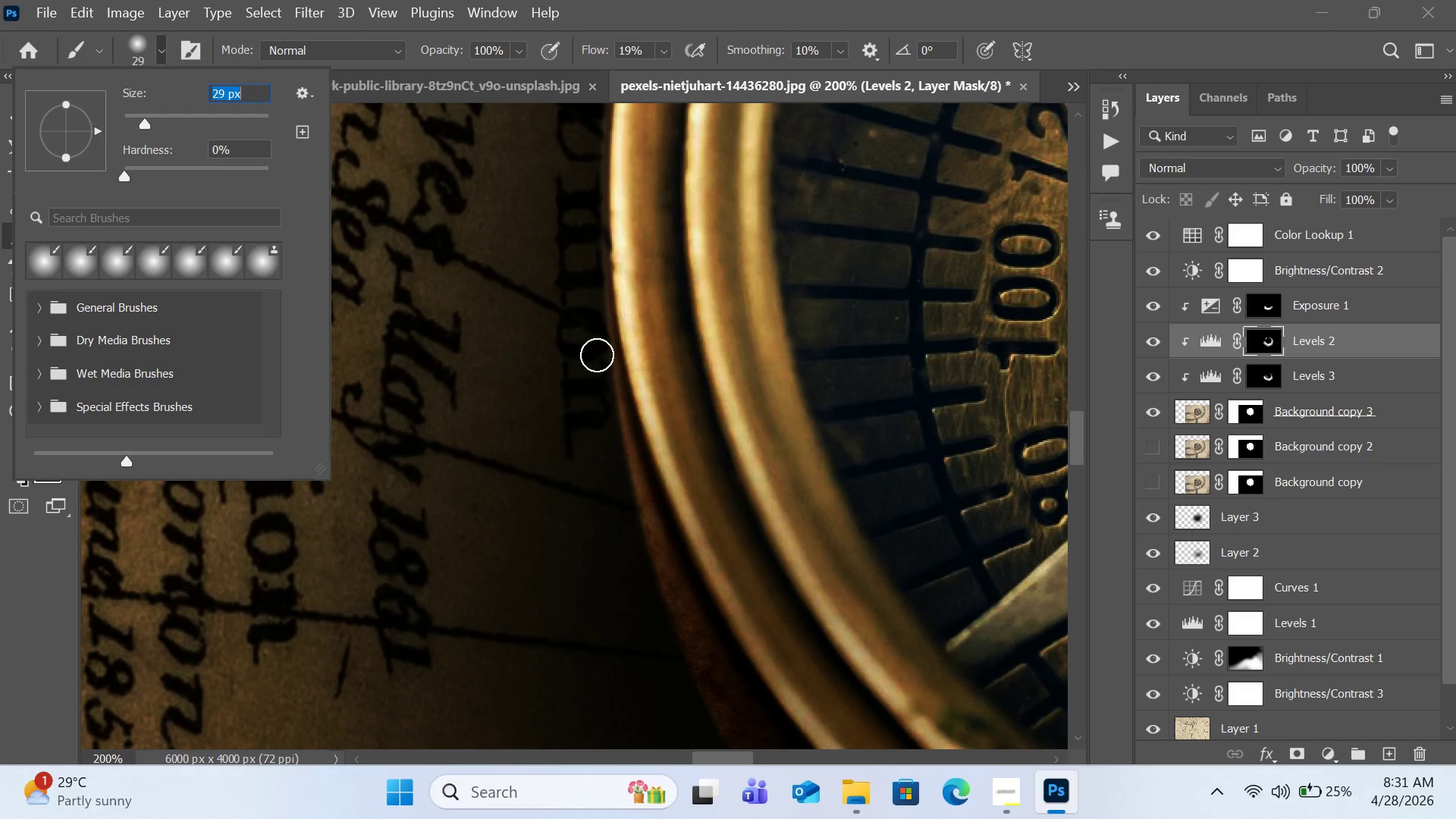 
left_click_drag(start_coordinate=[598, 361], to_coordinate=[603, 381])
 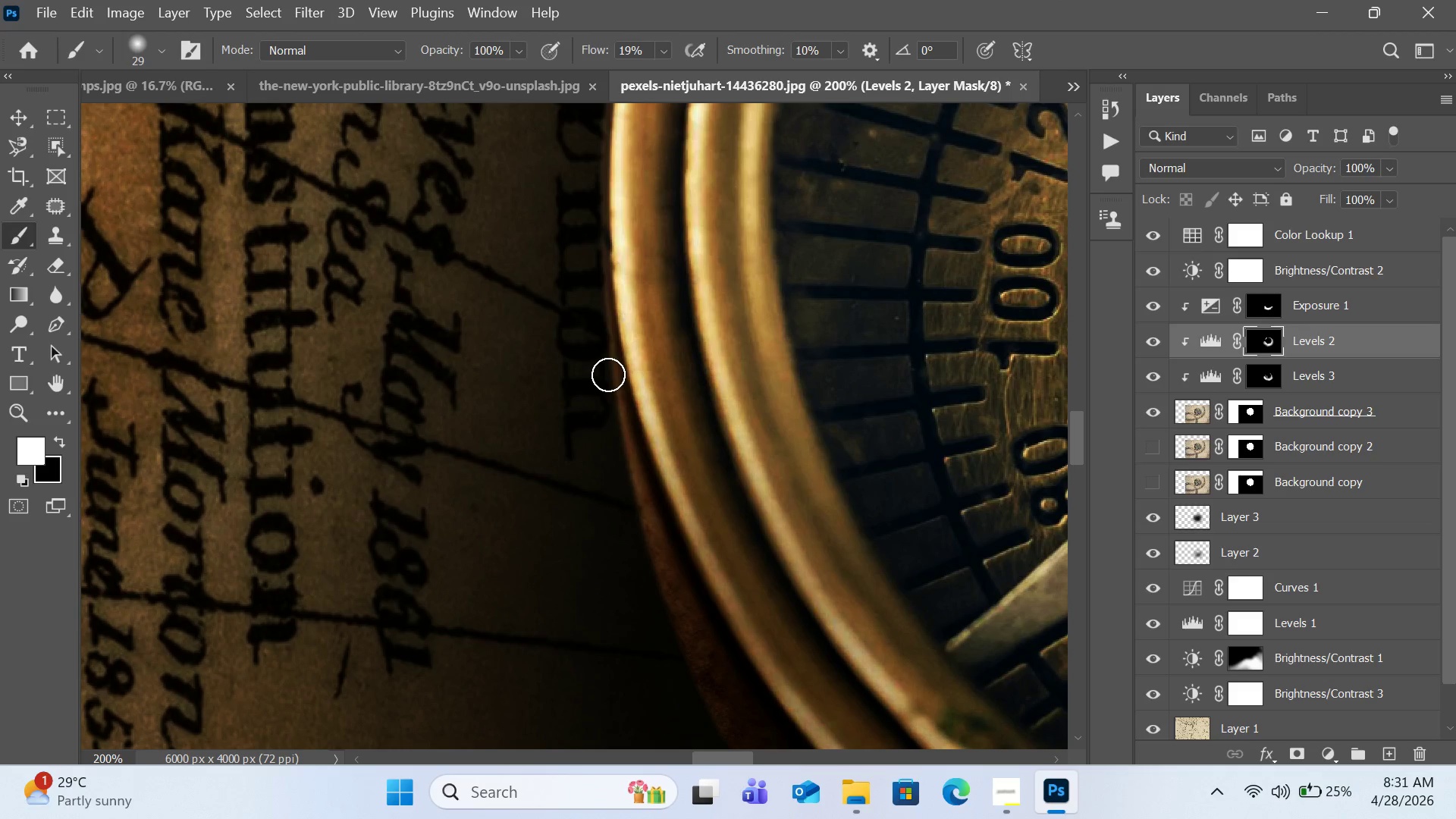 
left_click_drag(start_coordinate=[608, 375], to_coordinate=[626, 499])
 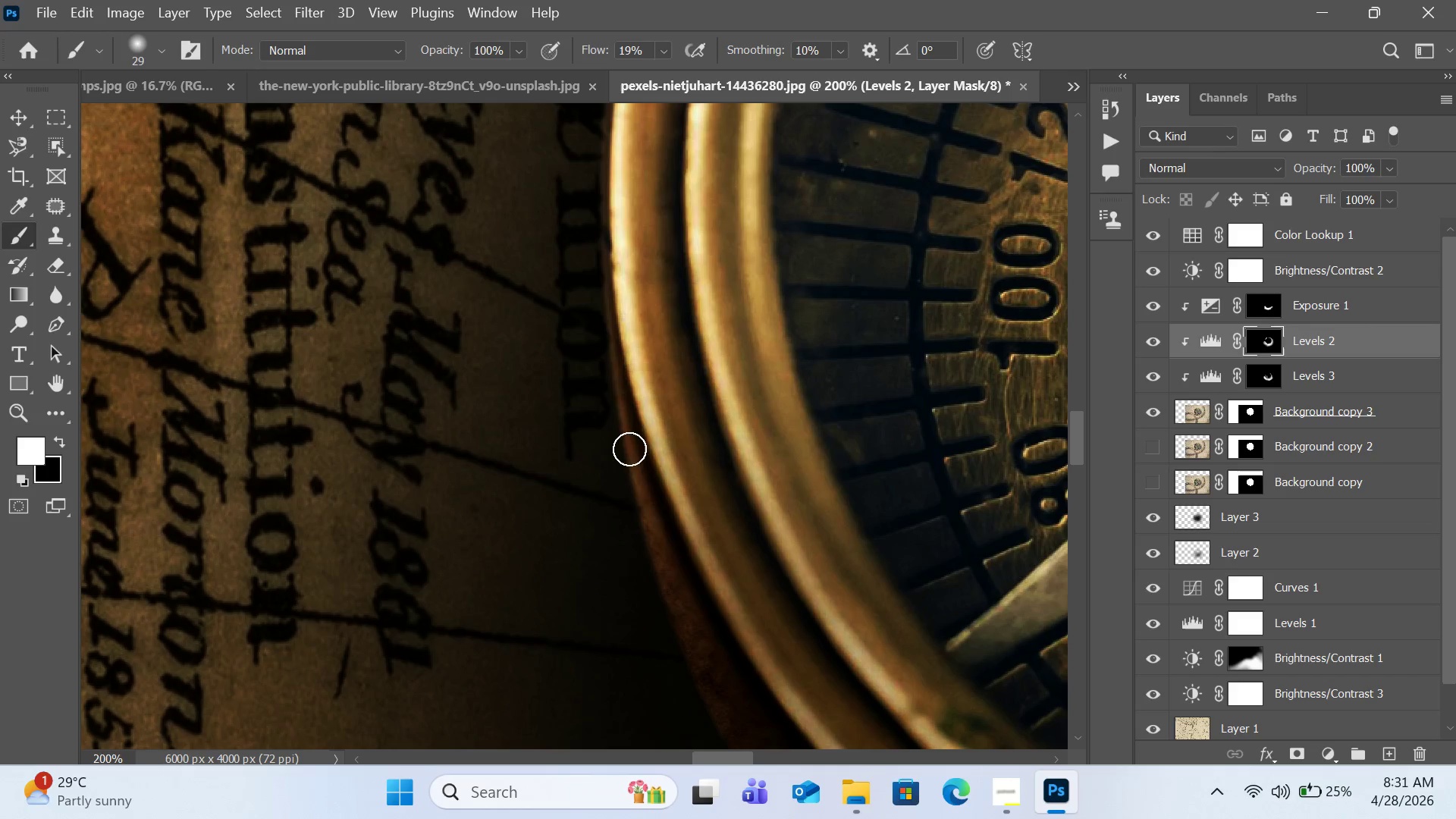 
left_click_drag(start_coordinate=[629, 449], to_coordinate=[635, 530])
 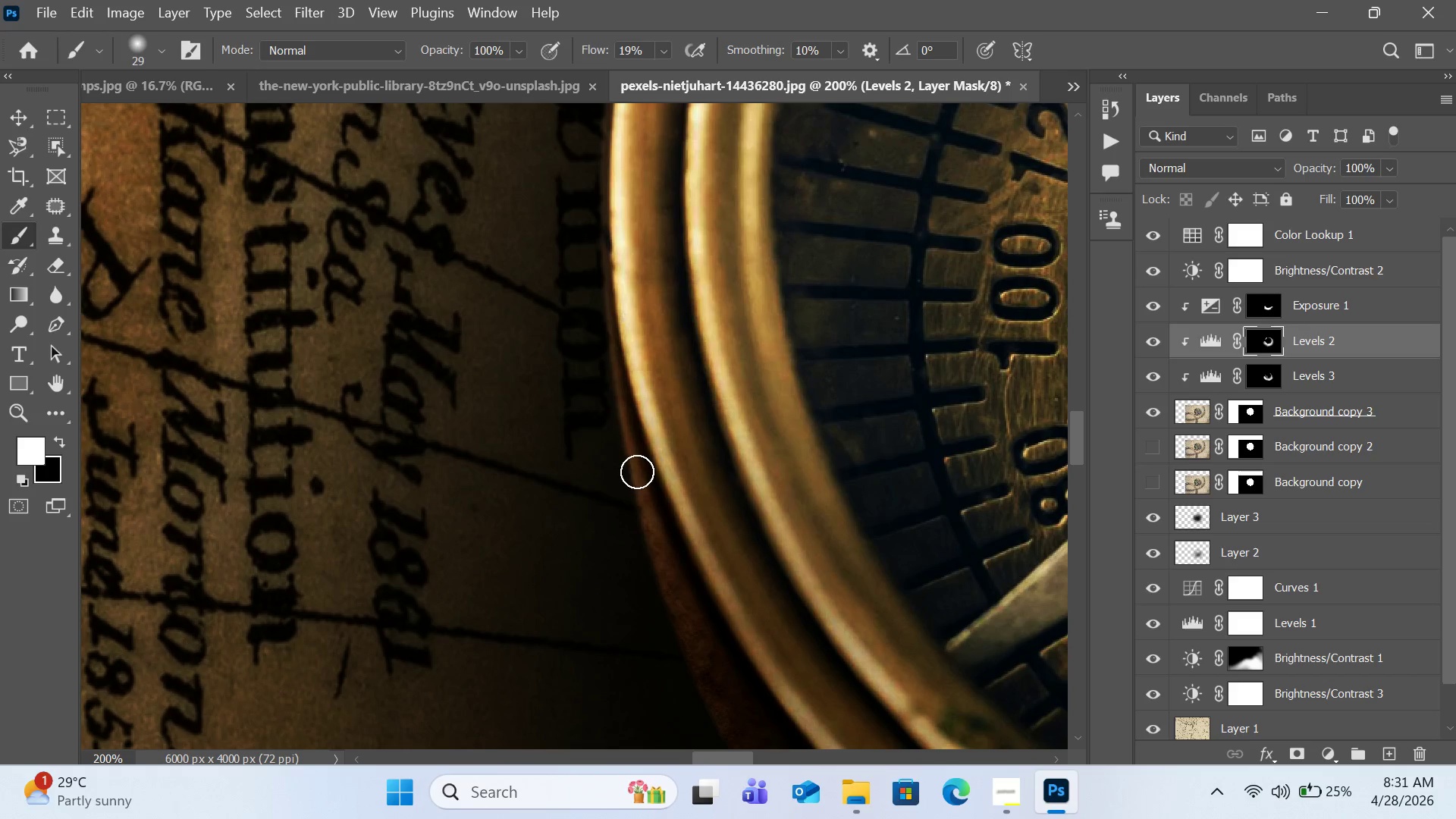 
left_click_drag(start_coordinate=[638, 469], to_coordinate=[644, 523])
 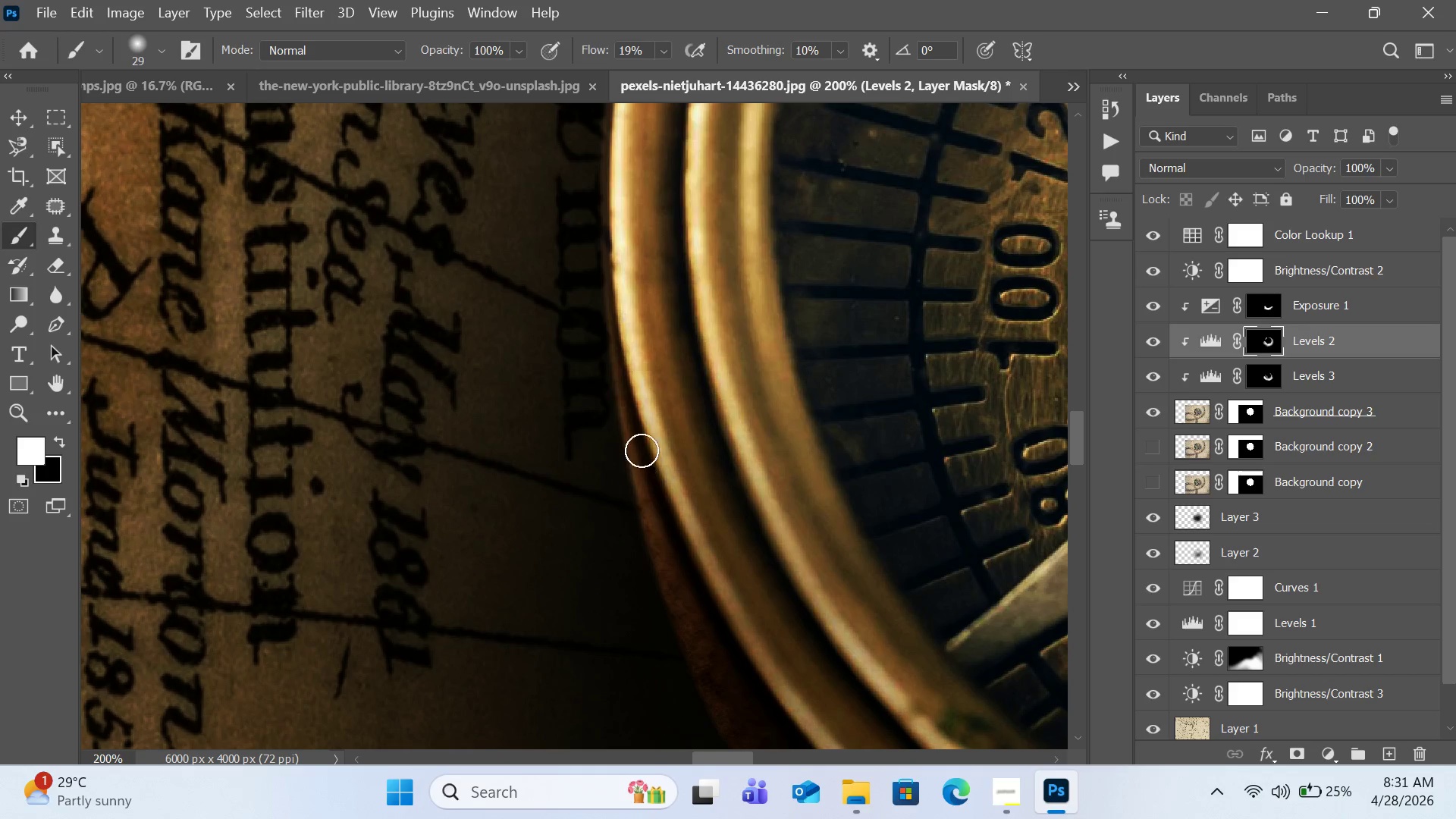 
left_click_drag(start_coordinate=[642, 450], to_coordinate=[648, 535])
 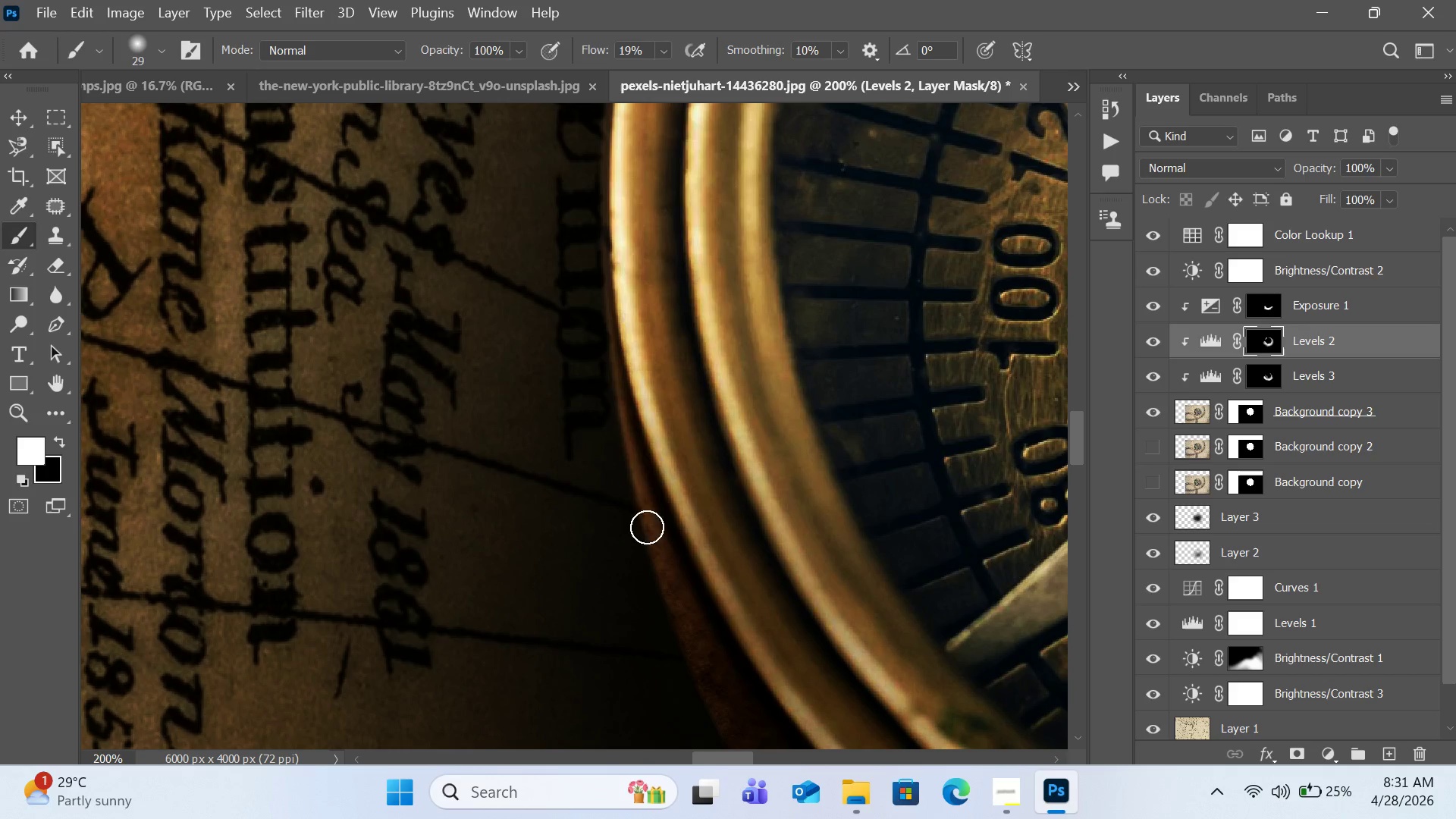 
left_click_drag(start_coordinate=[644, 490], to_coordinate=[632, 436])
 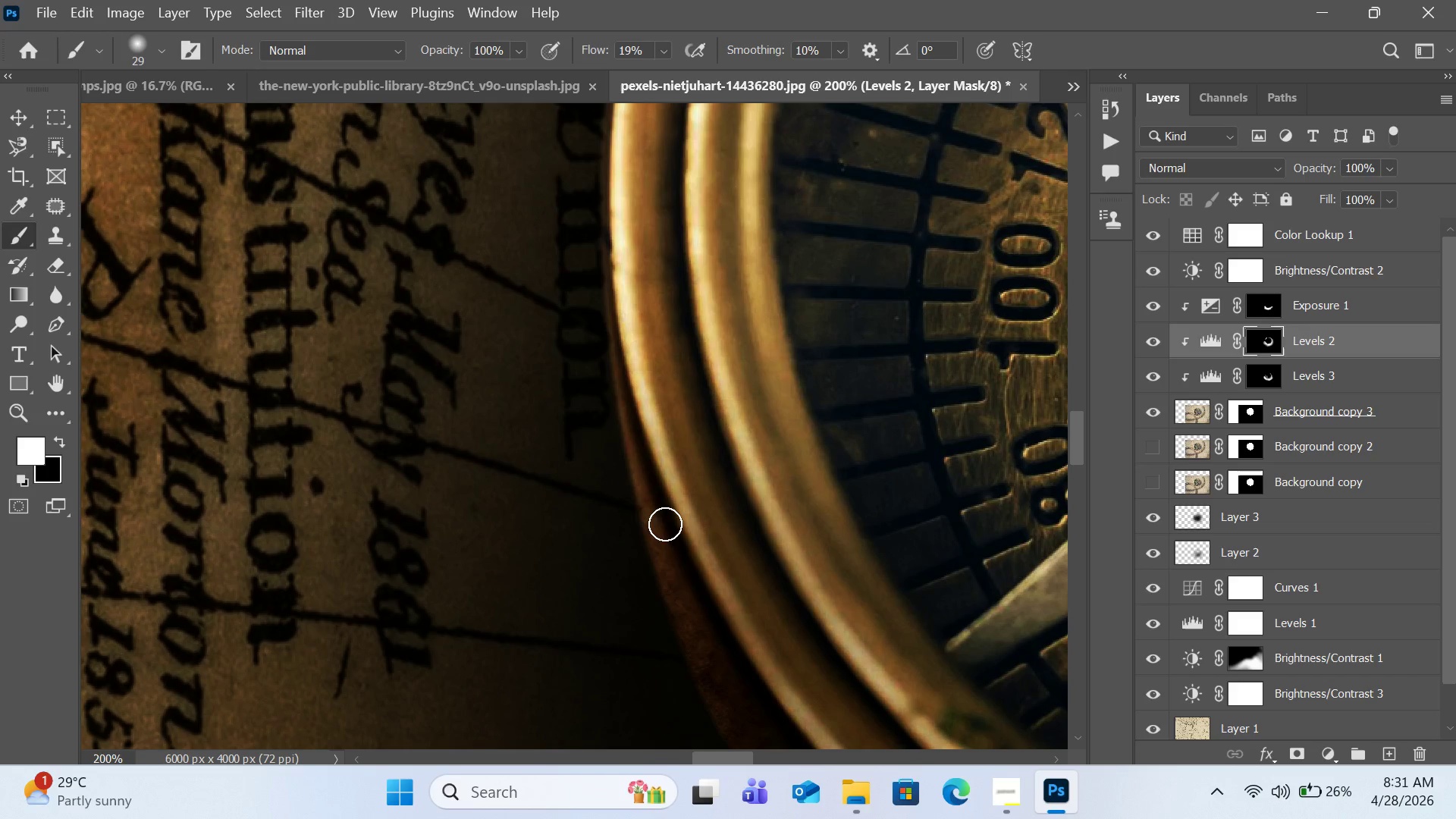 
wait(9.31)
 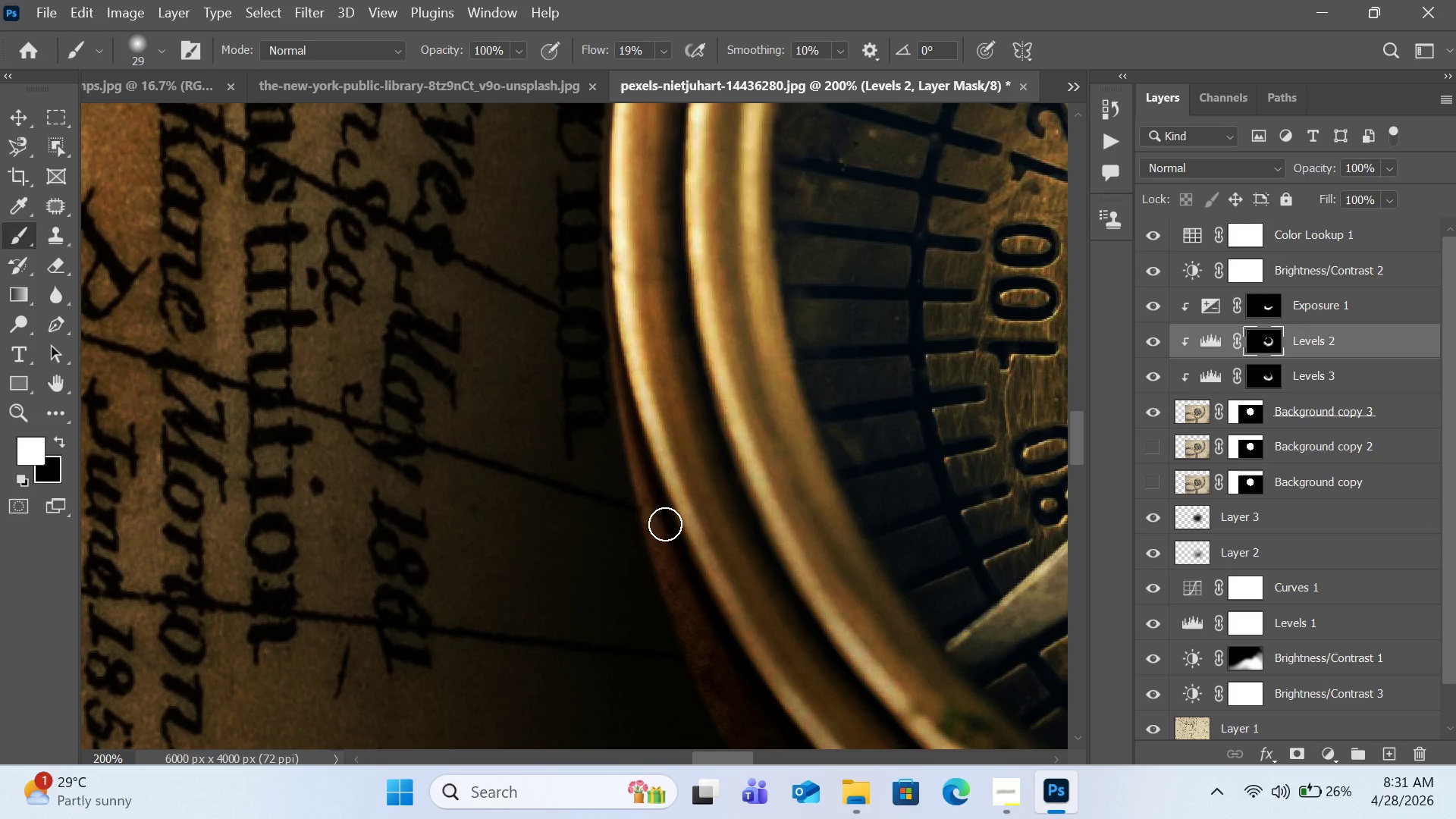 
left_click([1256, 304])
 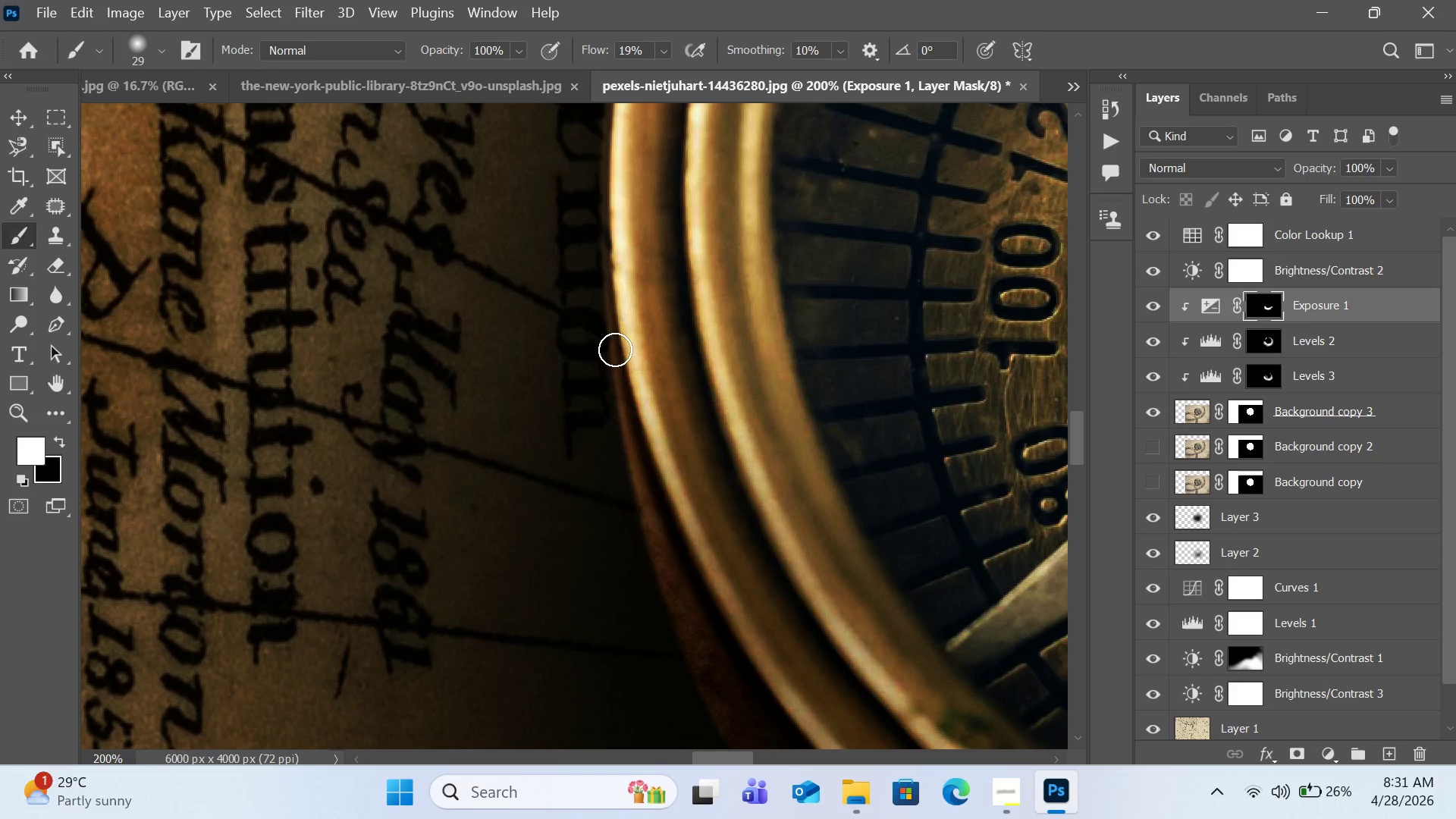 
left_click_drag(start_coordinate=[610, 350], to_coordinate=[639, 478])
 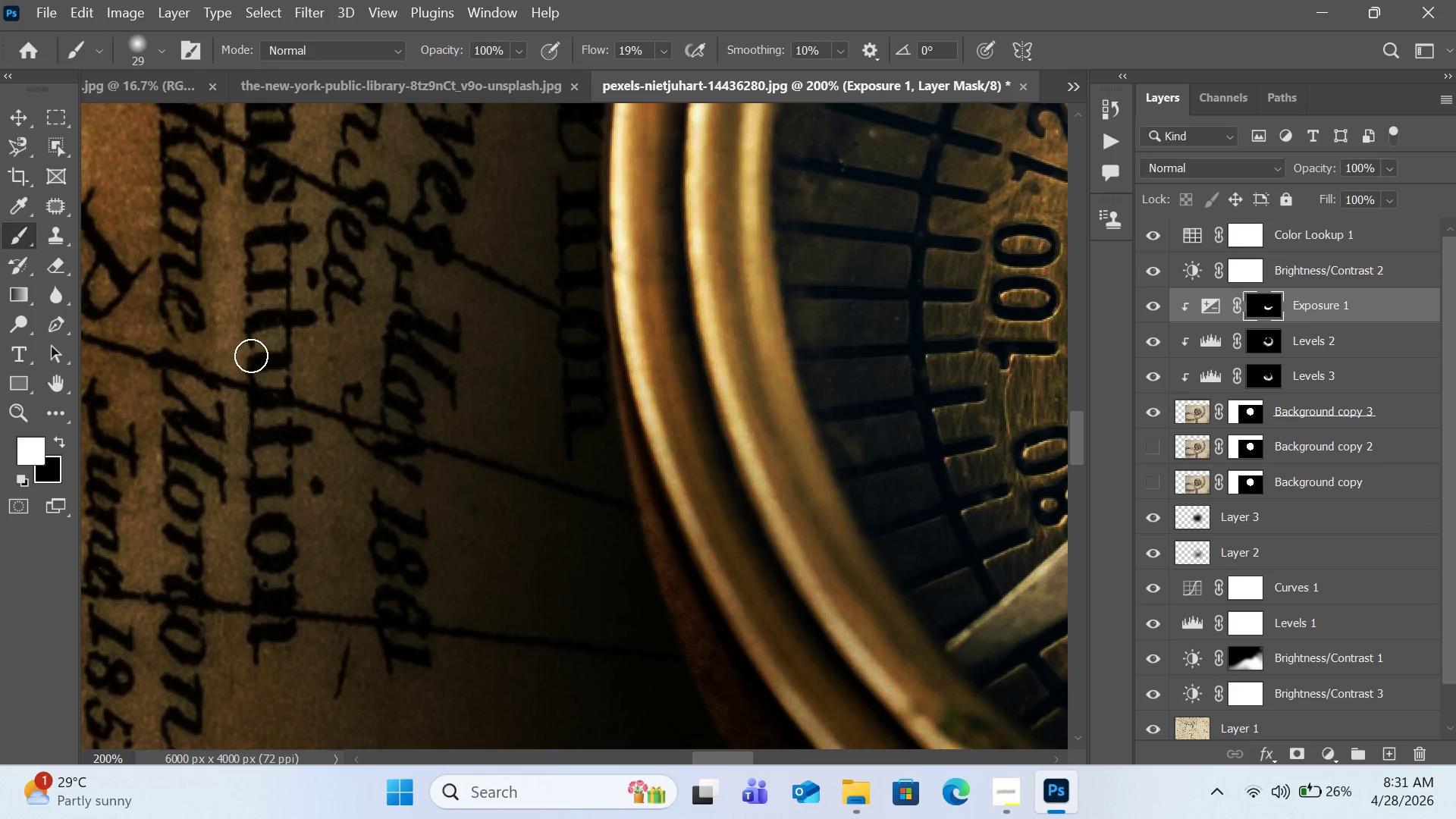 
mouse_move([36, 240])
 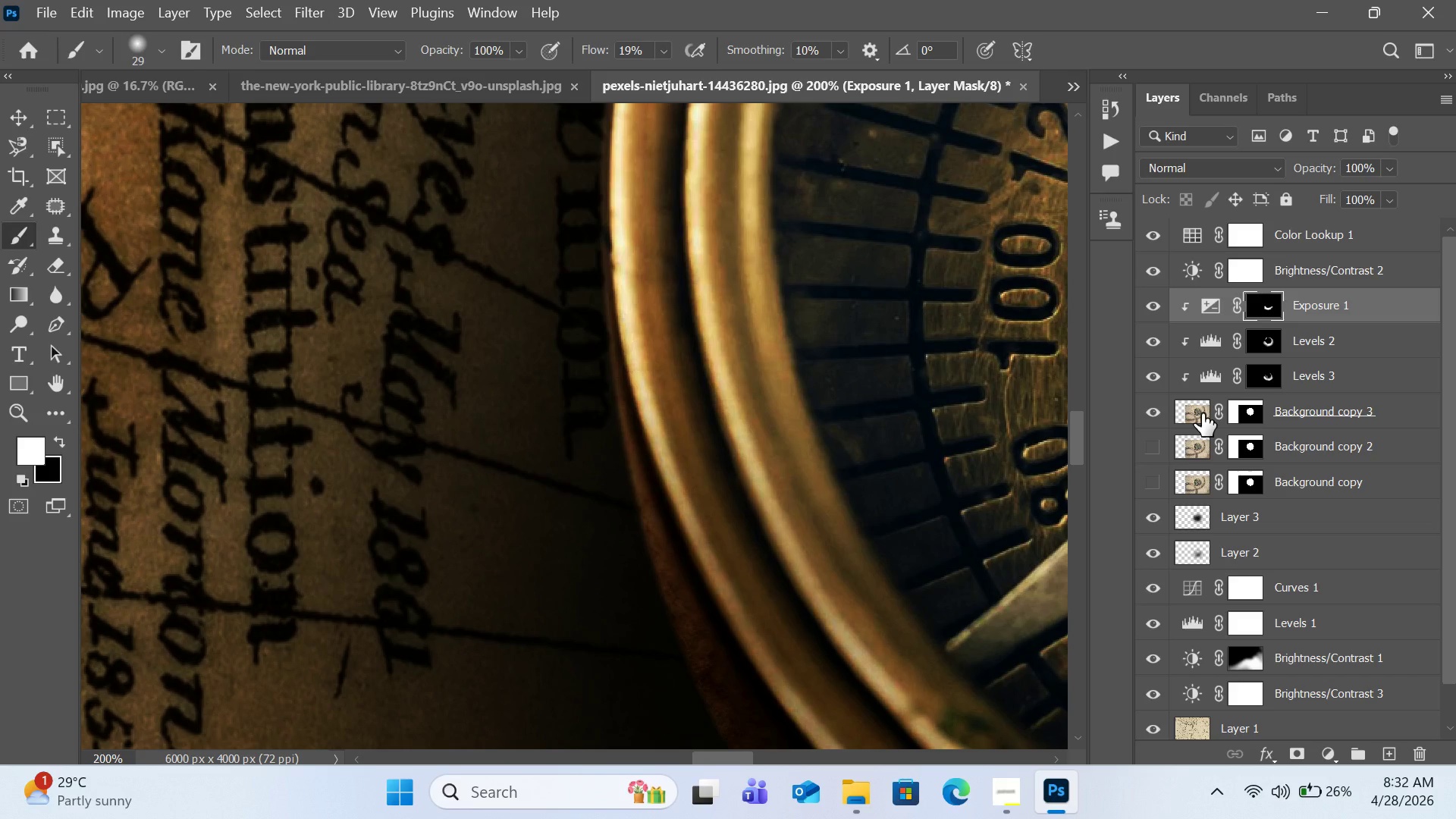 
left_click([1202, 413])
 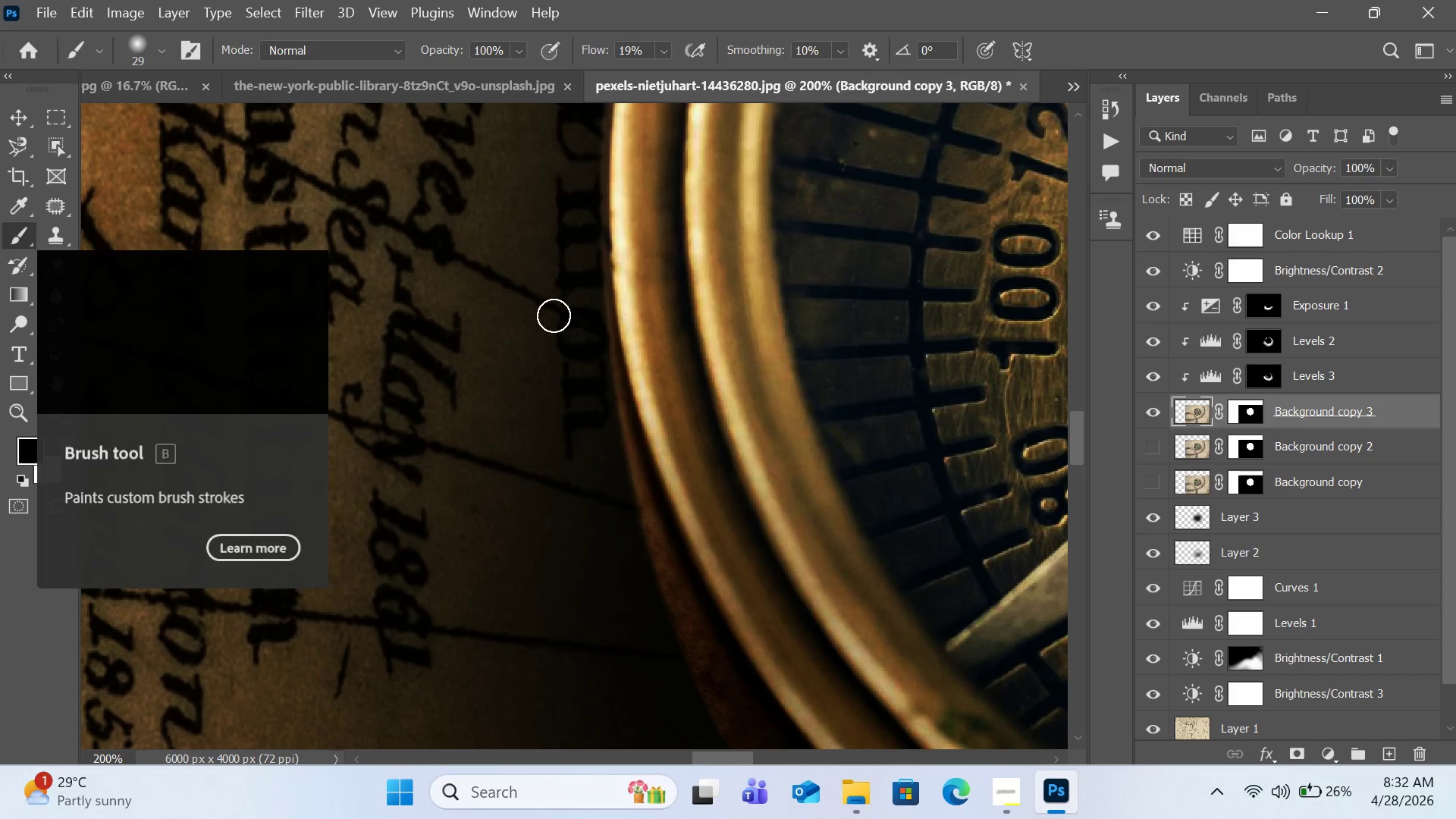 
left_click_drag(start_coordinate=[623, 428], to_coordinate=[623, 453])
 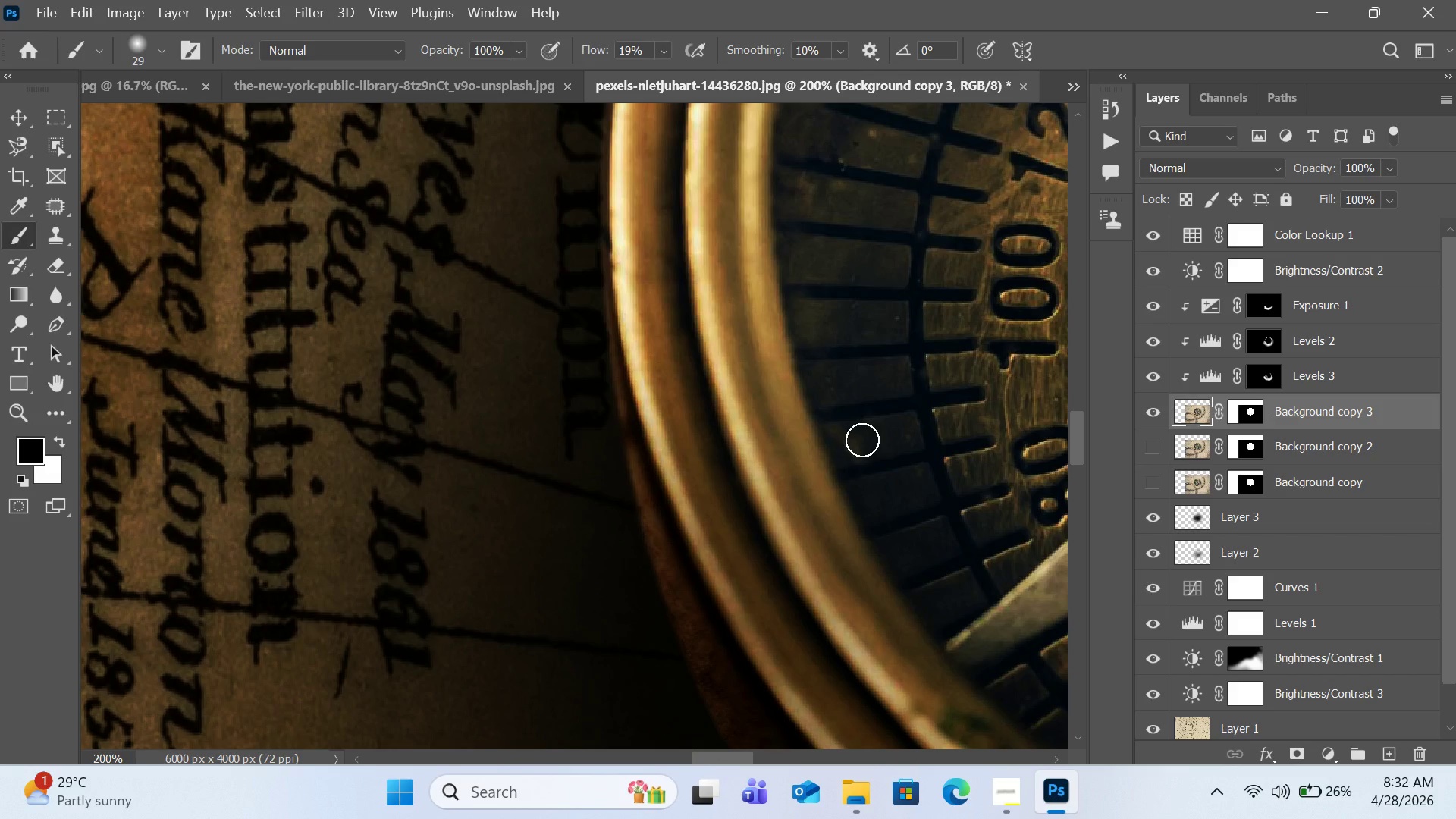 
key(Control+Z)
 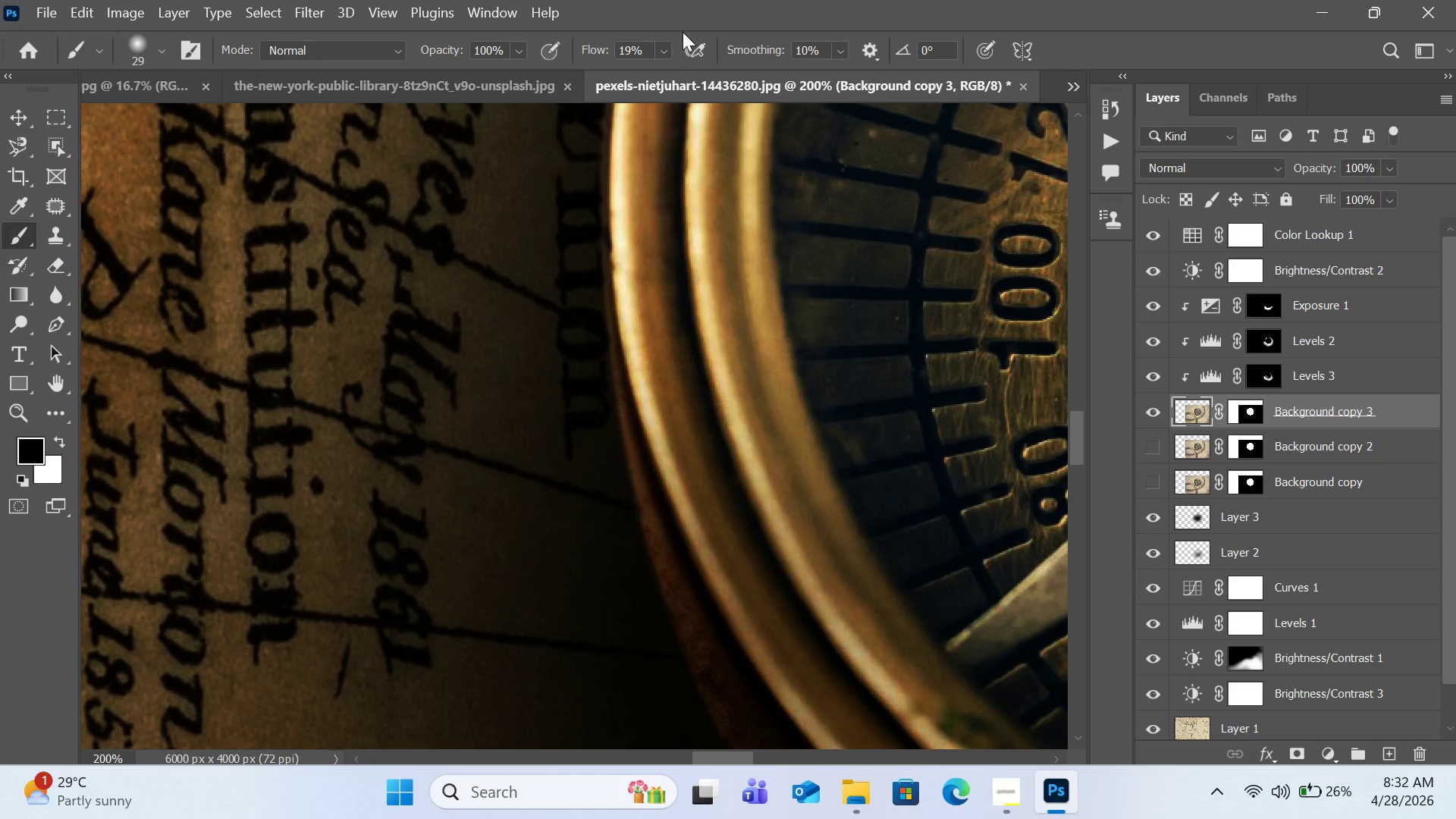 
left_click([667, 51])
 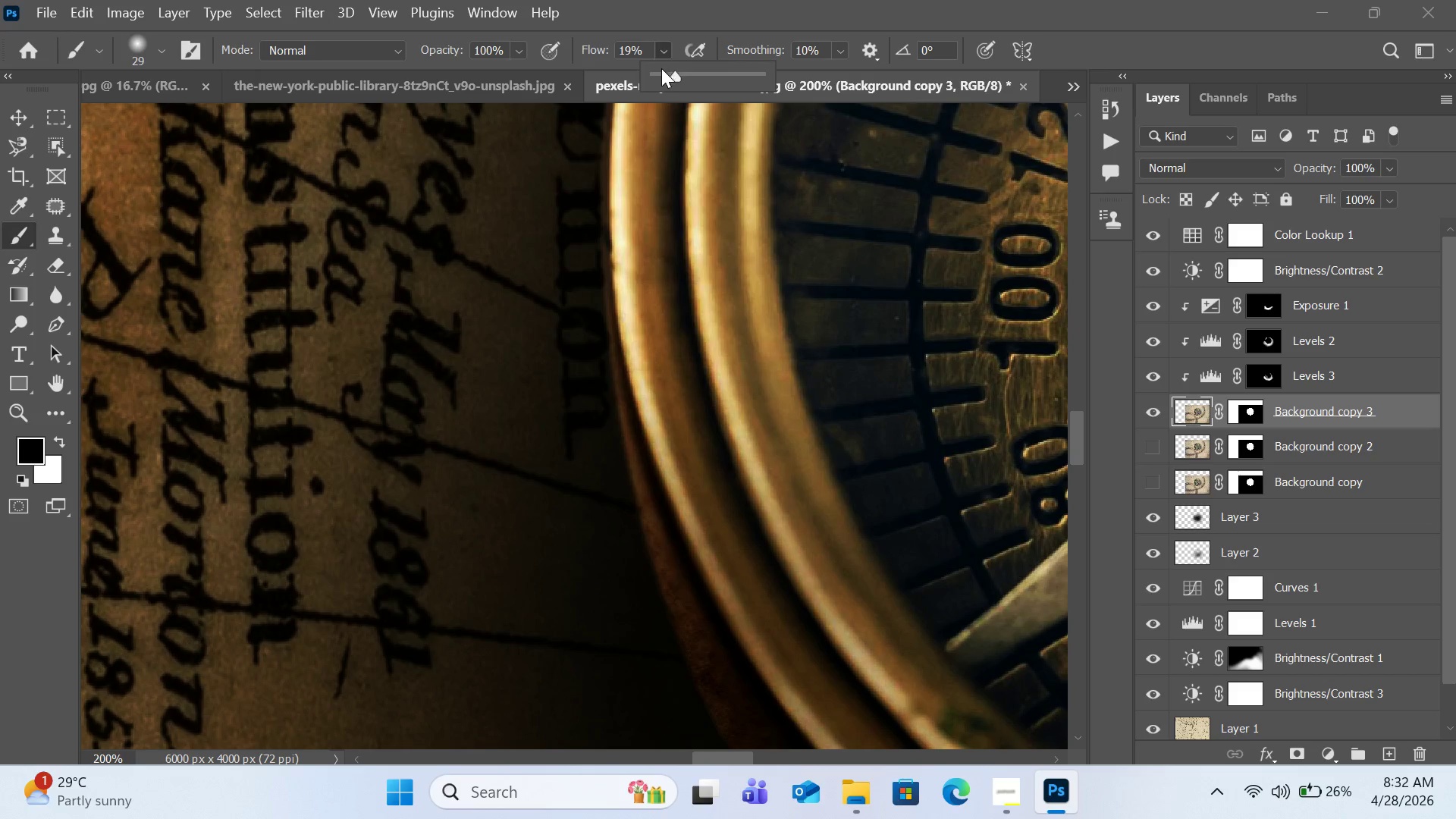 
left_click([661, 68])
 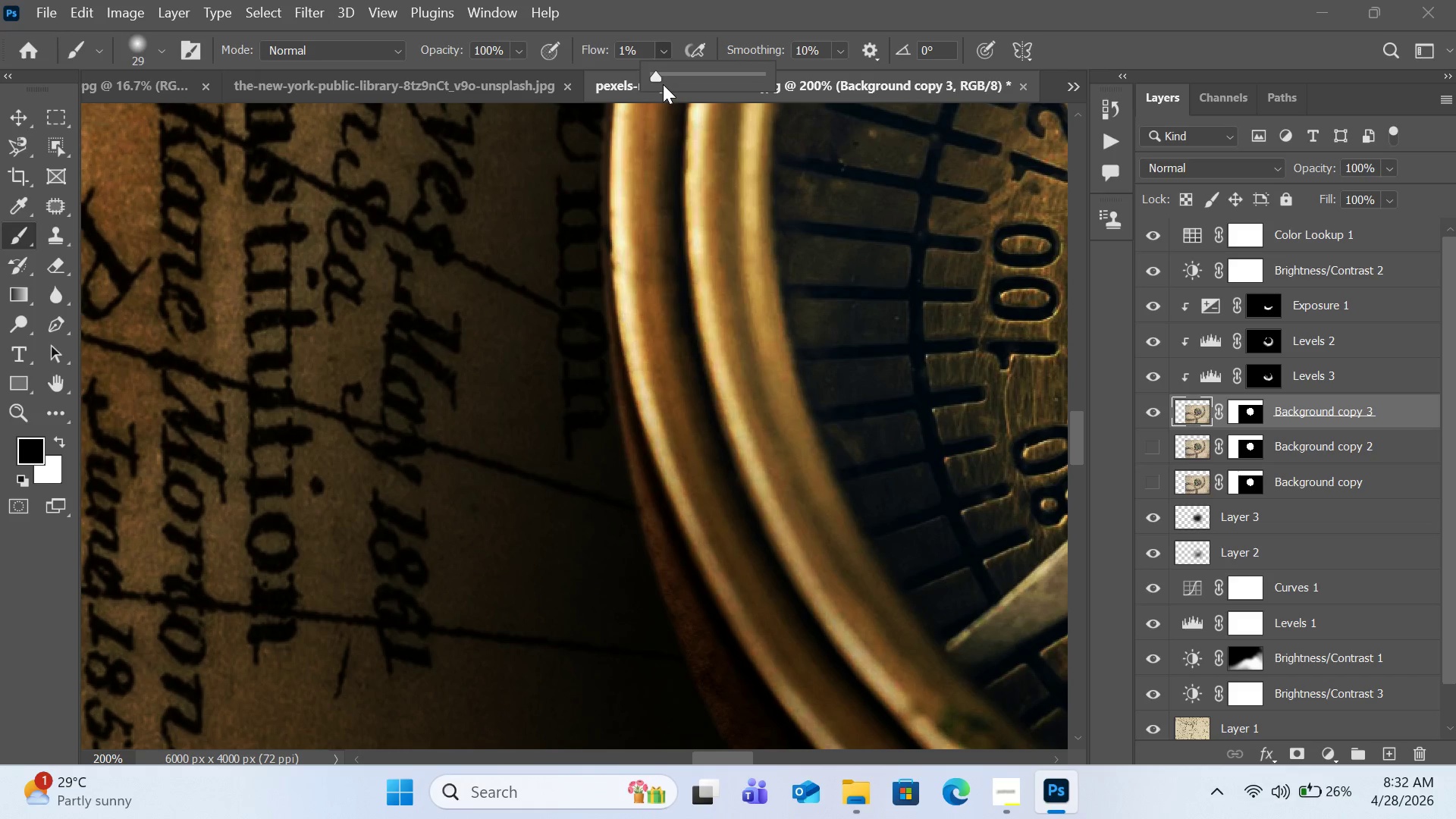 
left_click([663, 76])
 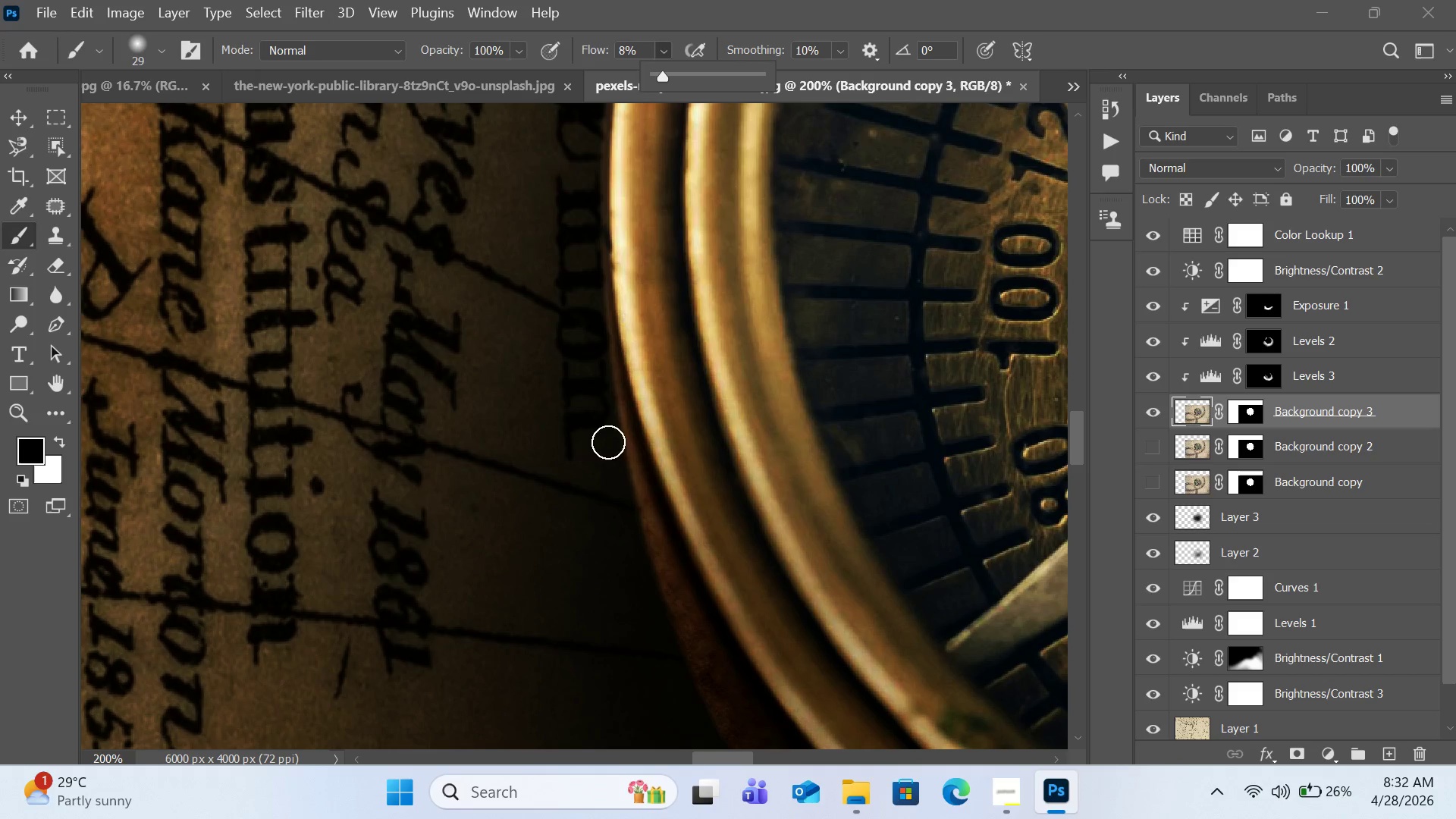 
left_click_drag(start_coordinate=[621, 413], to_coordinate=[628, 467])
 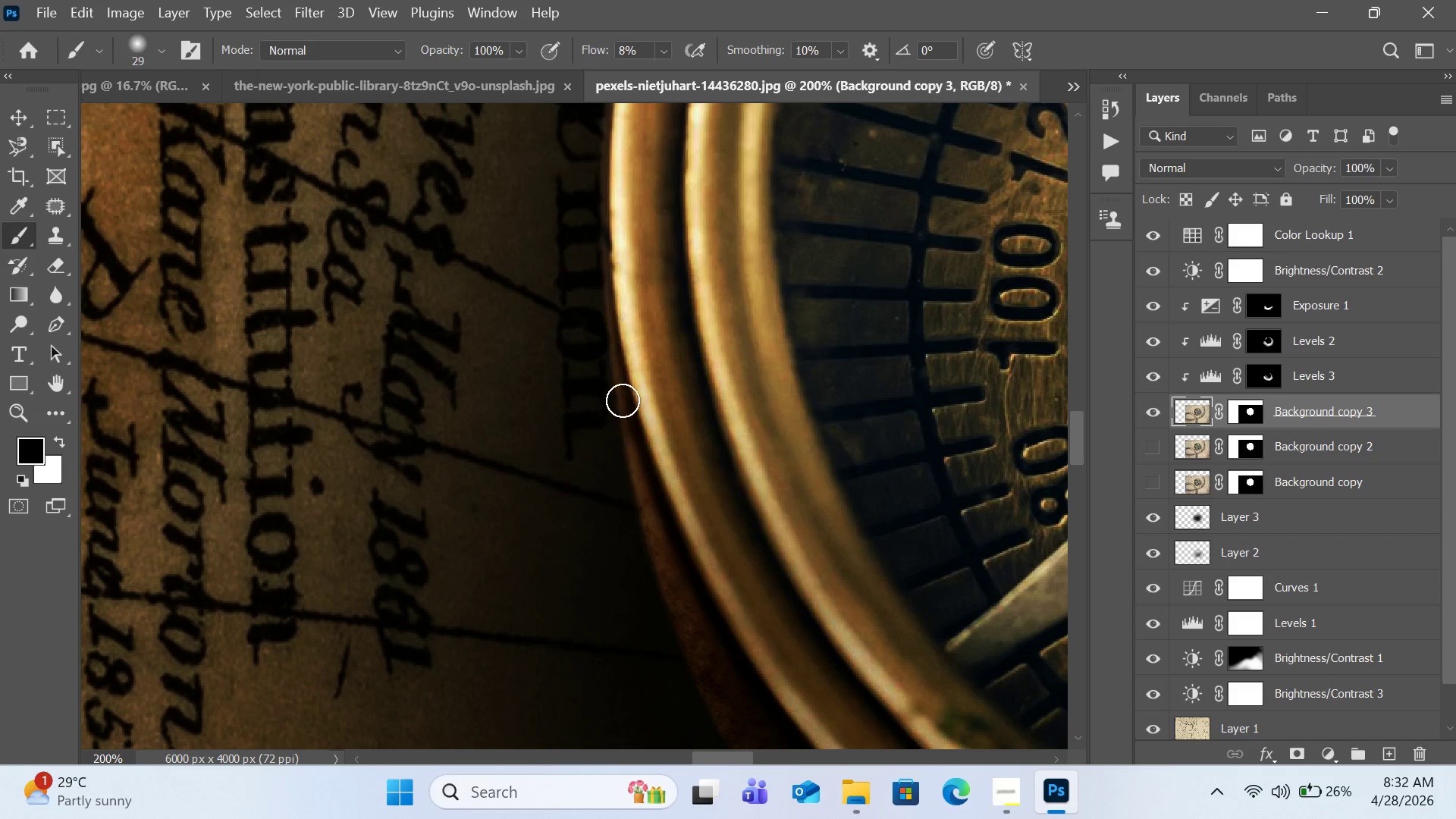 
left_click_drag(start_coordinate=[626, 468], to_coordinate=[636, 584])
 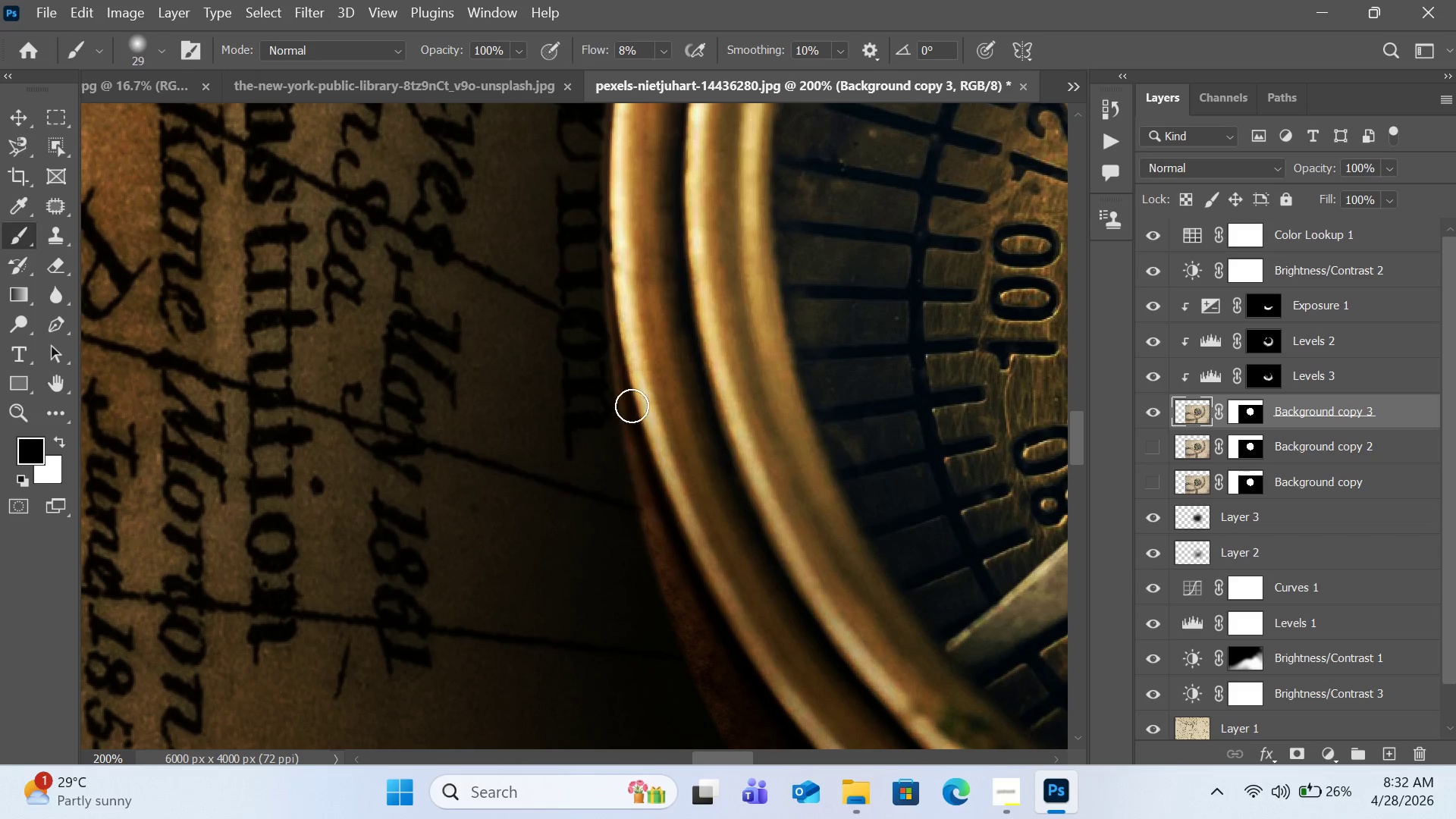 
left_click_drag(start_coordinate=[637, 435], to_coordinate=[641, 563])
 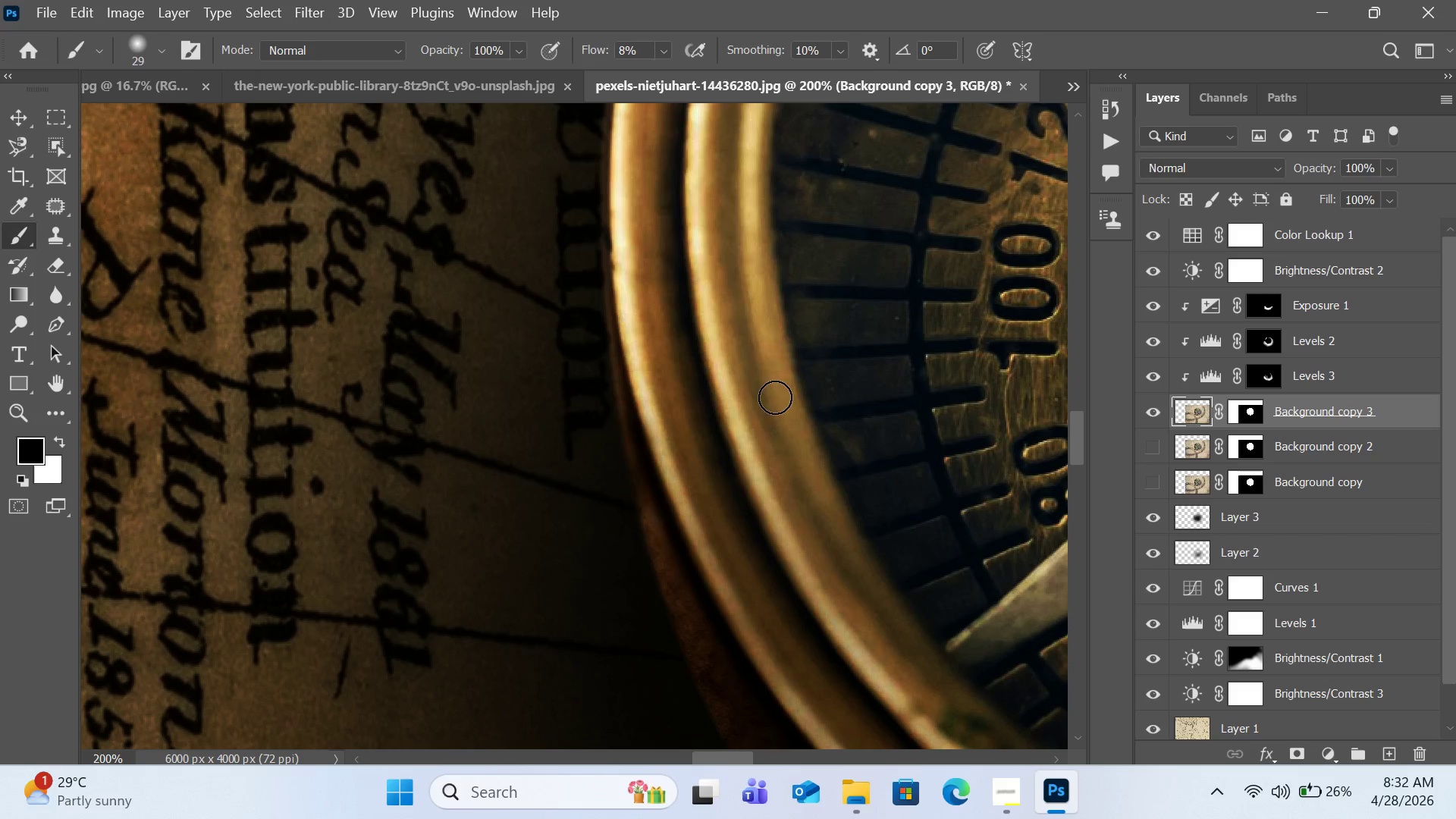 
key(Control+Z)
 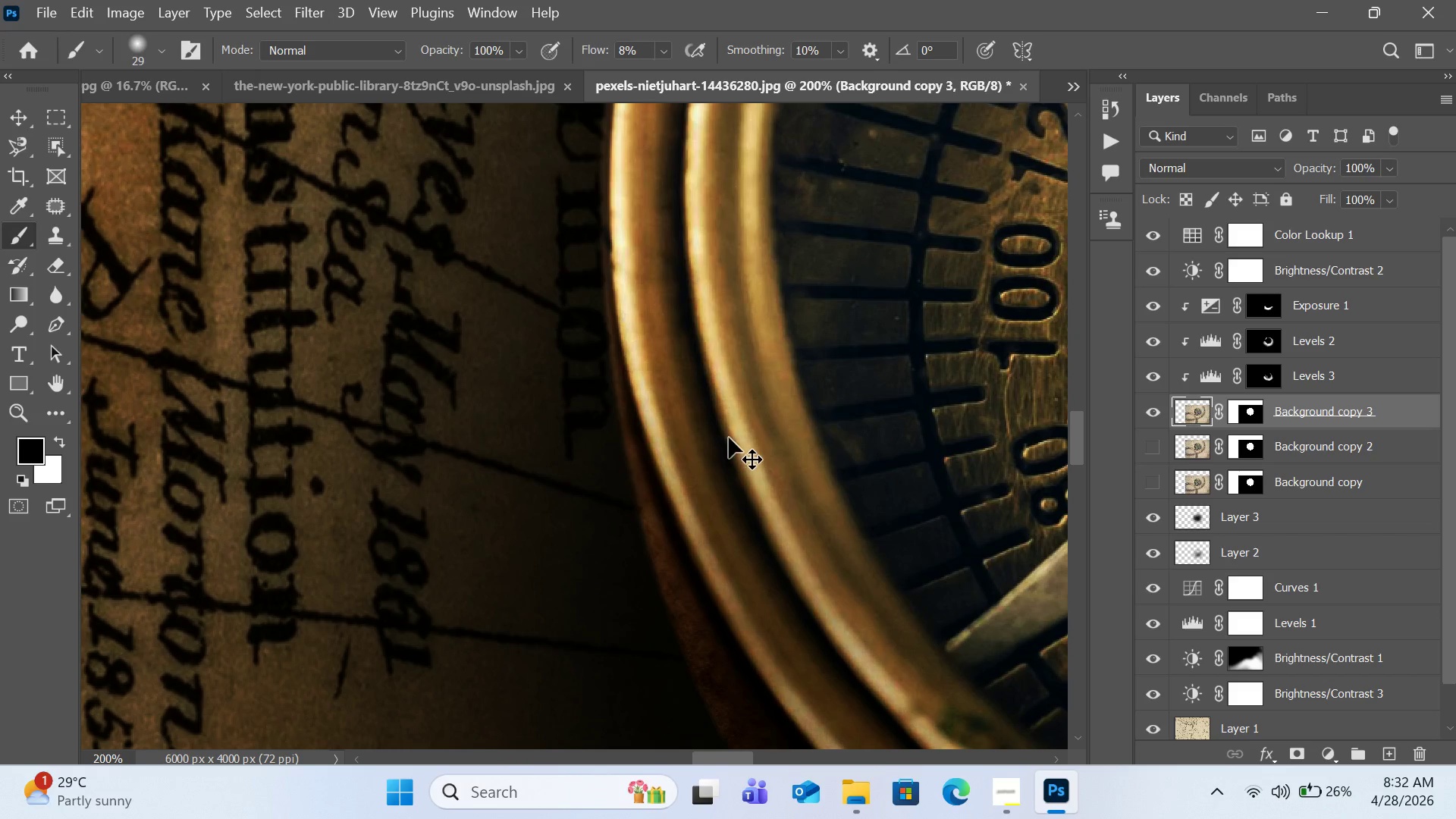 
key(Control+Z)
 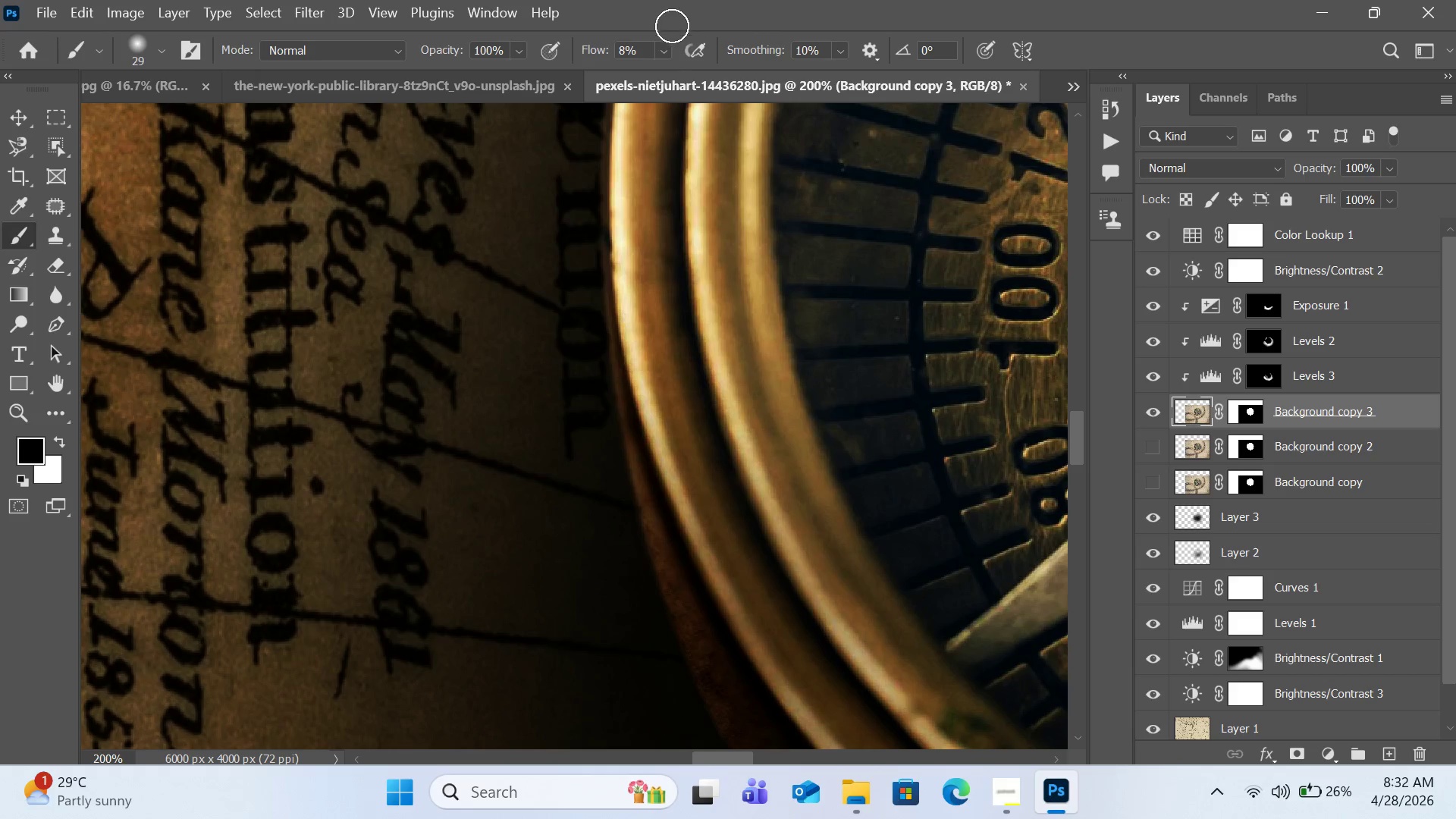 
left_click([671, 56])
 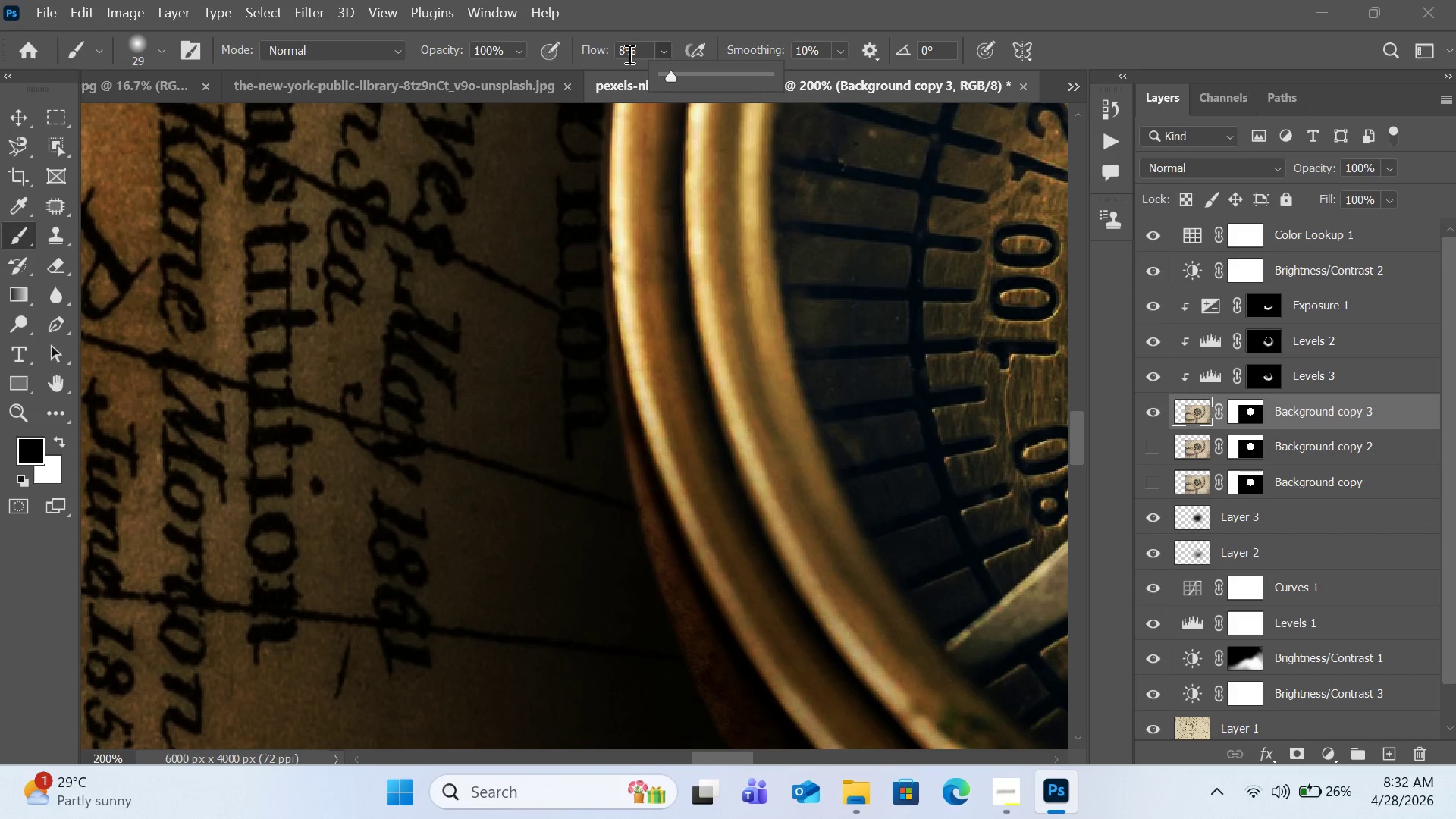 
left_click([626, 53])
 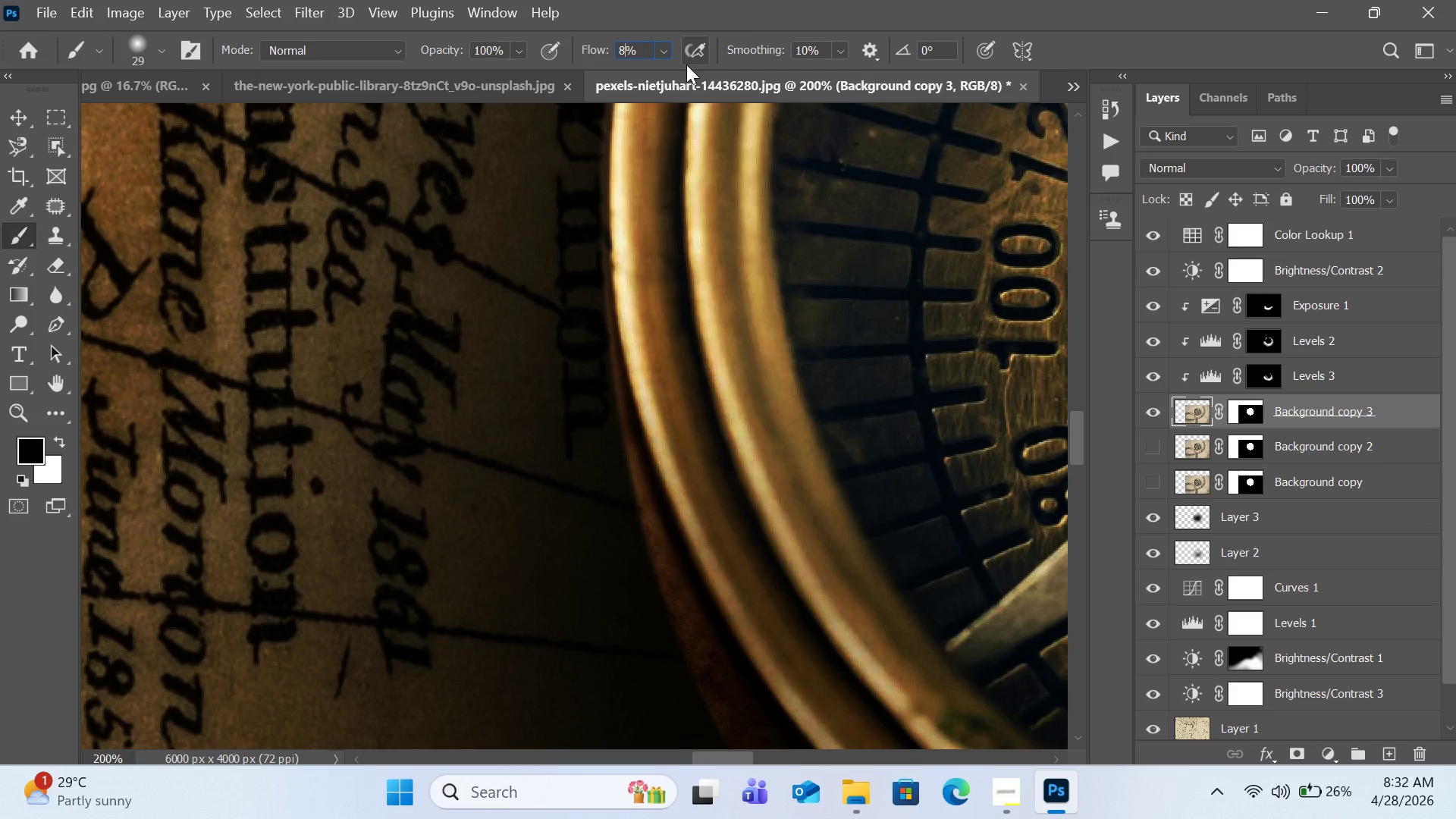 
key(Backspace)
 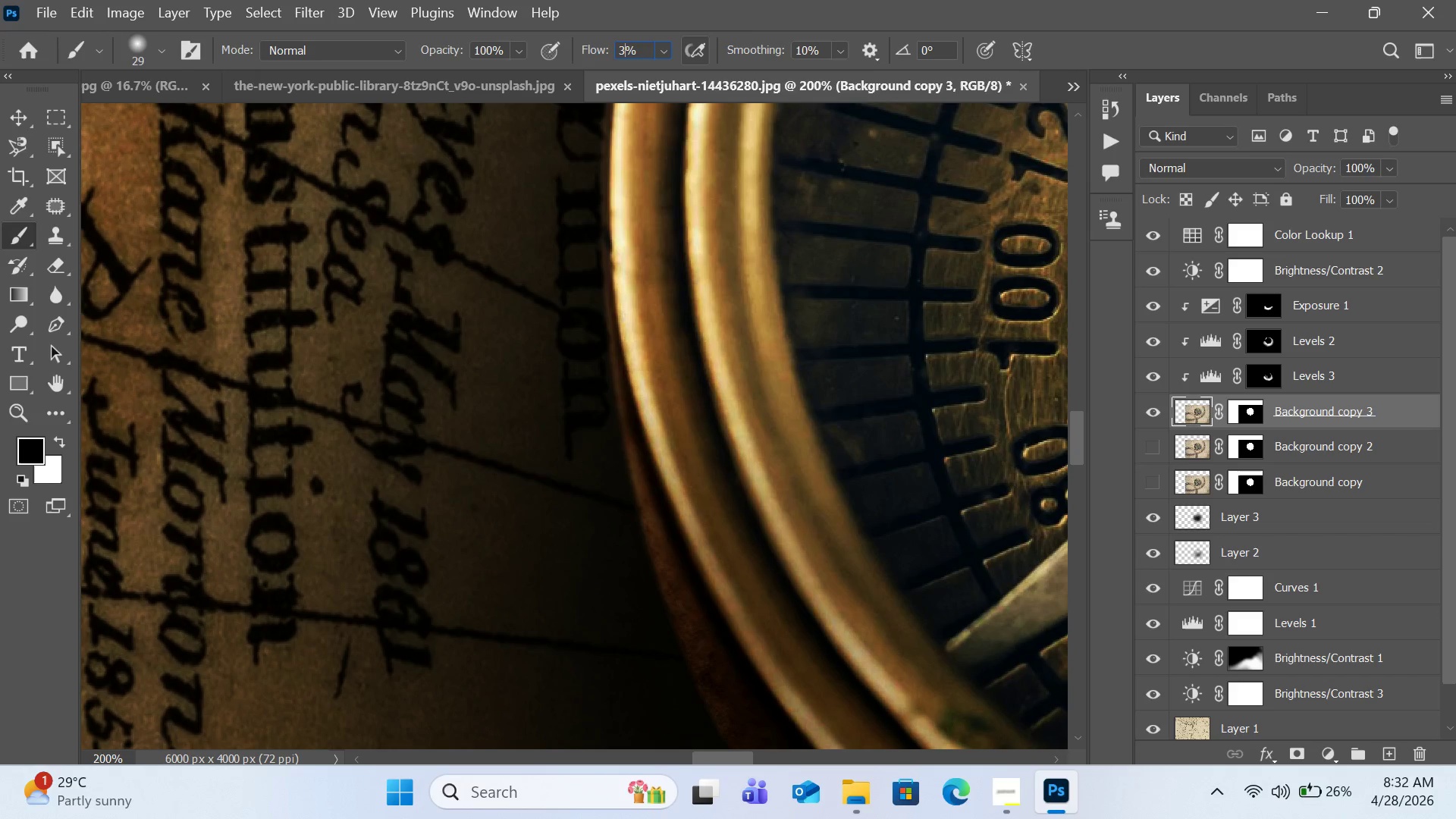 
key(3)
 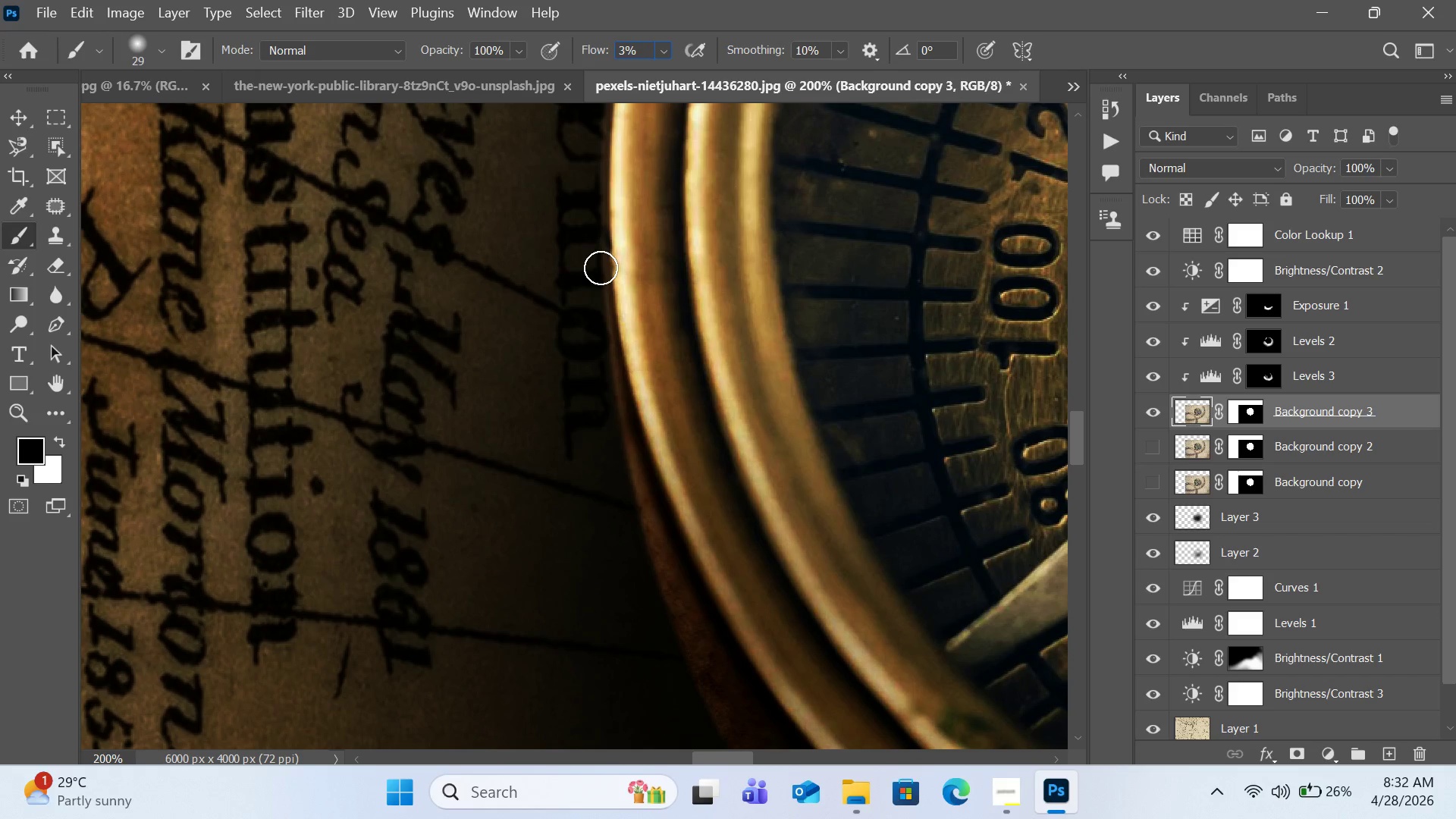 
left_click_drag(start_coordinate=[598, 271], to_coordinate=[598, 297])
 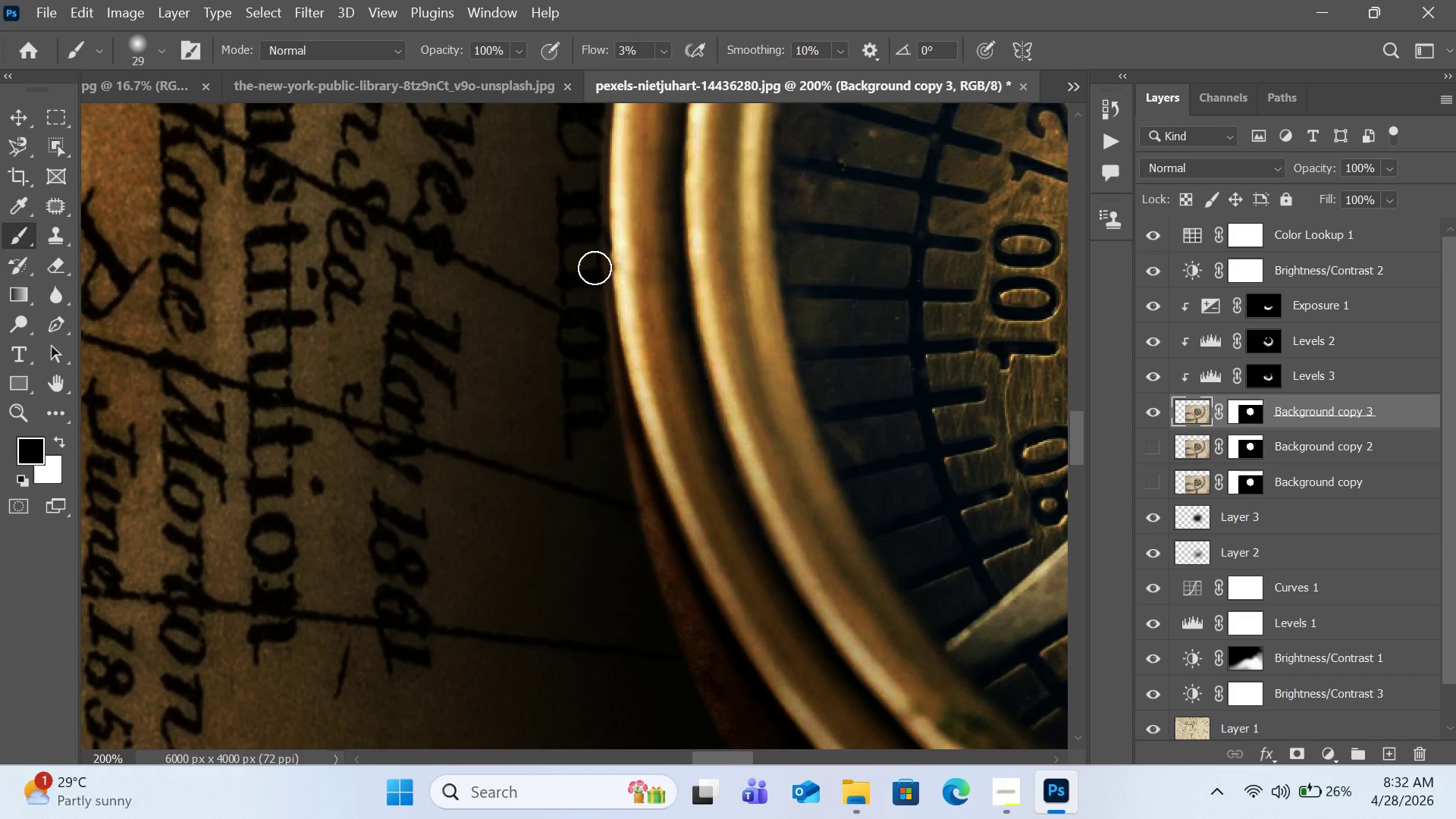 
left_click_drag(start_coordinate=[595, 275], to_coordinate=[590, 523])
 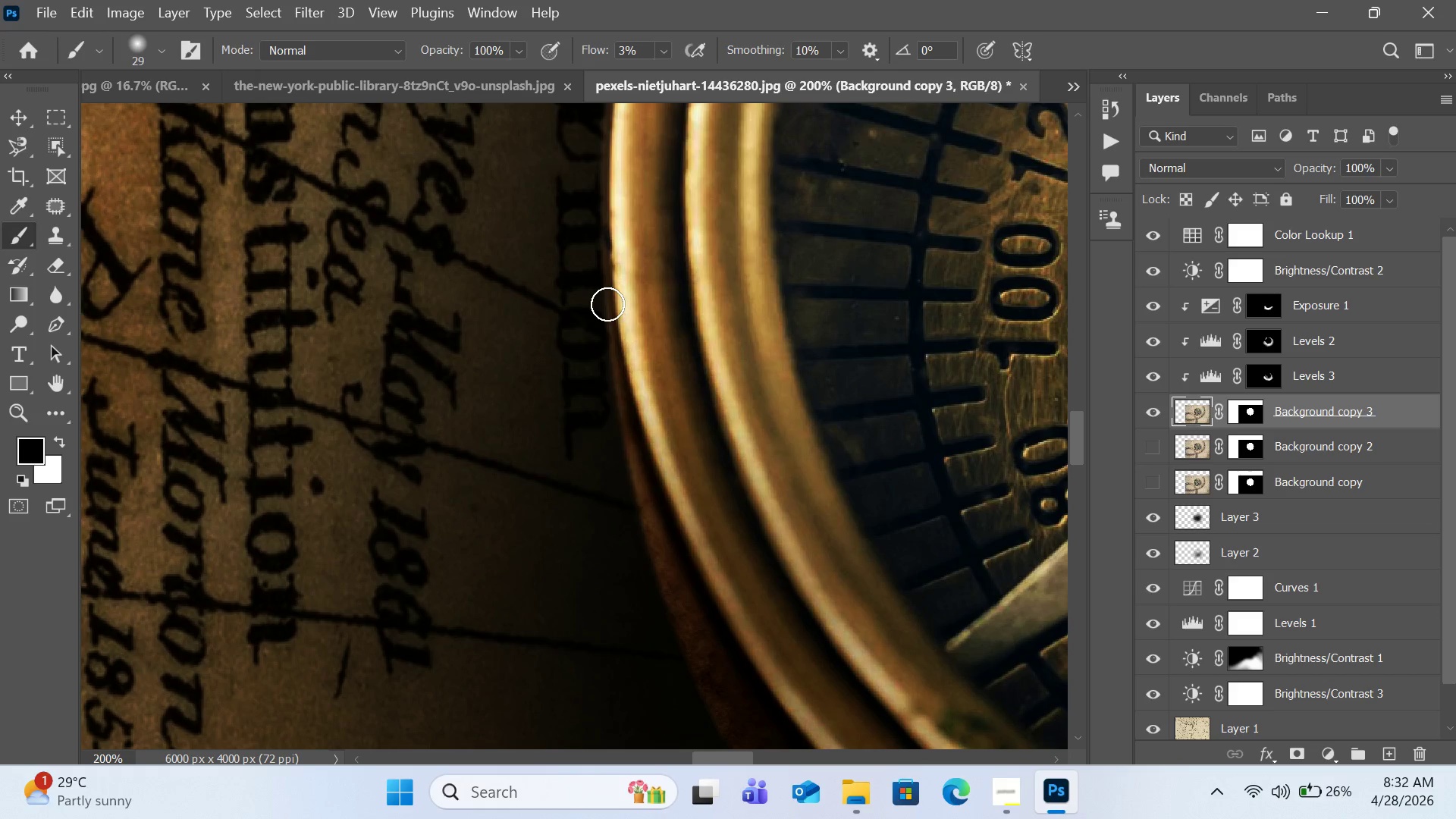 
left_click_drag(start_coordinate=[606, 323], to_coordinate=[609, 494])
 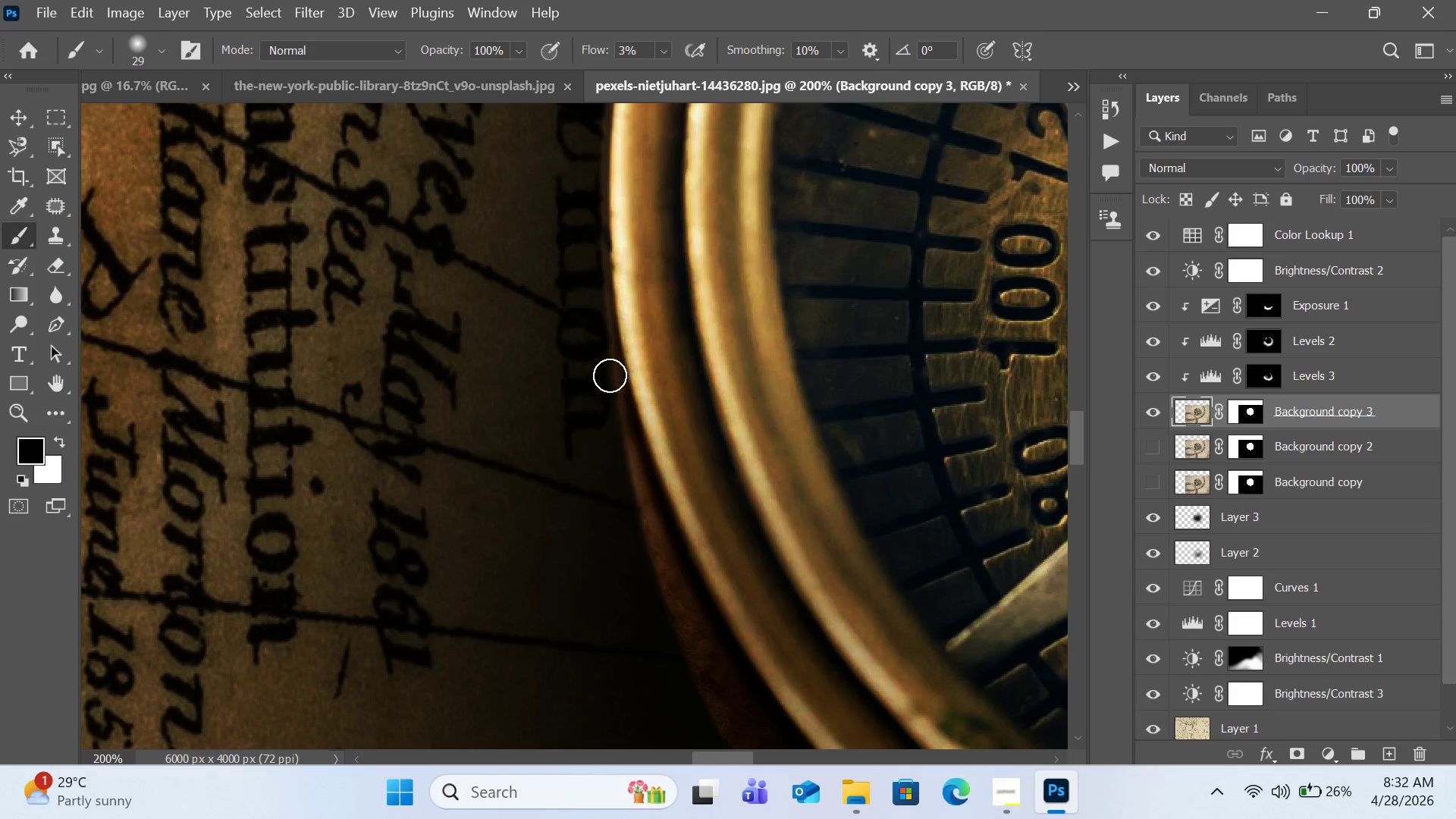 
left_click_drag(start_coordinate=[611, 384], to_coordinate=[626, 506])
 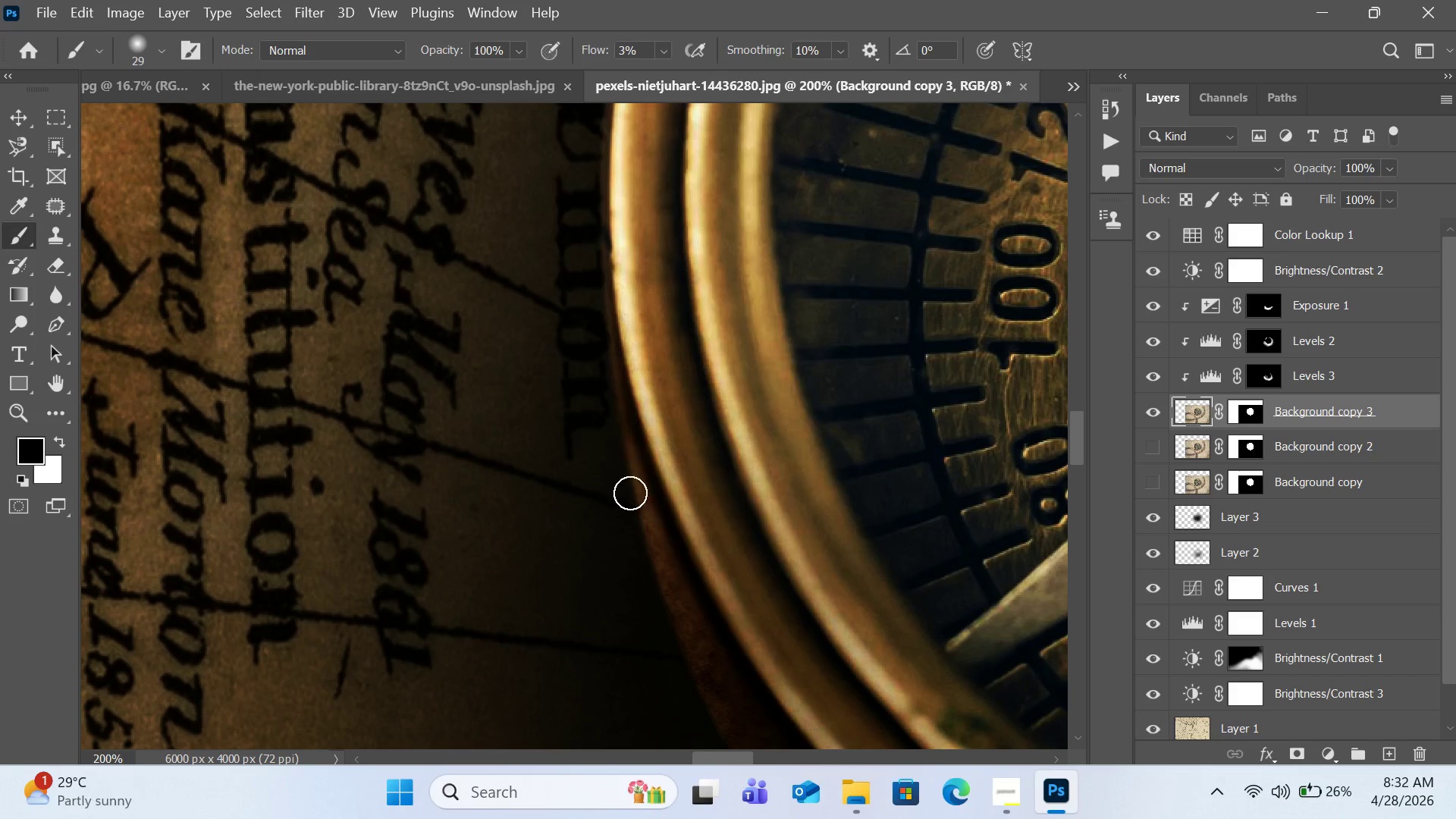 
left_click_drag(start_coordinate=[626, 465], to_coordinate=[631, 601])
 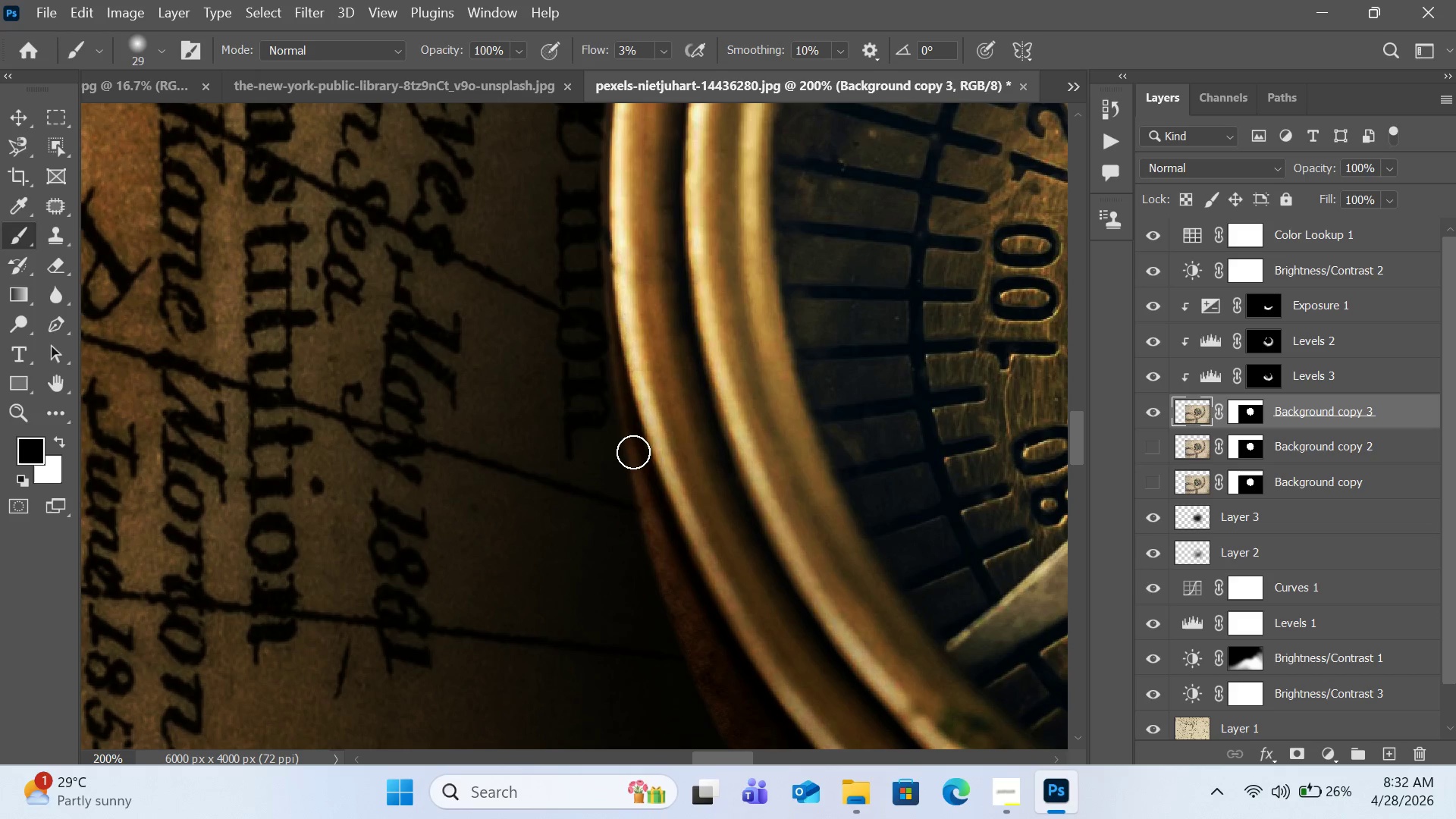 
left_click_drag(start_coordinate=[637, 479], to_coordinate=[661, 605])
 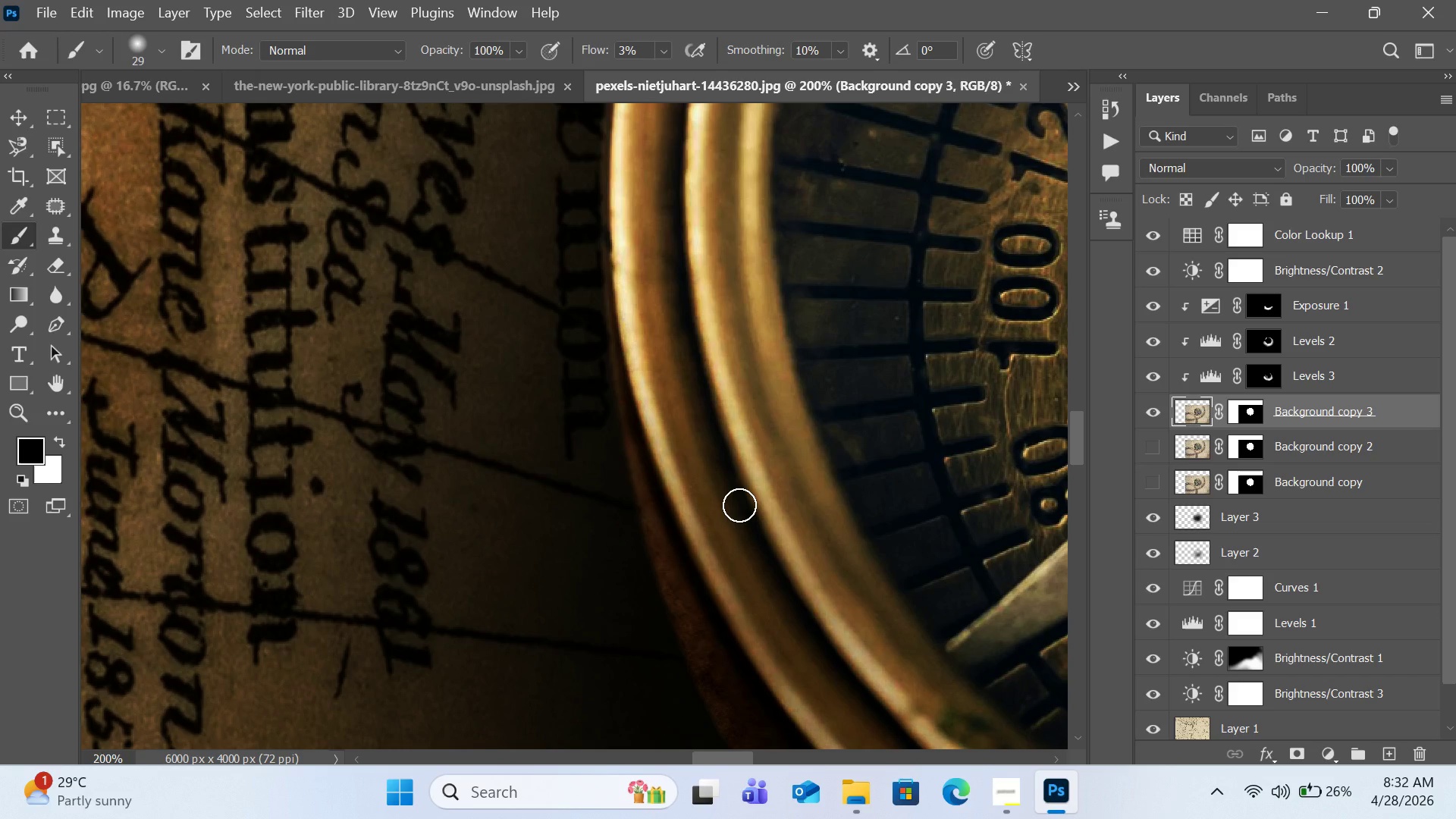 
scroll: coordinate [731, 468], scroll_direction: up, amount: 19.0
 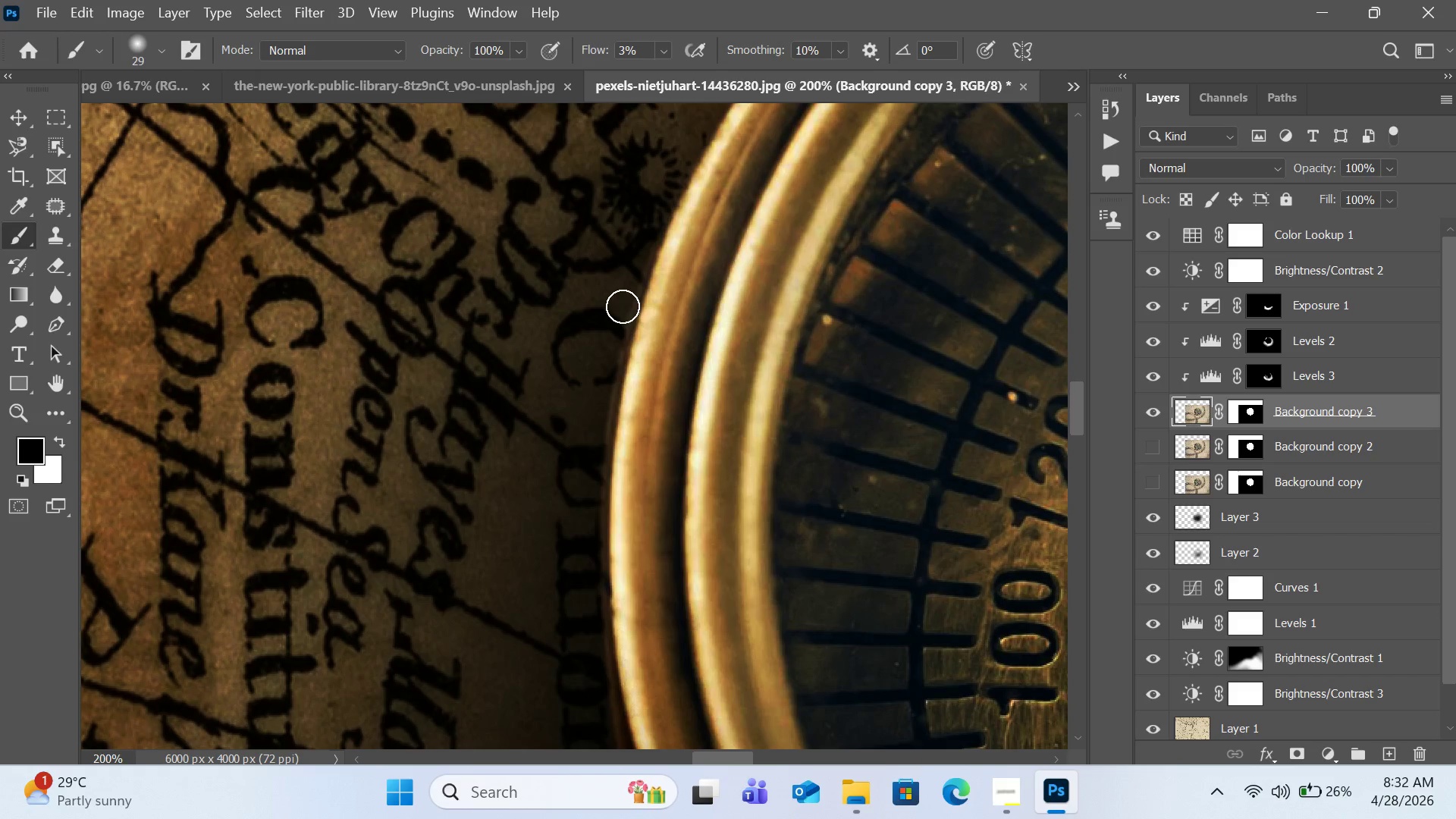 
left_click_drag(start_coordinate=[625, 317], to_coordinate=[596, 444])
 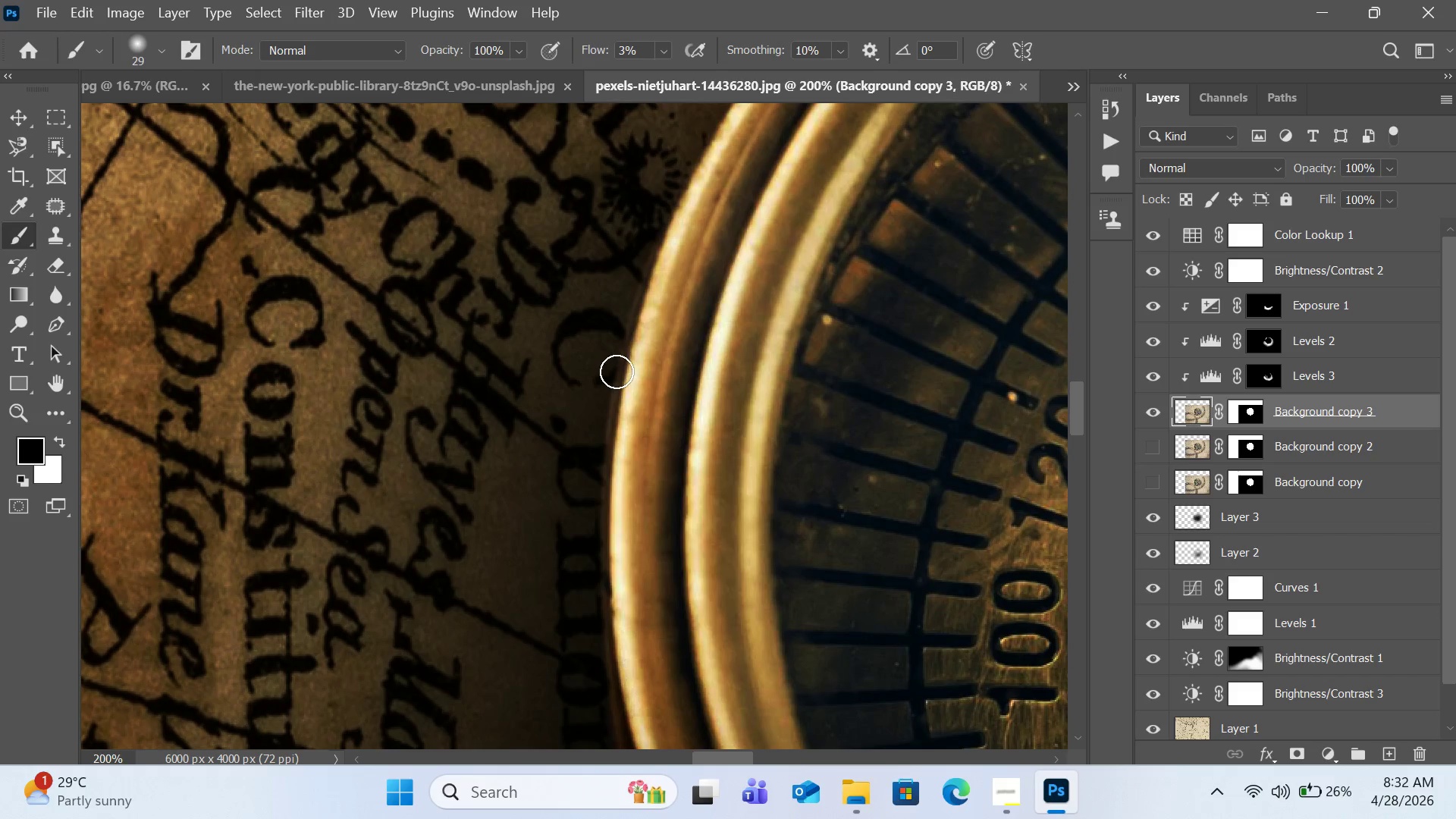 
left_click_drag(start_coordinate=[616, 380], to_coordinate=[566, 566])
 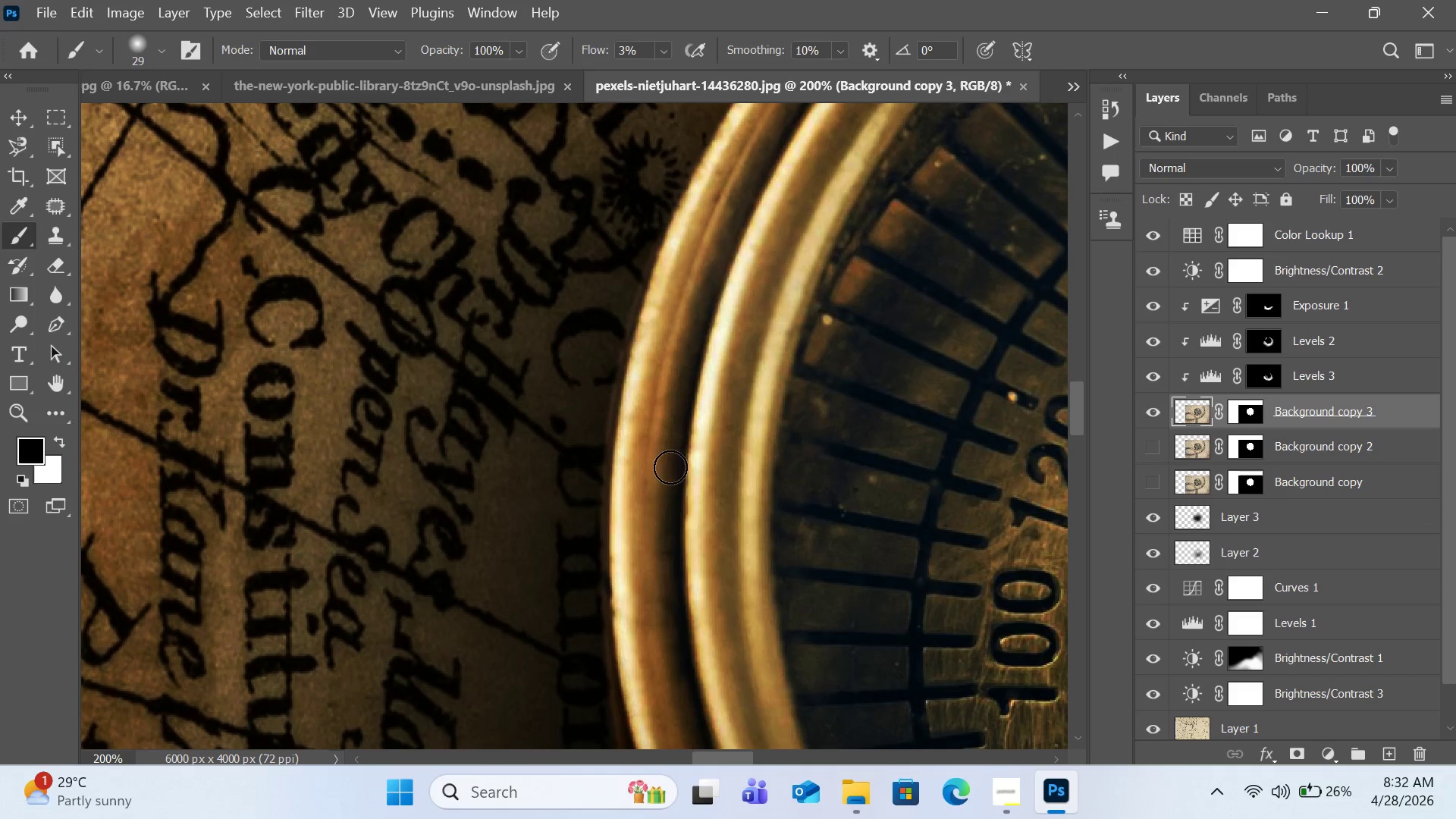 
scroll: coordinate [738, 395], scroll_direction: up, amount: 19.0
 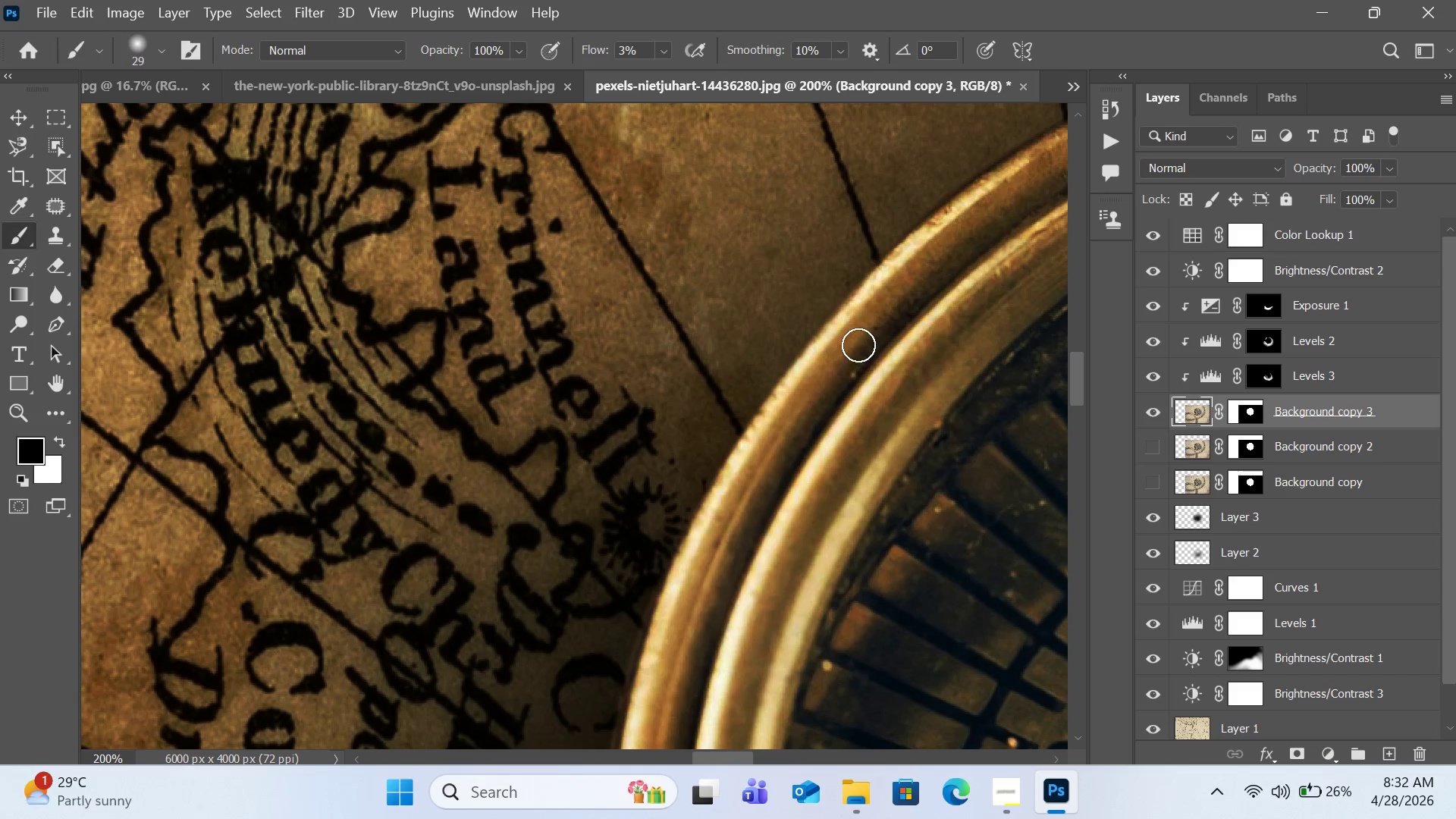 
hold_key(key=Space, duration=1.5)
 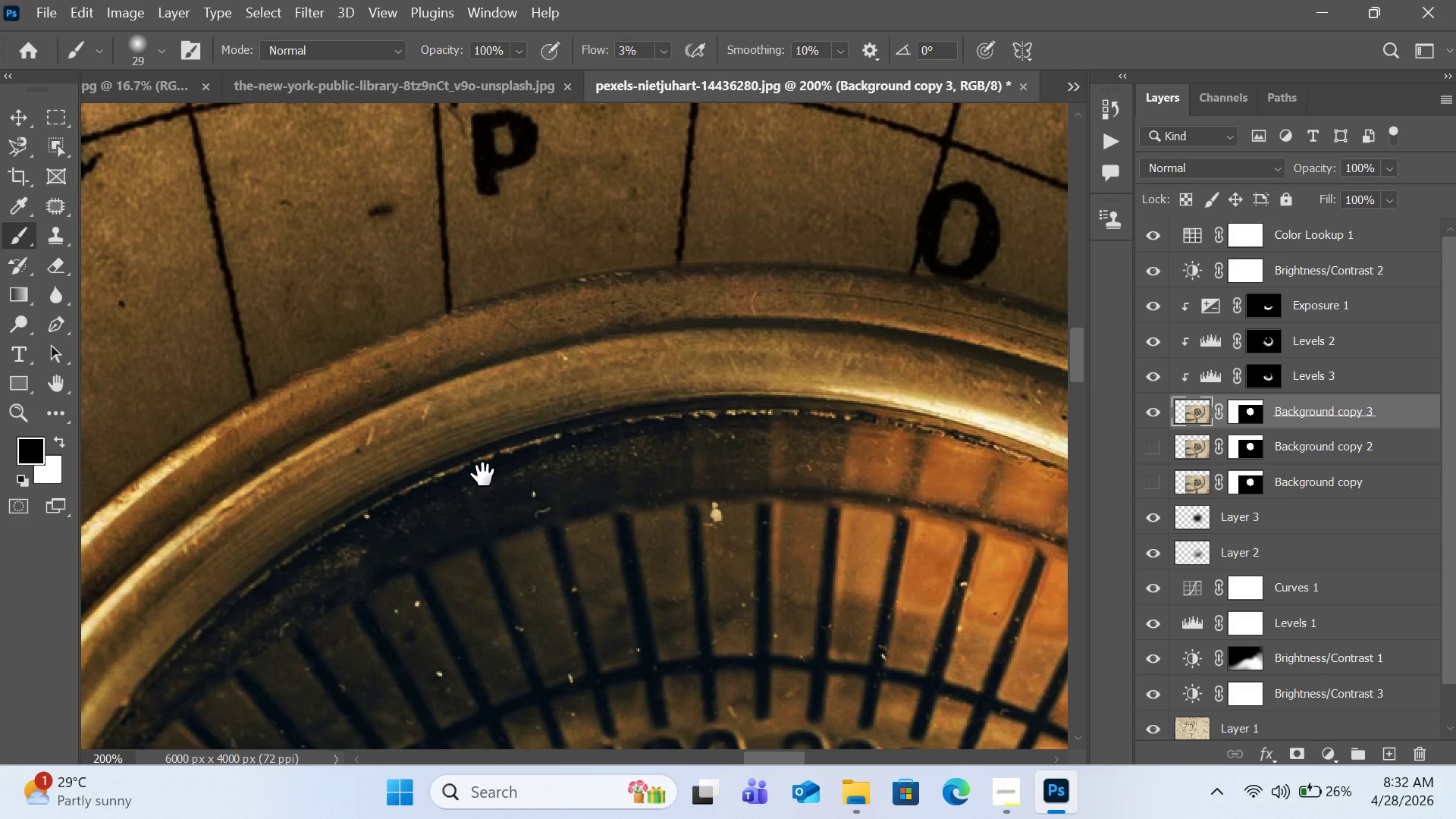 
left_click_drag(start_coordinate=[888, 331], to_coordinate=[545, 431])
 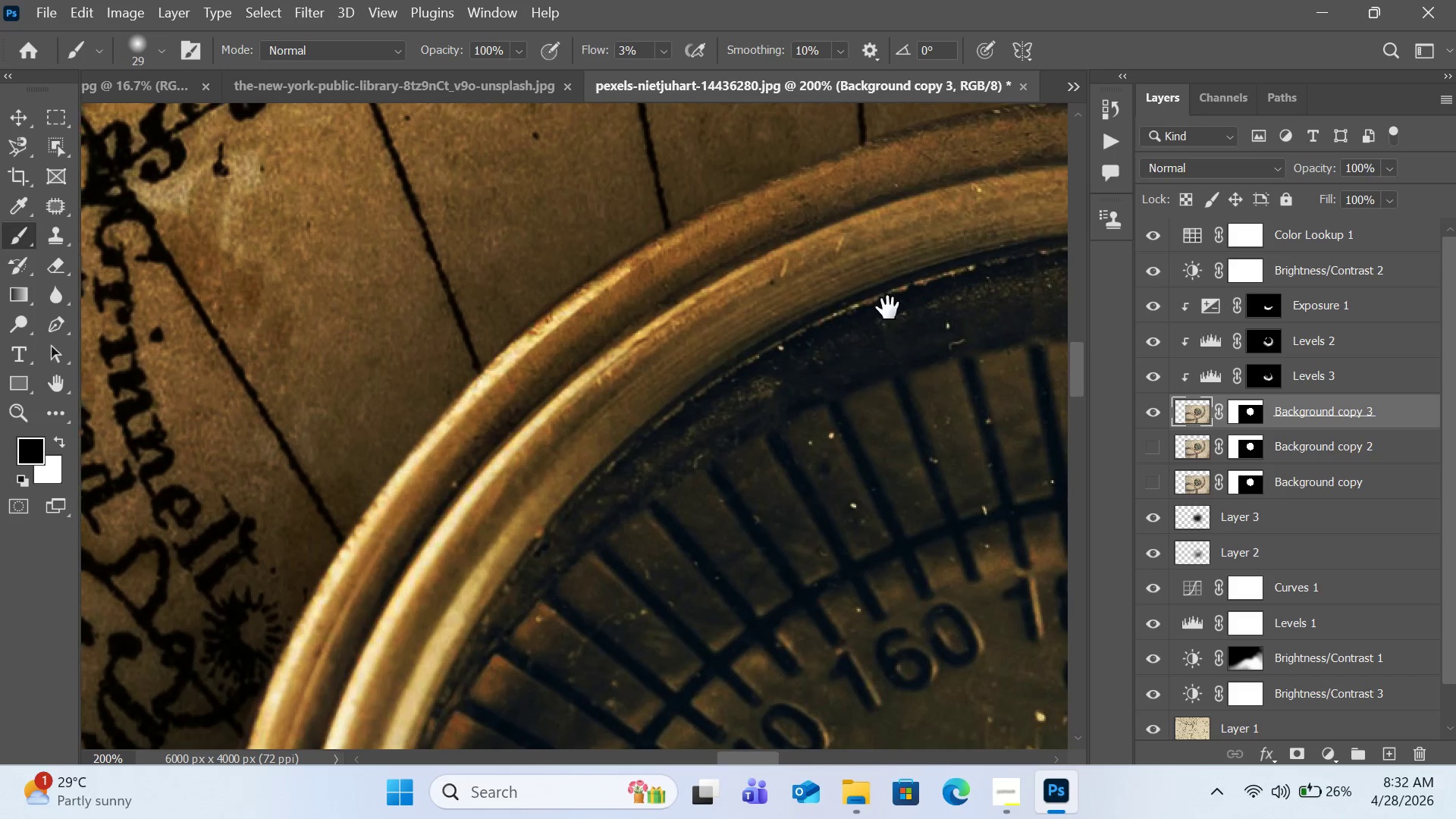 
left_click_drag(start_coordinate=[889, 307], to_coordinate=[483, 475])
 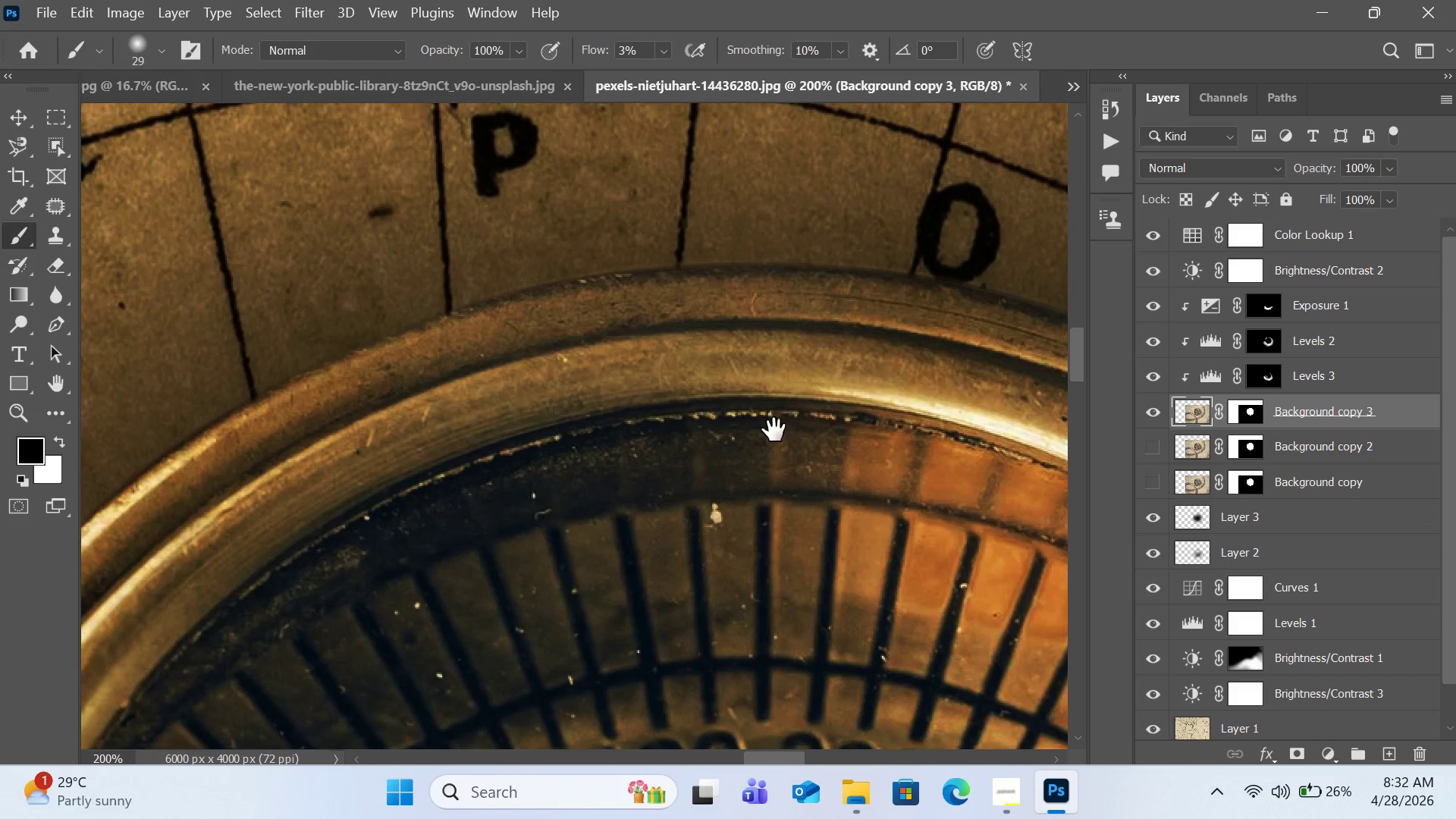 
hold_key(key=Space, duration=1.51)
 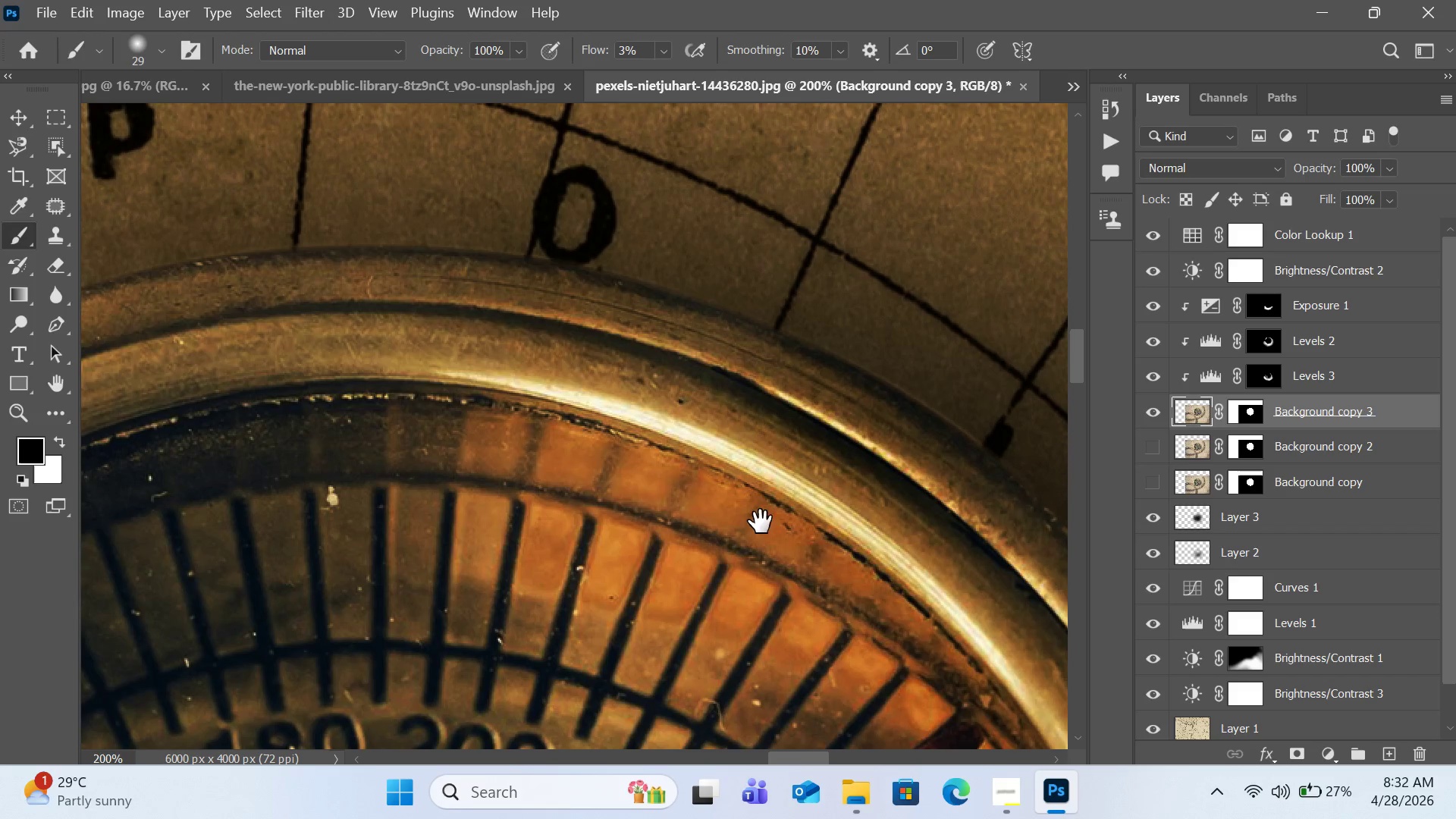 
left_click_drag(start_coordinate=[806, 426], to_coordinate=[422, 410])
 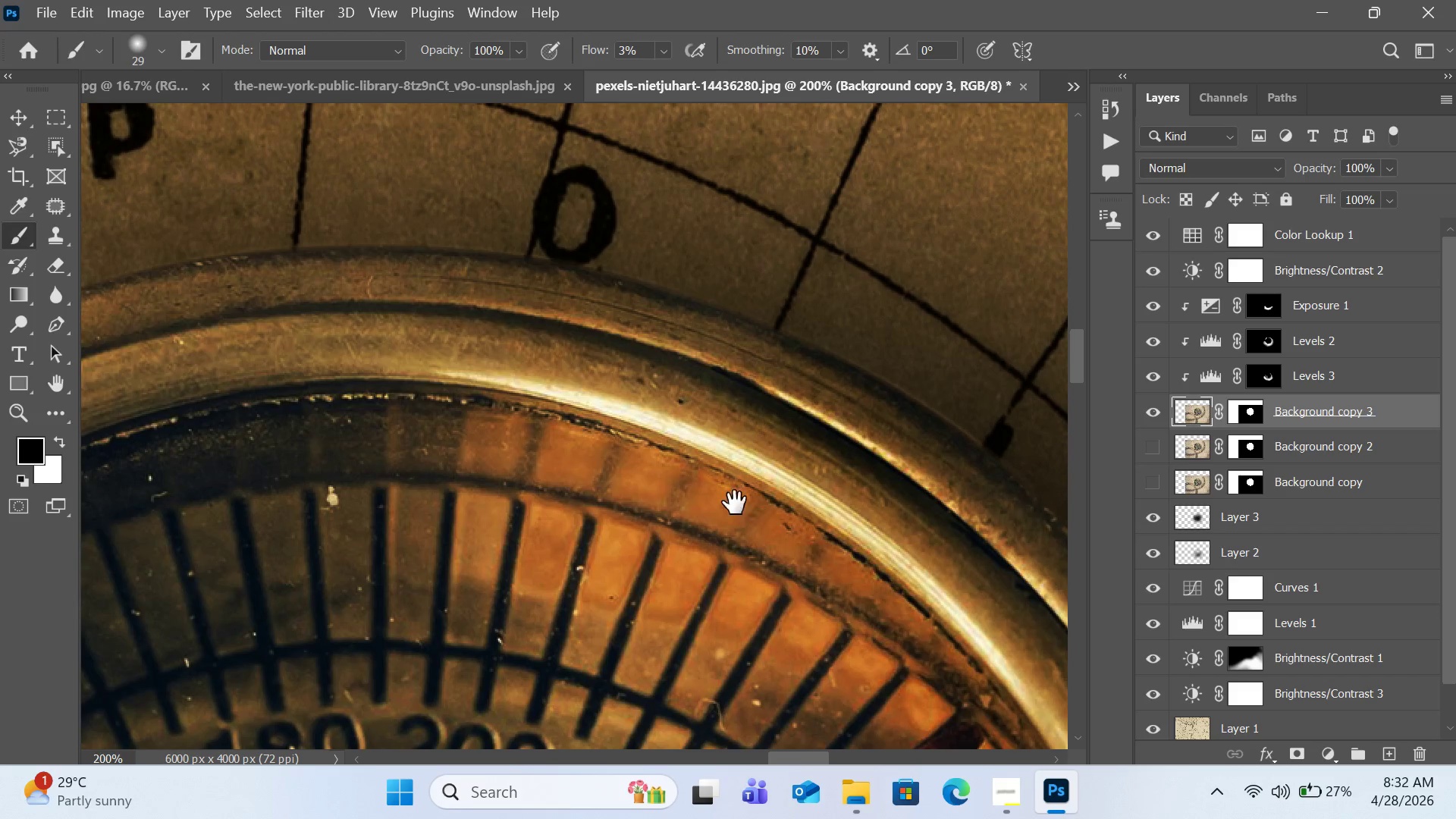 
hold_key(key=Space, duration=1.5)
 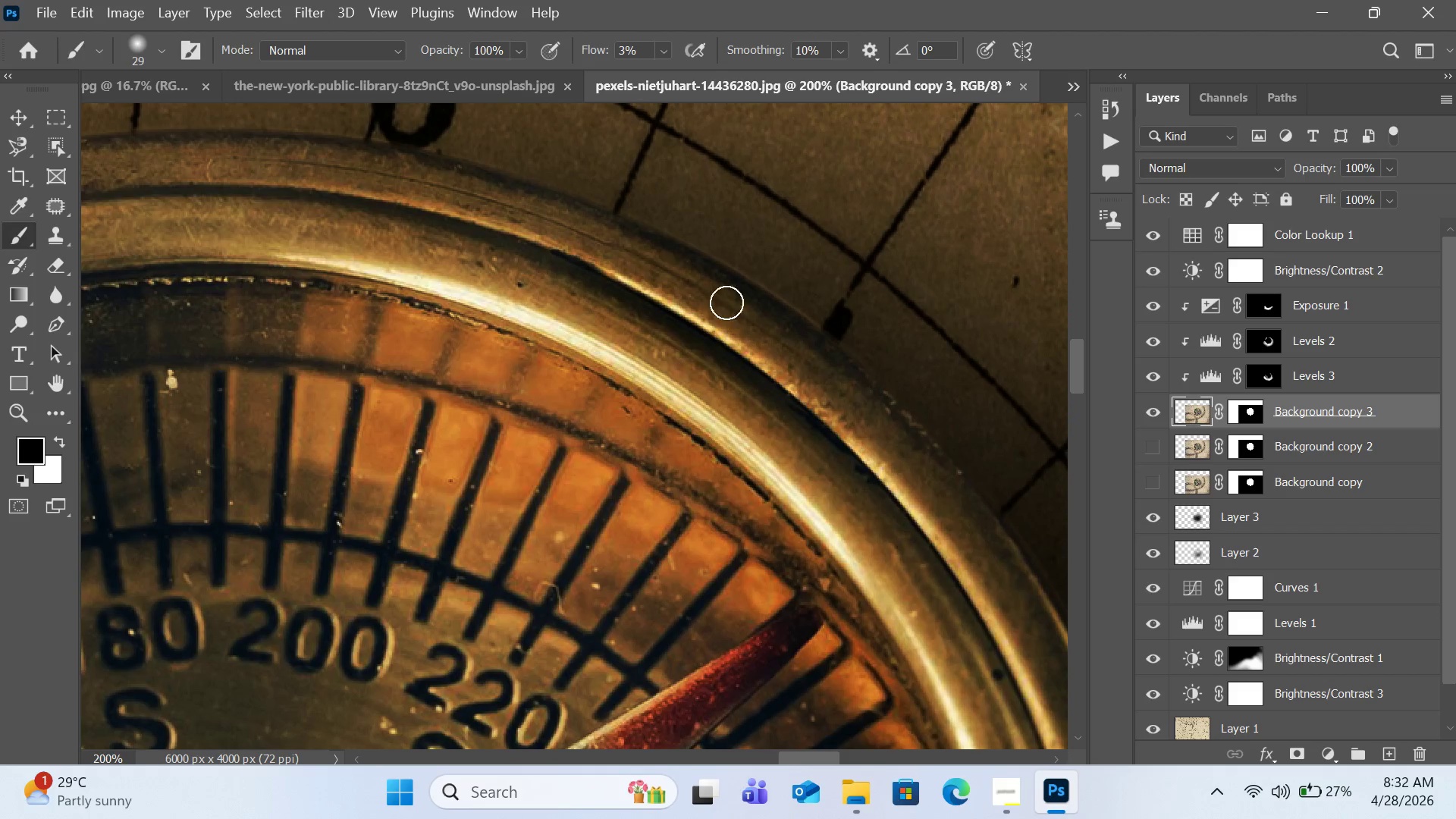 
left_click_drag(start_coordinate=[761, 522], to_coordinate=[600, 405])
 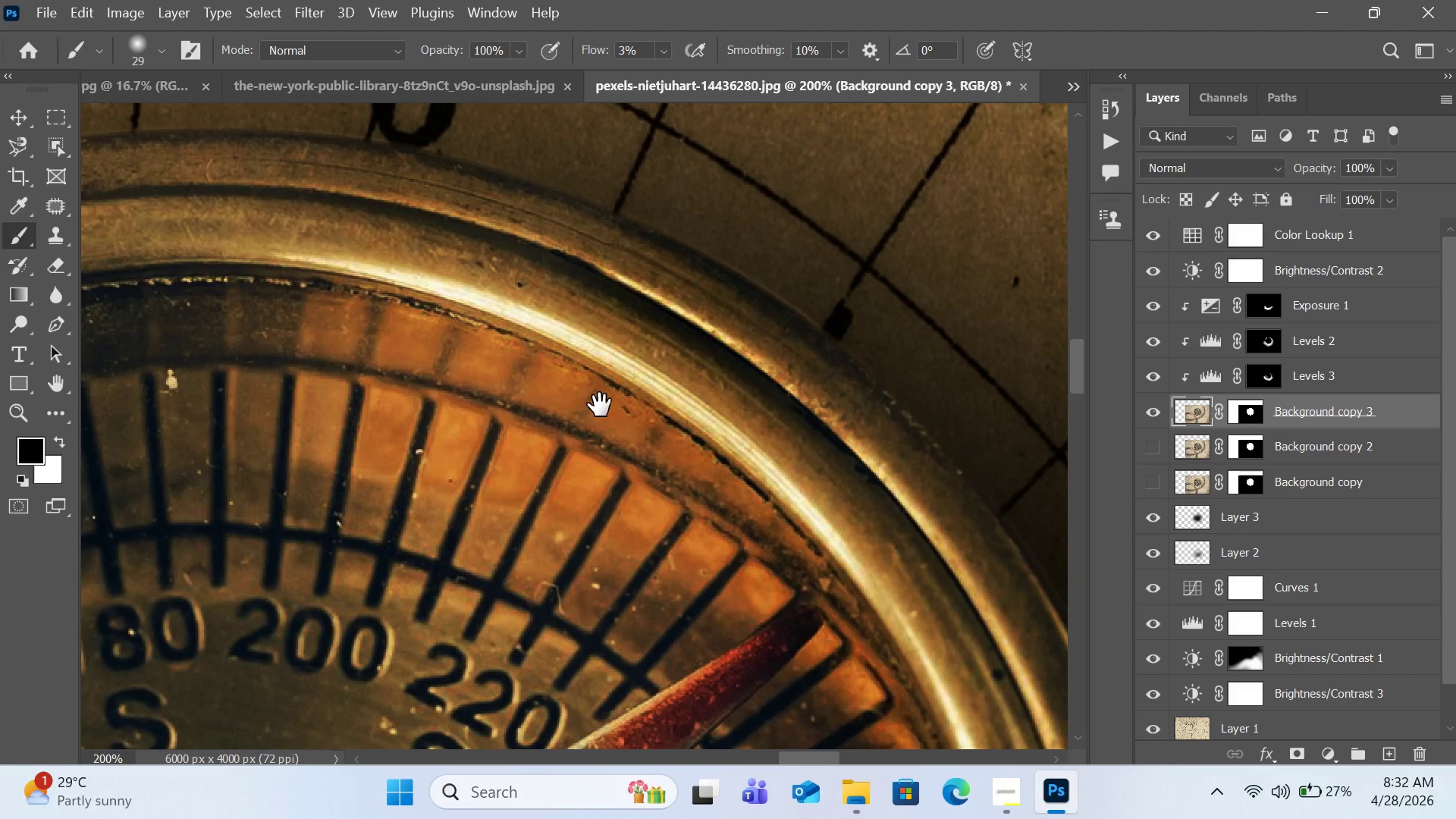 
key(Space)
 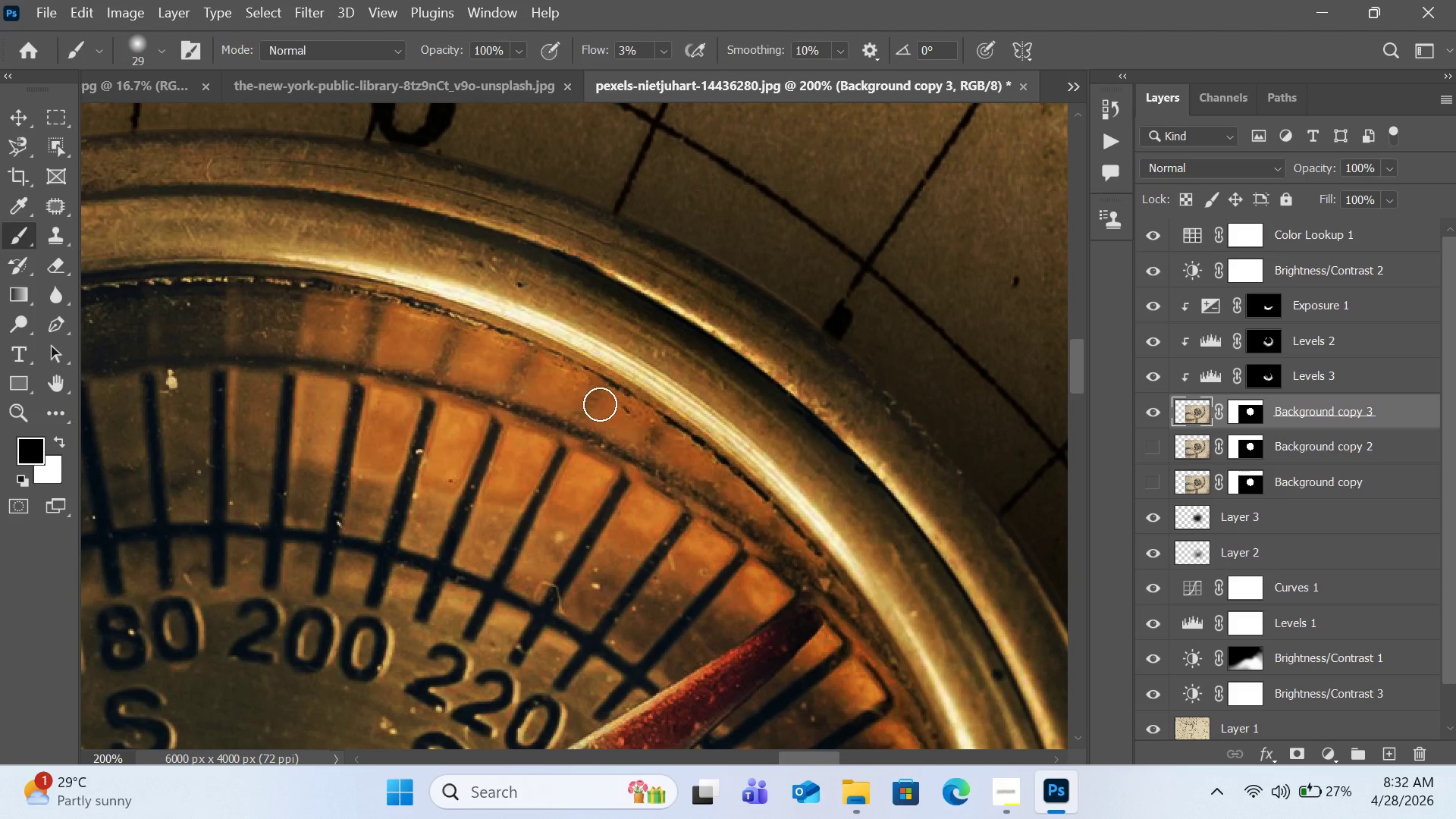 
key(Space)
 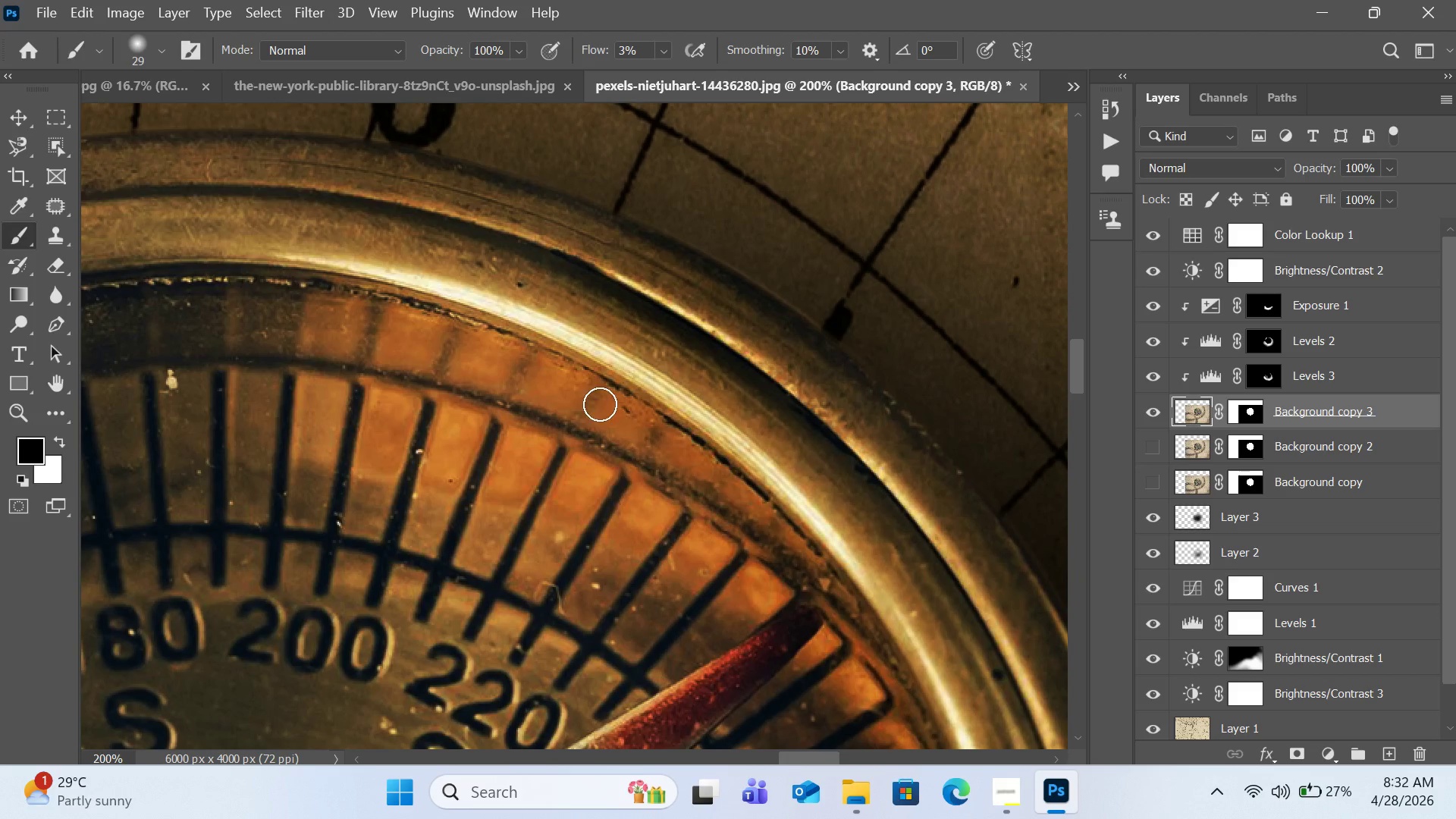 
key(Space)
 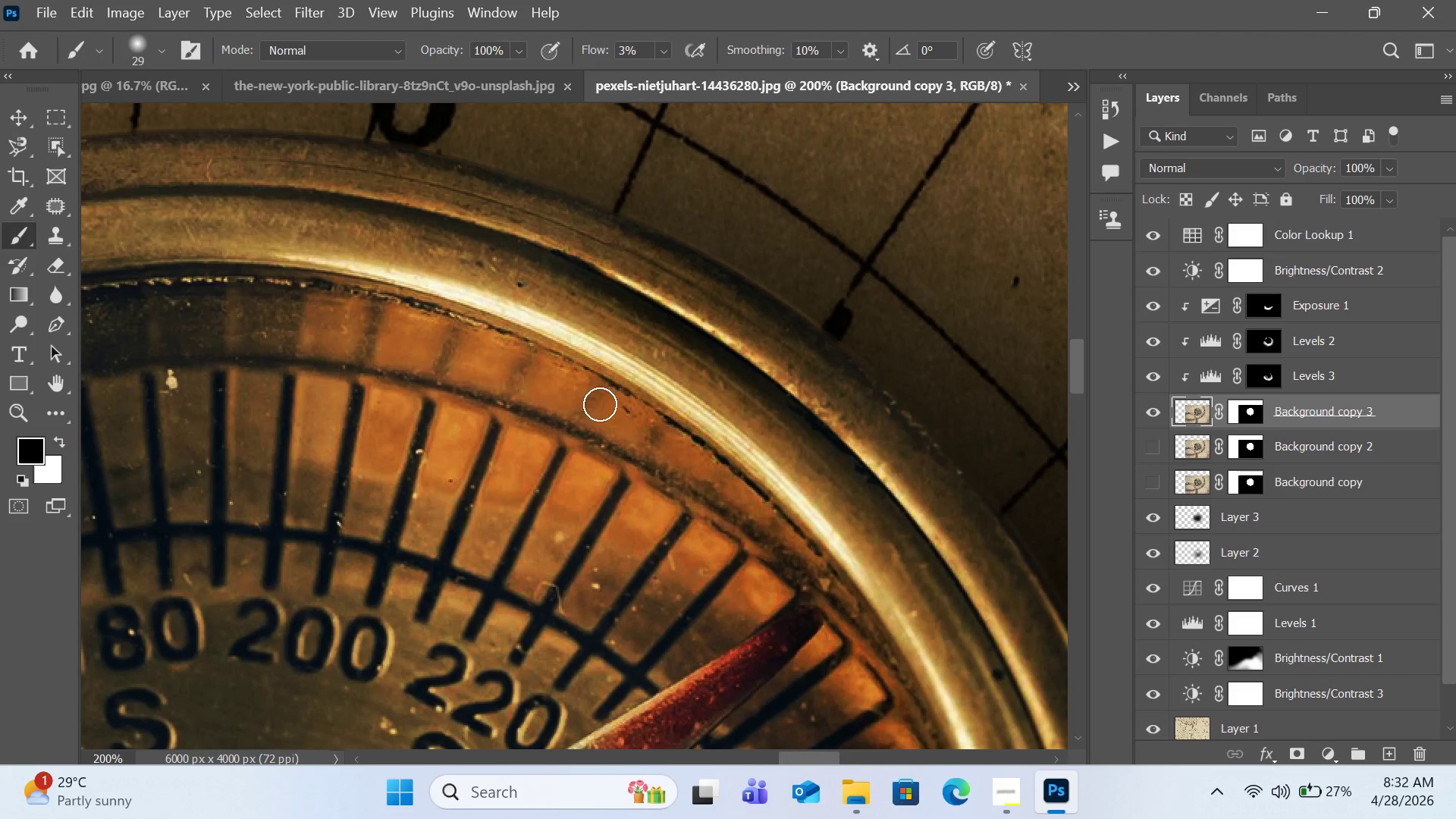 
key(Space)
 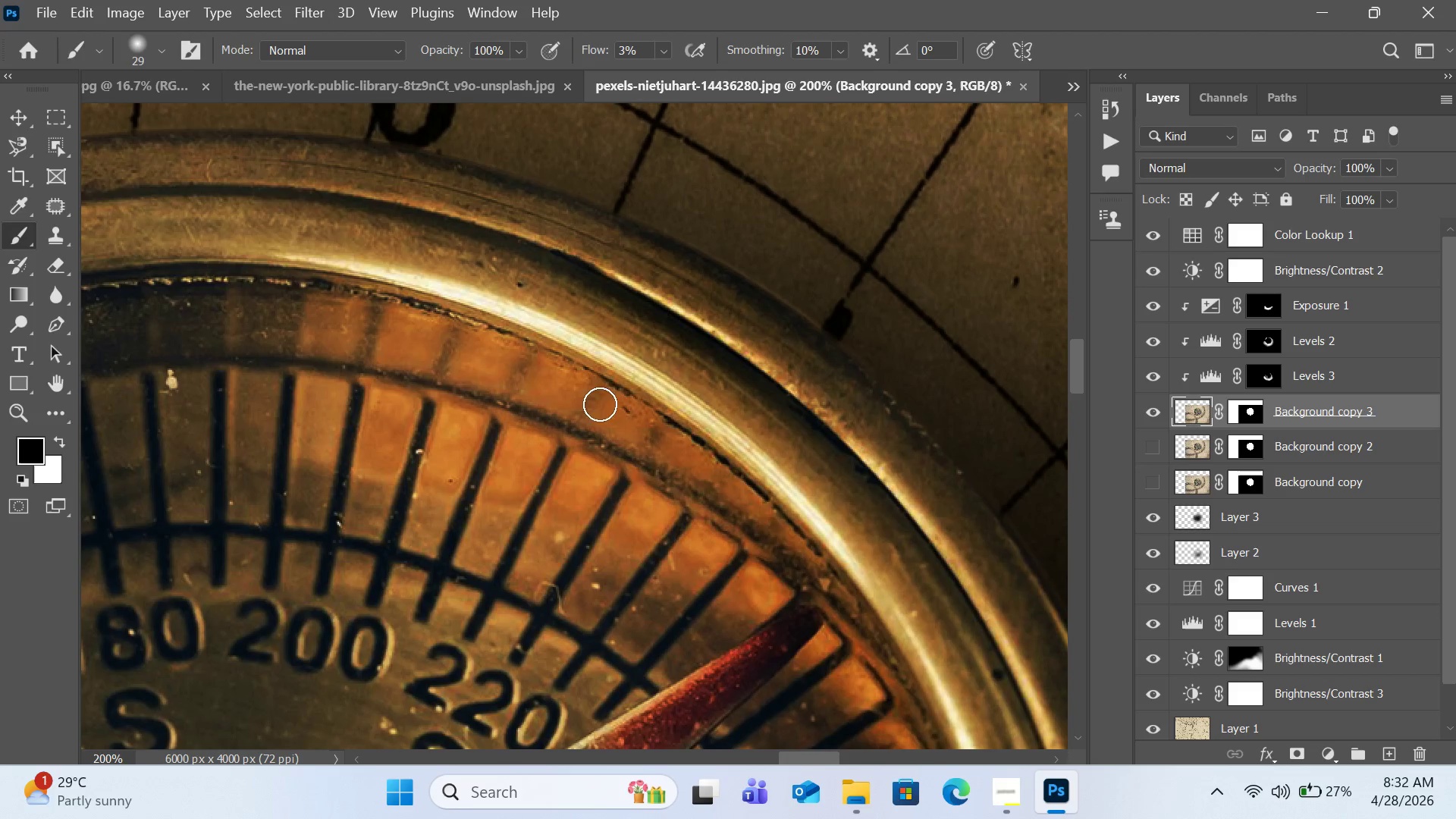 
key(Space)
 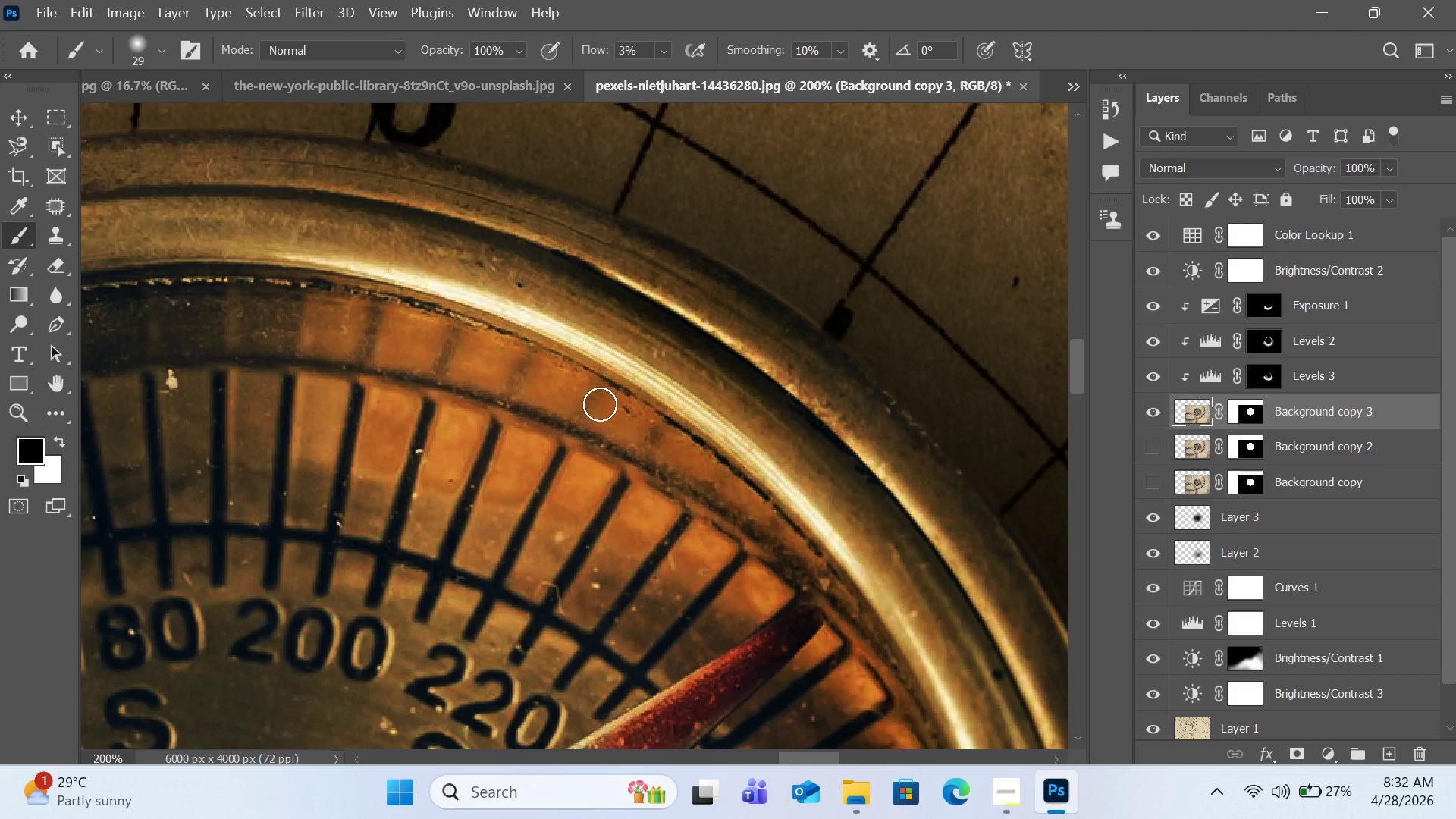 
key(Space)
 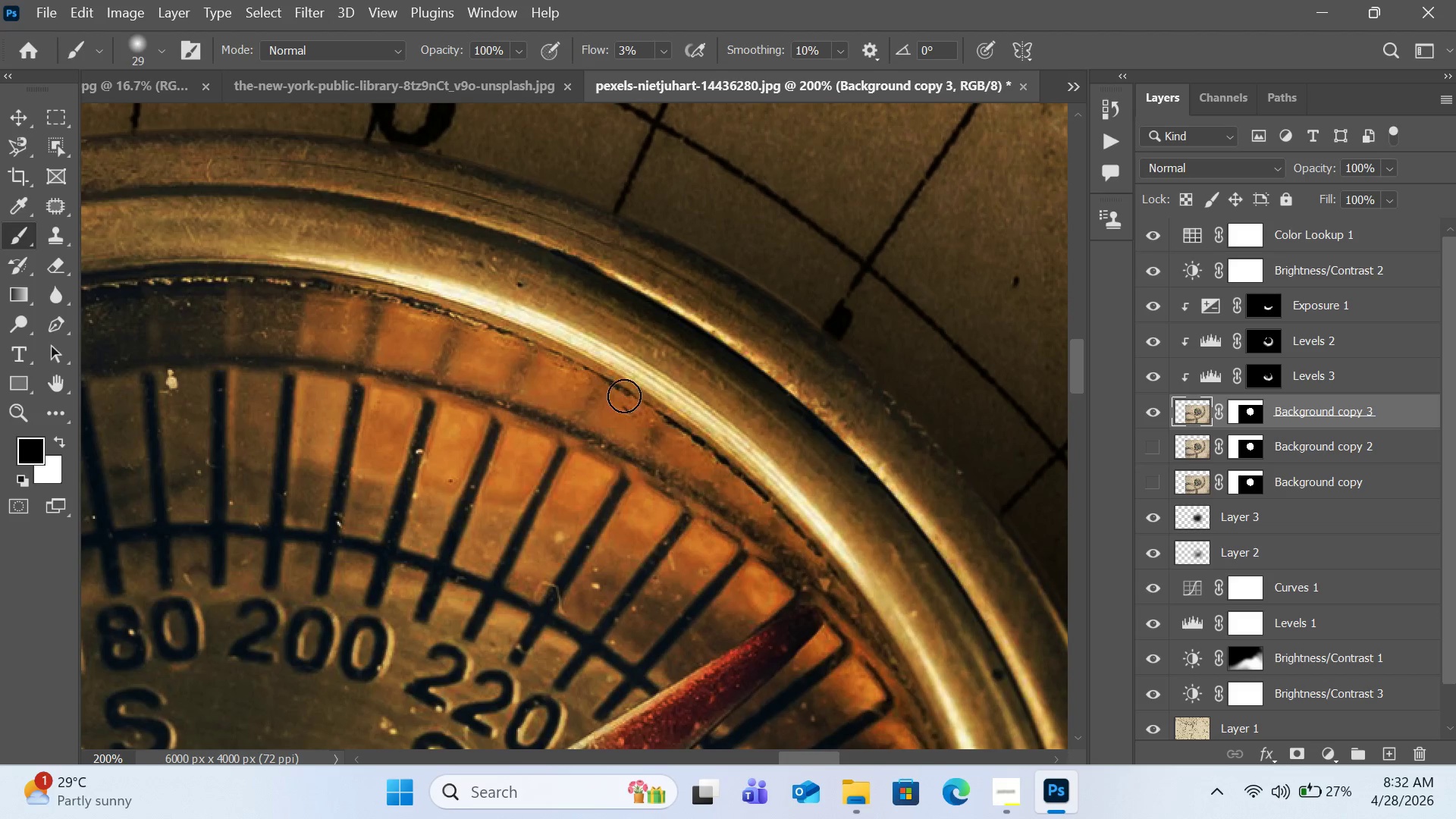 
key(Space)
 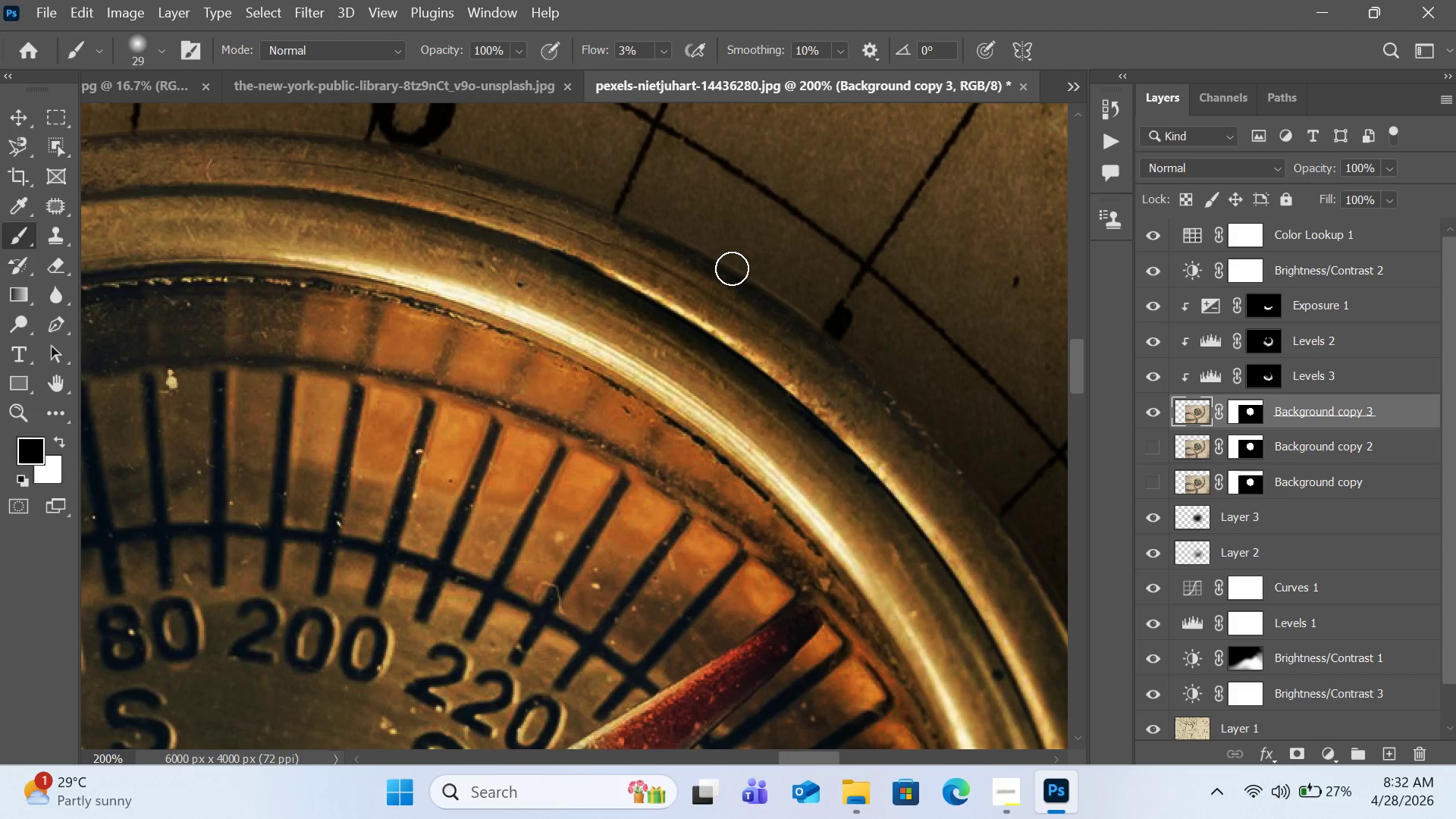 
left_click_drag(start_coordinate=[733, 268], to_coordinate=[825, 331])
 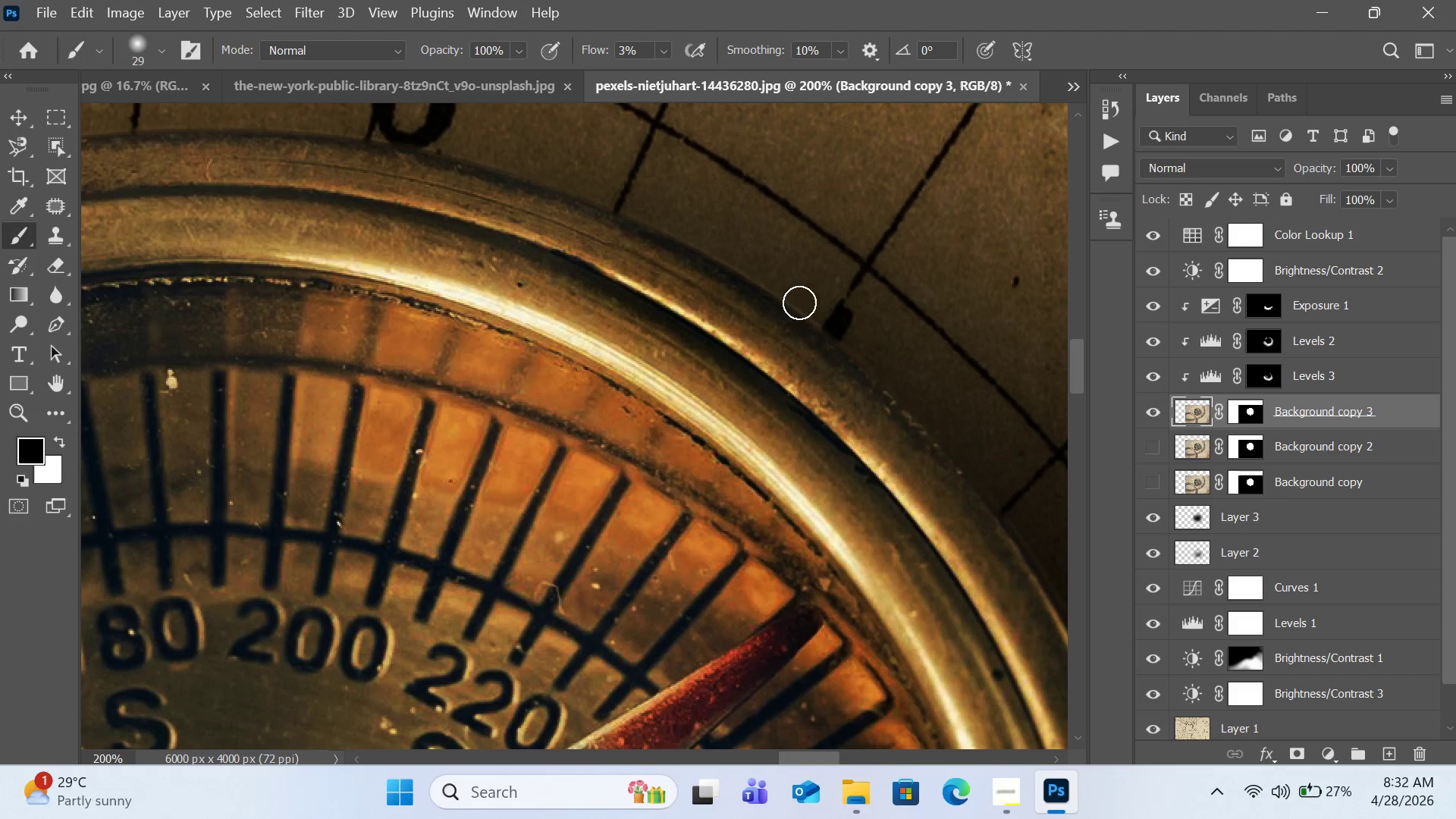 
left_click_drag(start_coordinate=[775, 285], to_coordinate=[846, 337])
 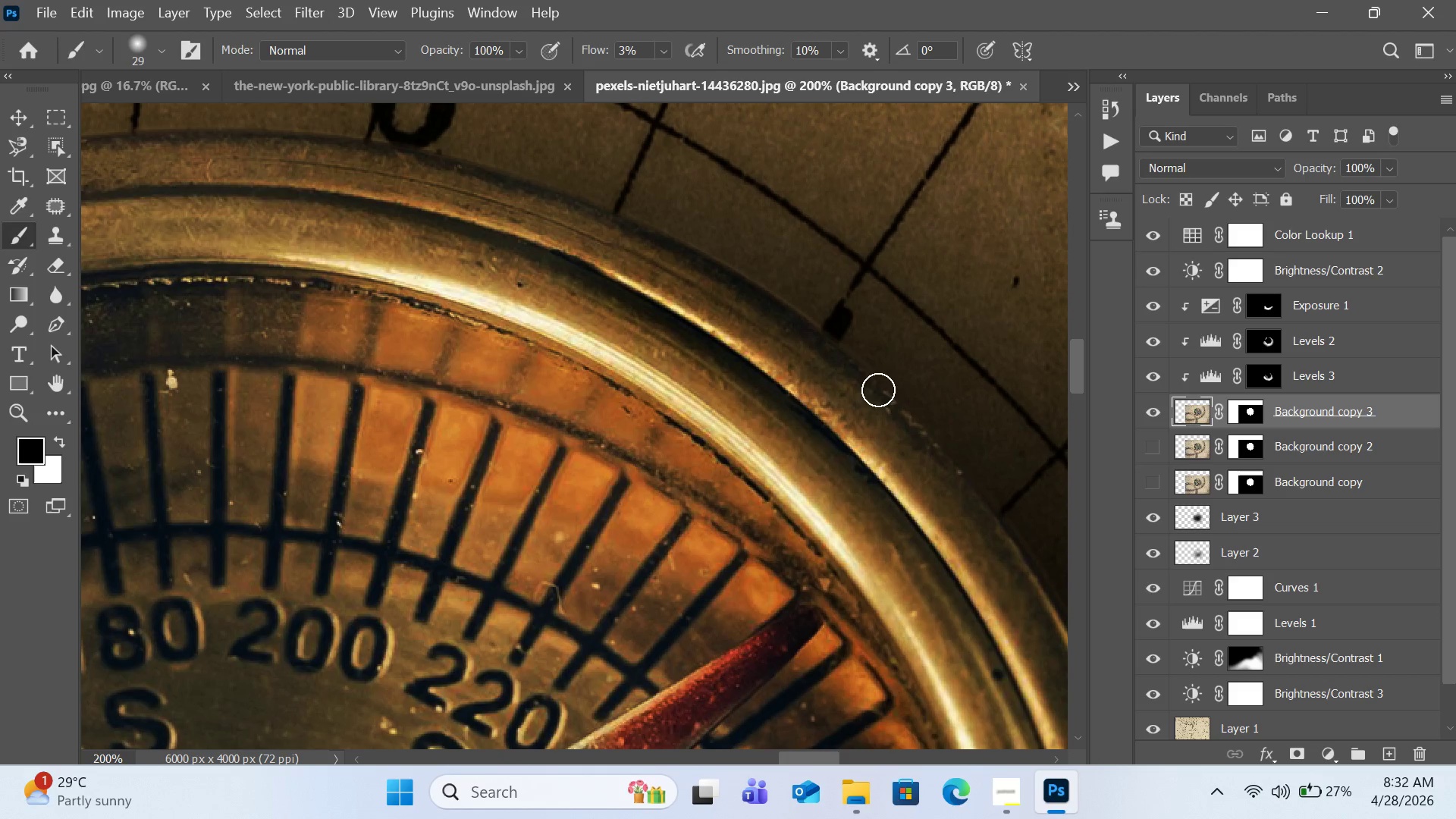 
hold_key(key=Space, duration=1.5)
 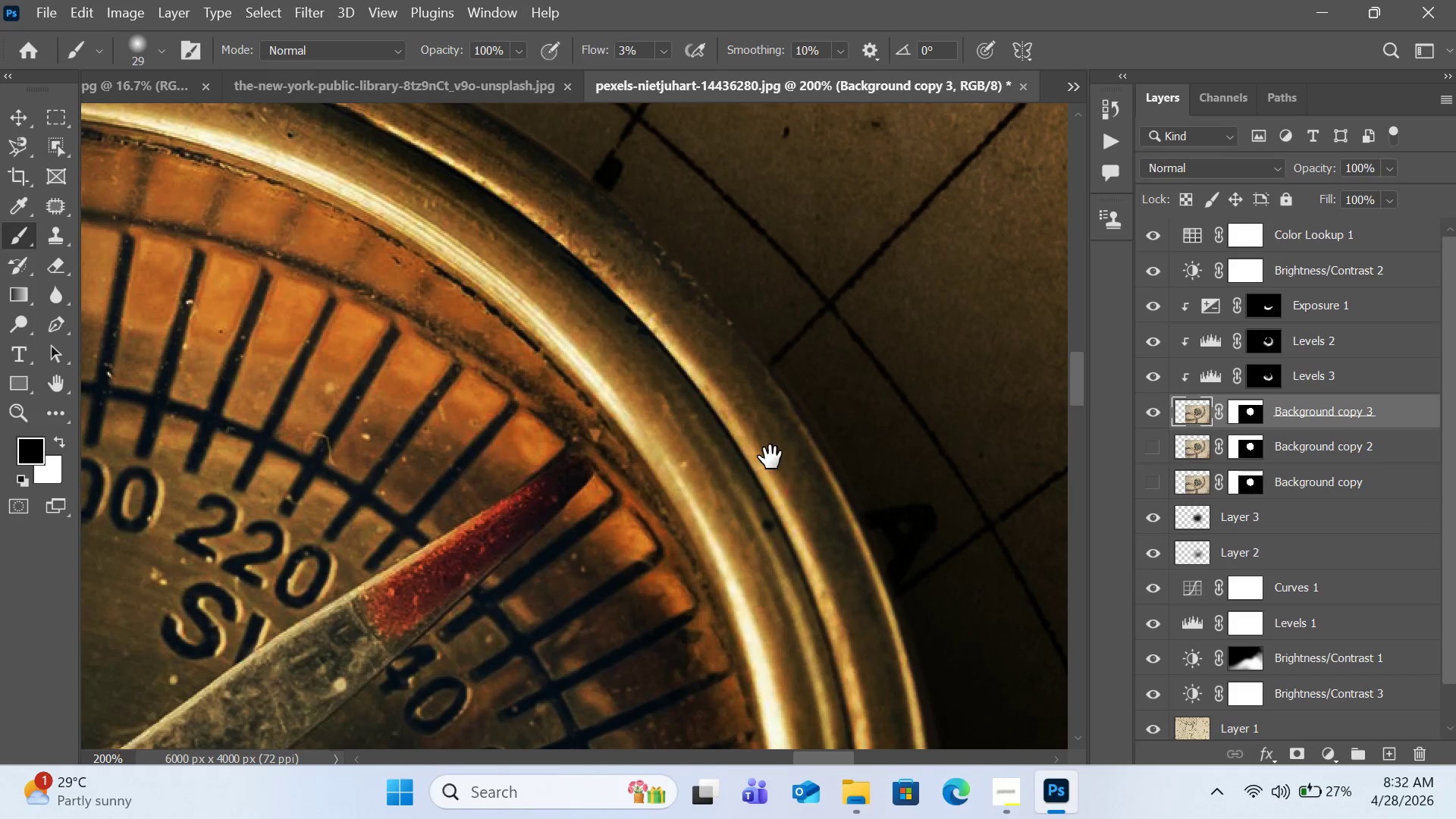 
left_click_drag(start_coordinate=[899, 457], to_coordinate=[669, 308])
 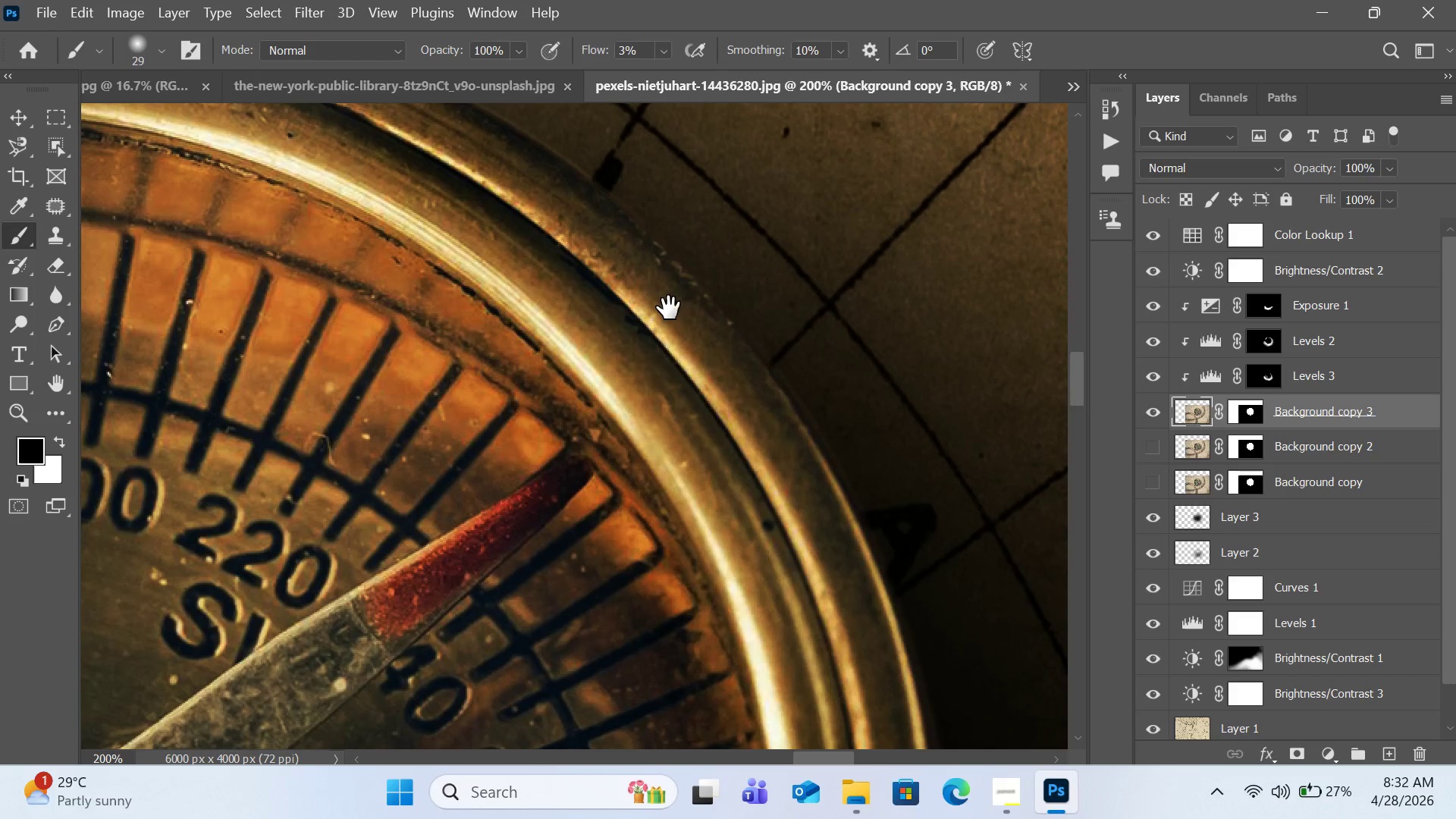 
key(Space)
 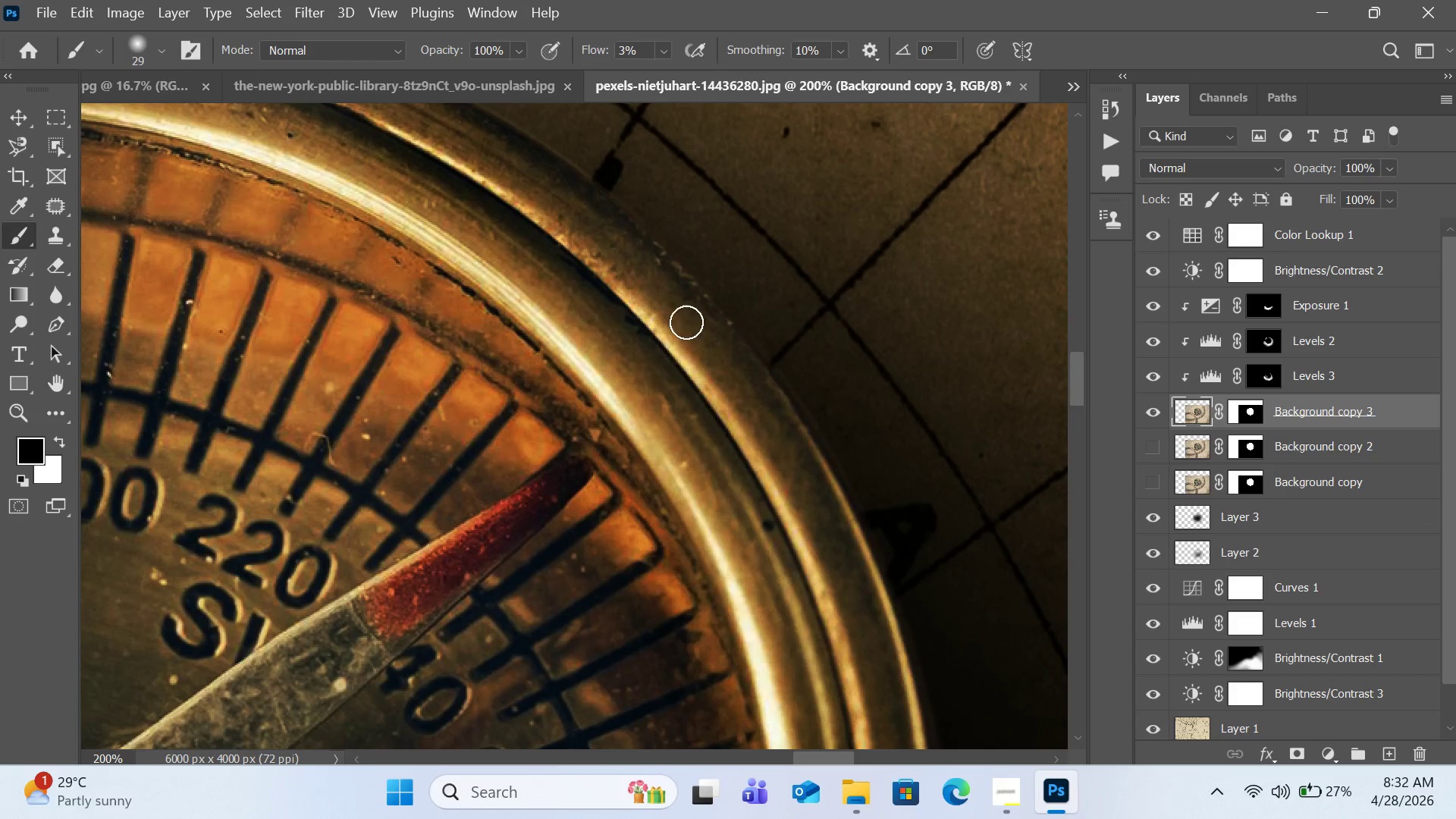 
key(Space)
 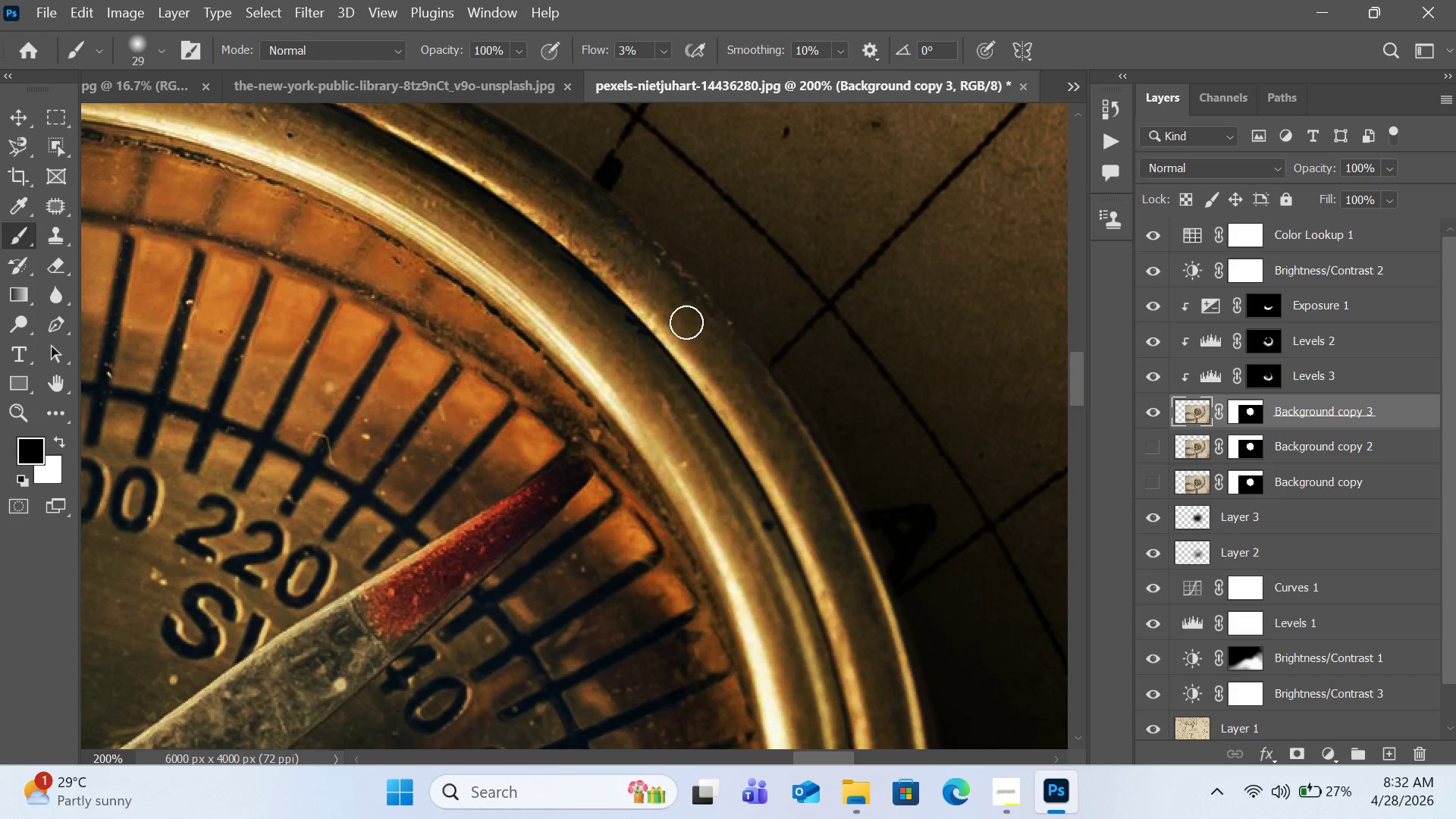 
key(Space)
 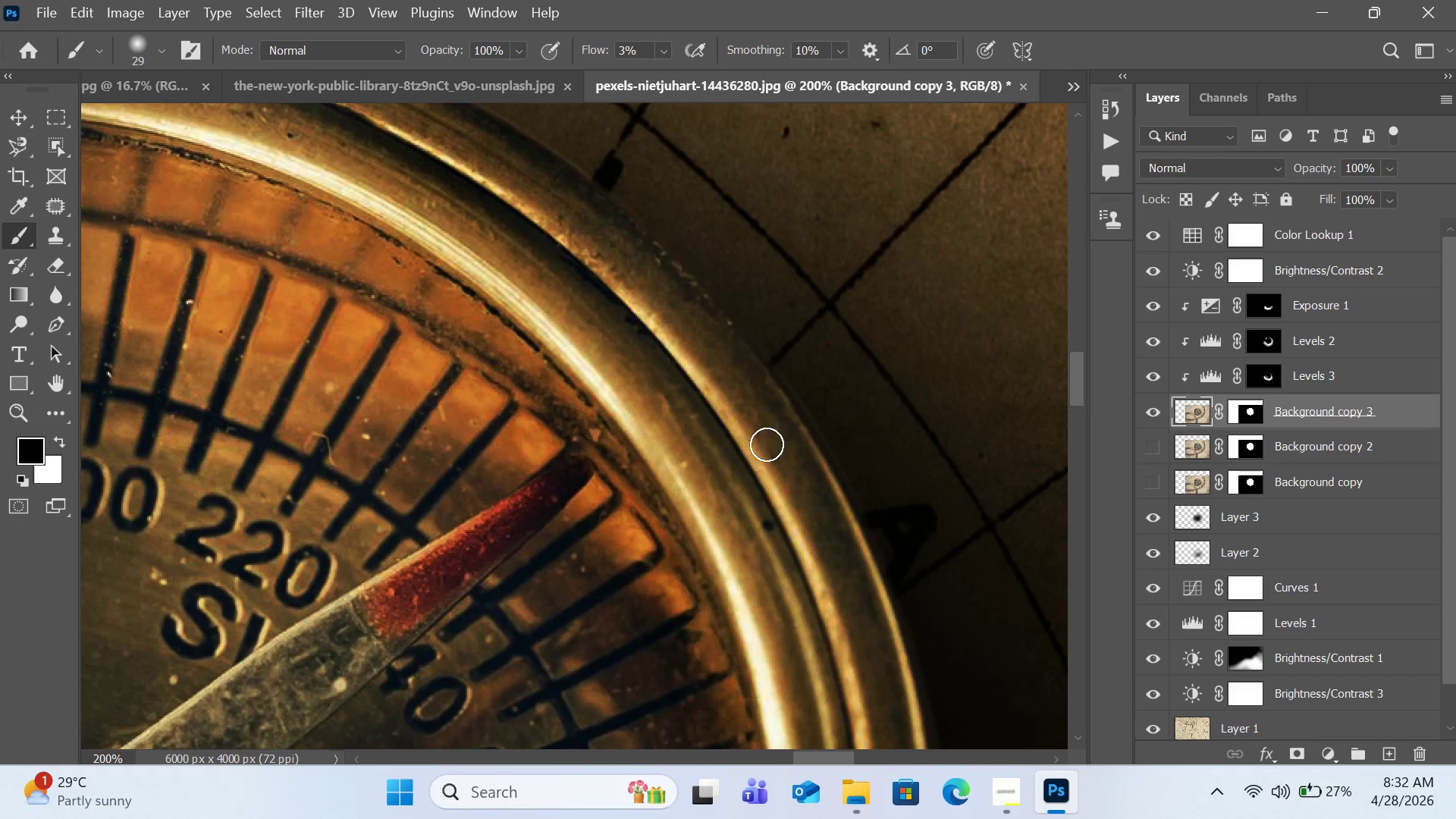 
hold_key(key=Space, duration=1.52)
 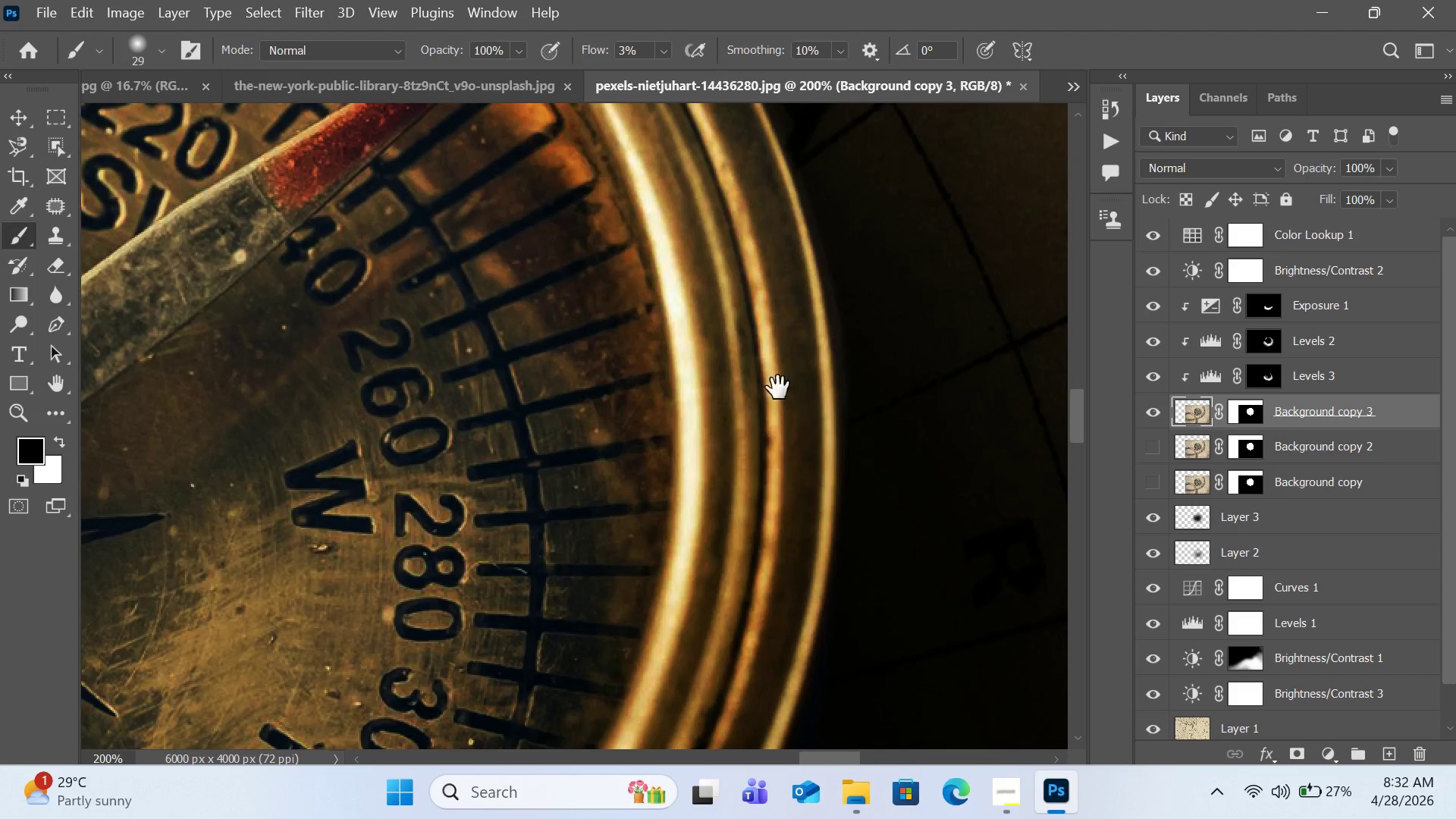 
left_click_drag(start_coordinate=[770, 457], to_coordinate=[680, 255])
 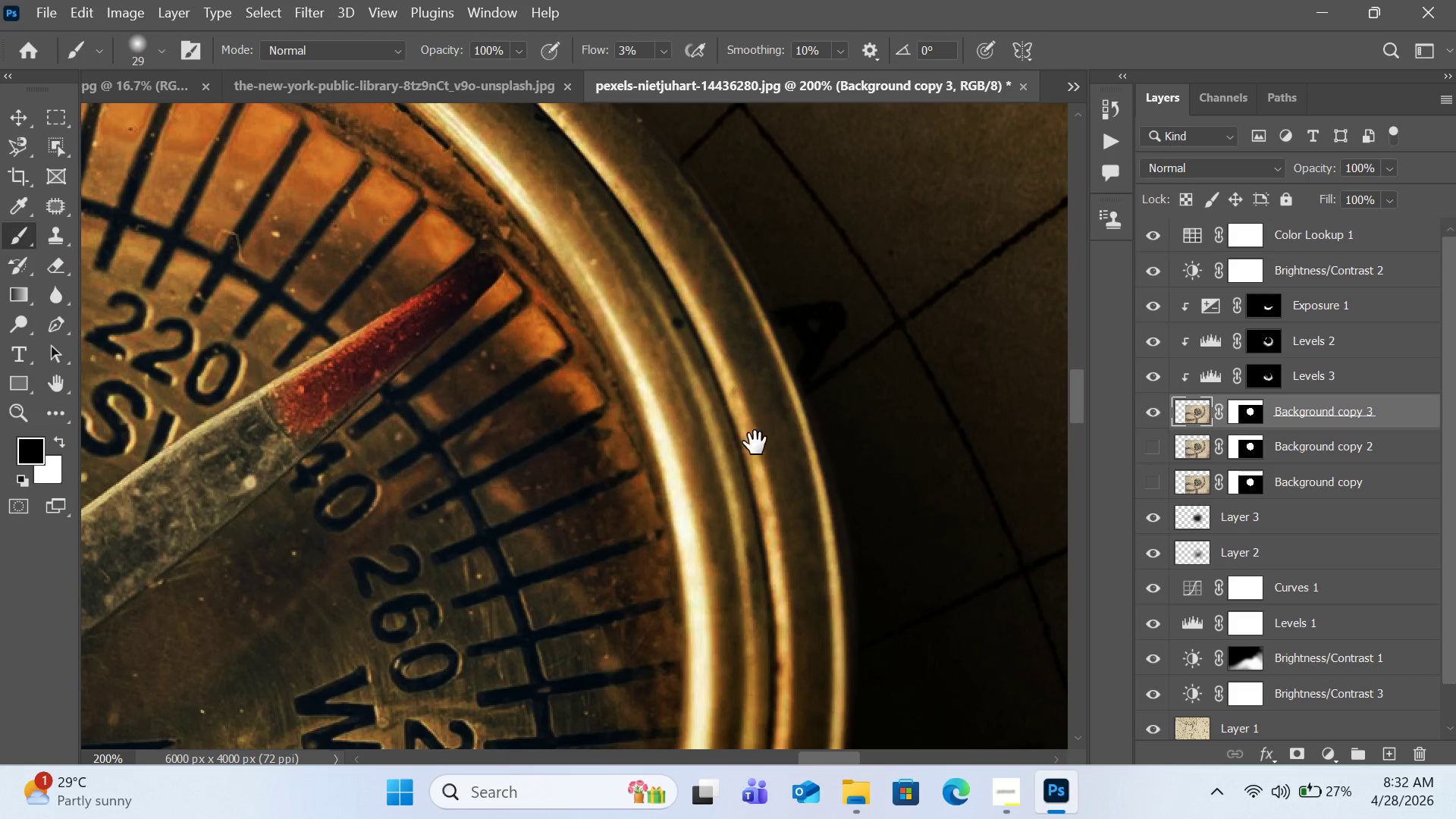 
left_click_drag(start_coordinate=[757, 450], to_coordinate=[747, 224])
 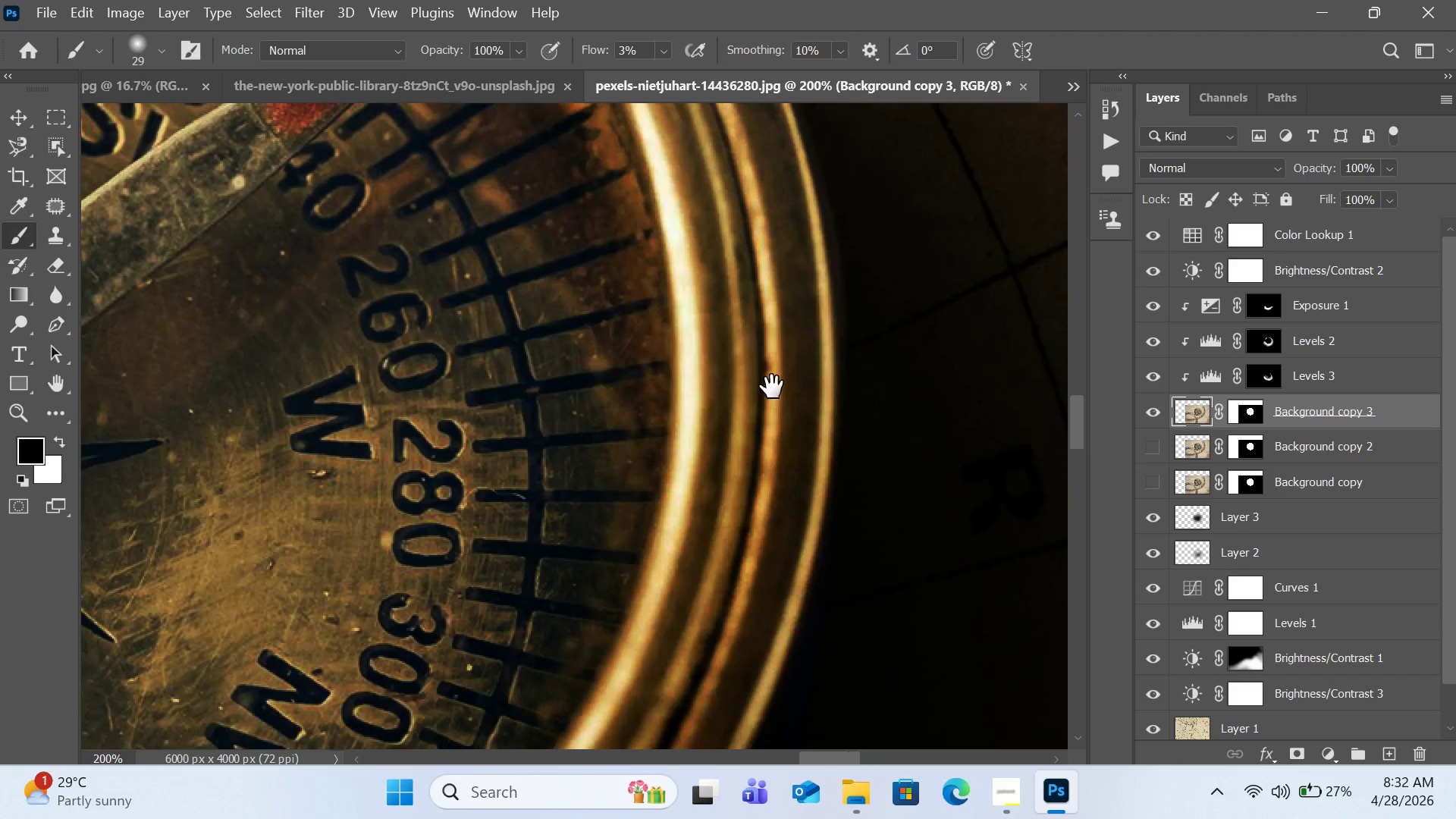 
hold_key(key=Space, duration=1.14)
 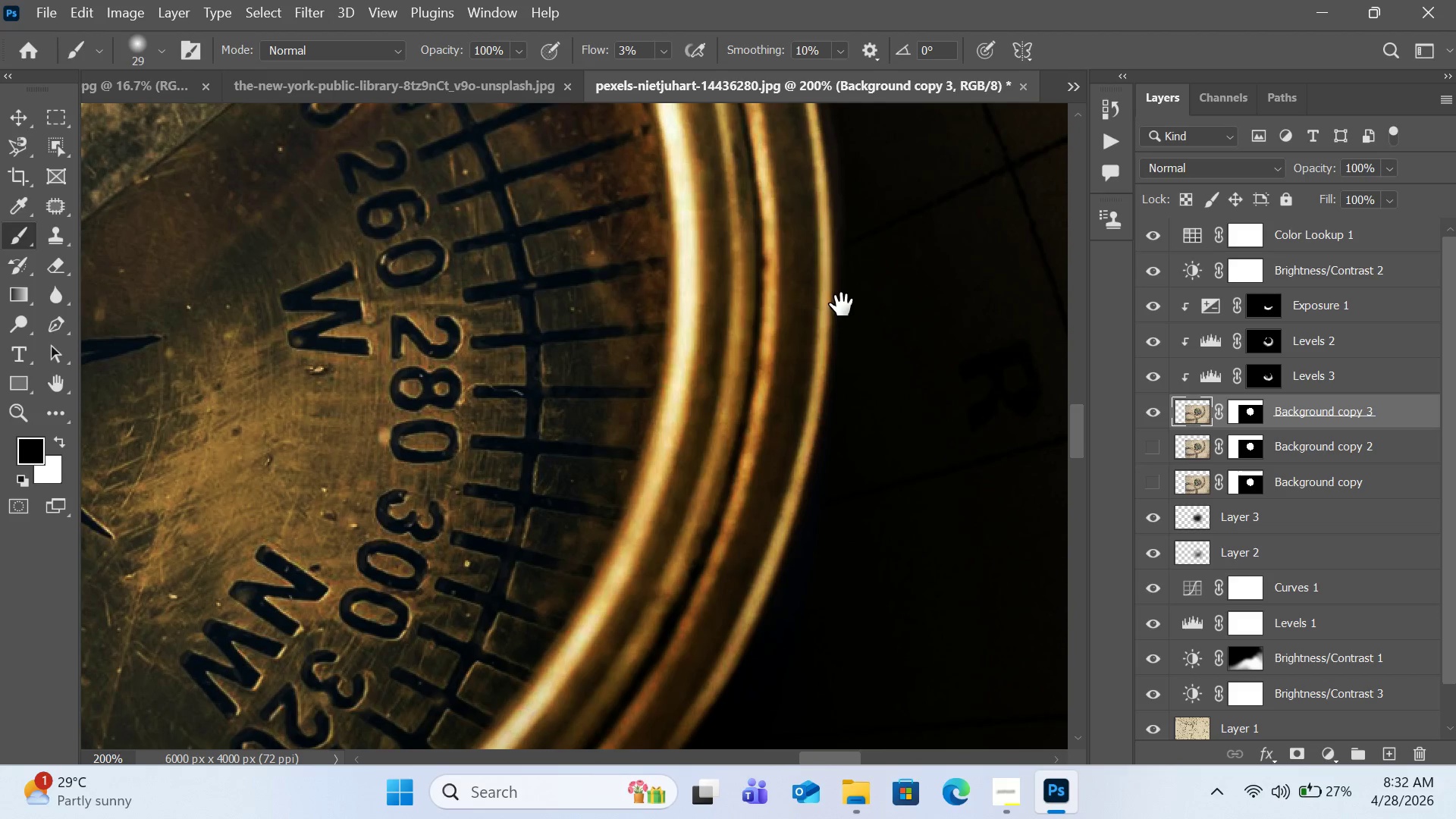 
left_click_drag(start_coordinate=[774, 464], to_coordinate=[772, 387])
 